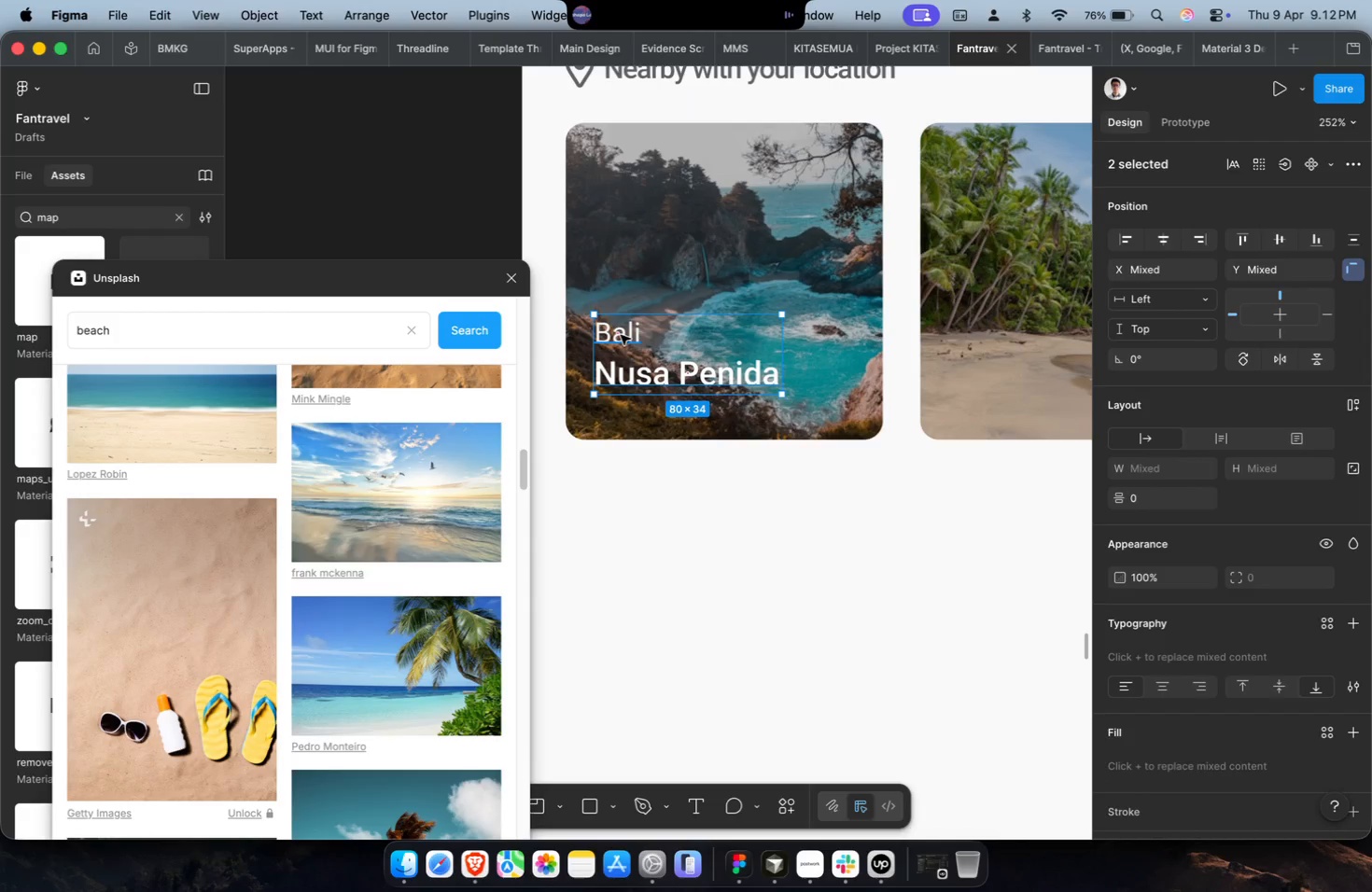 
key(Shift+A)
 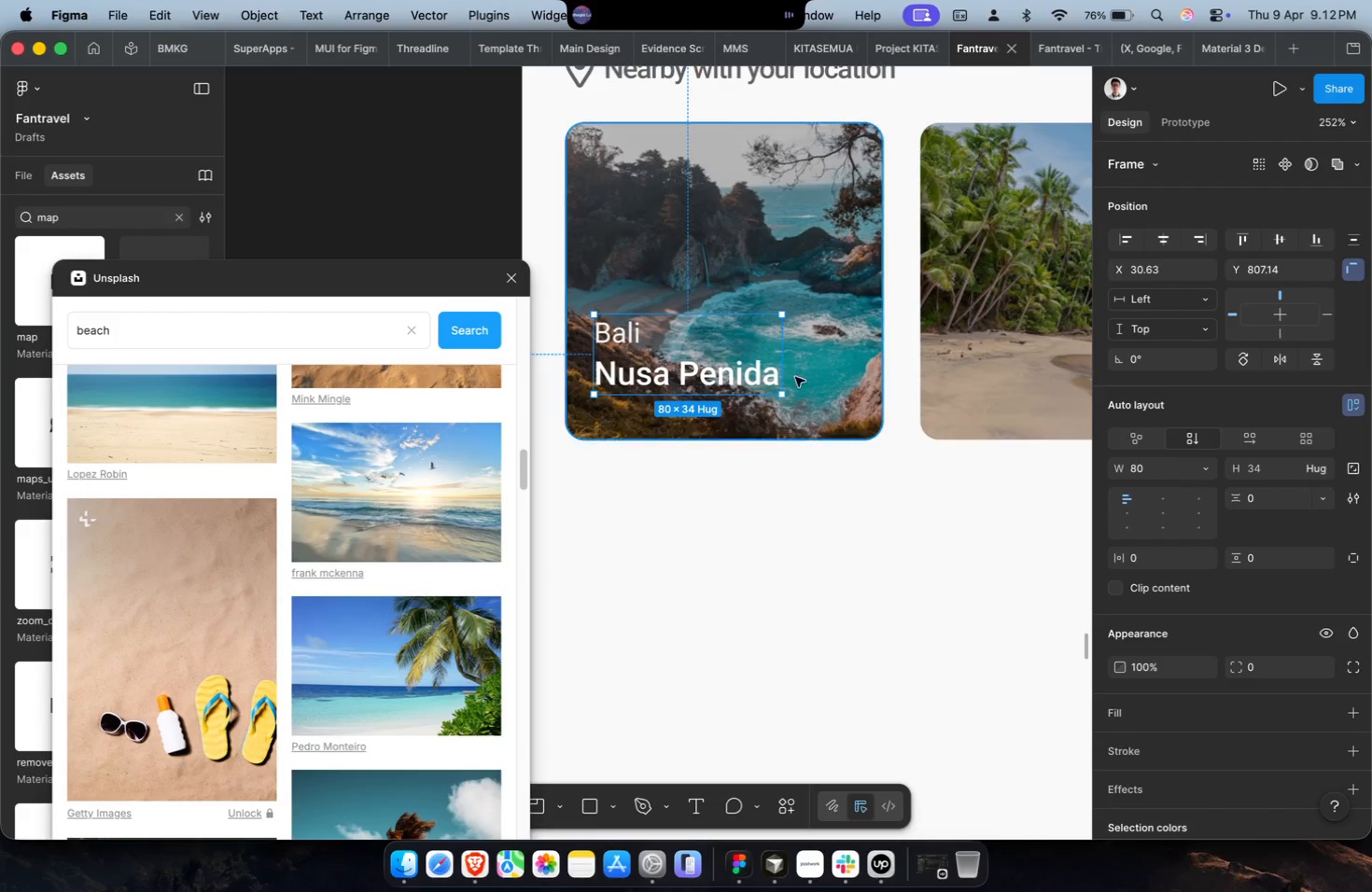 
key(Alt+ArrowDown)
 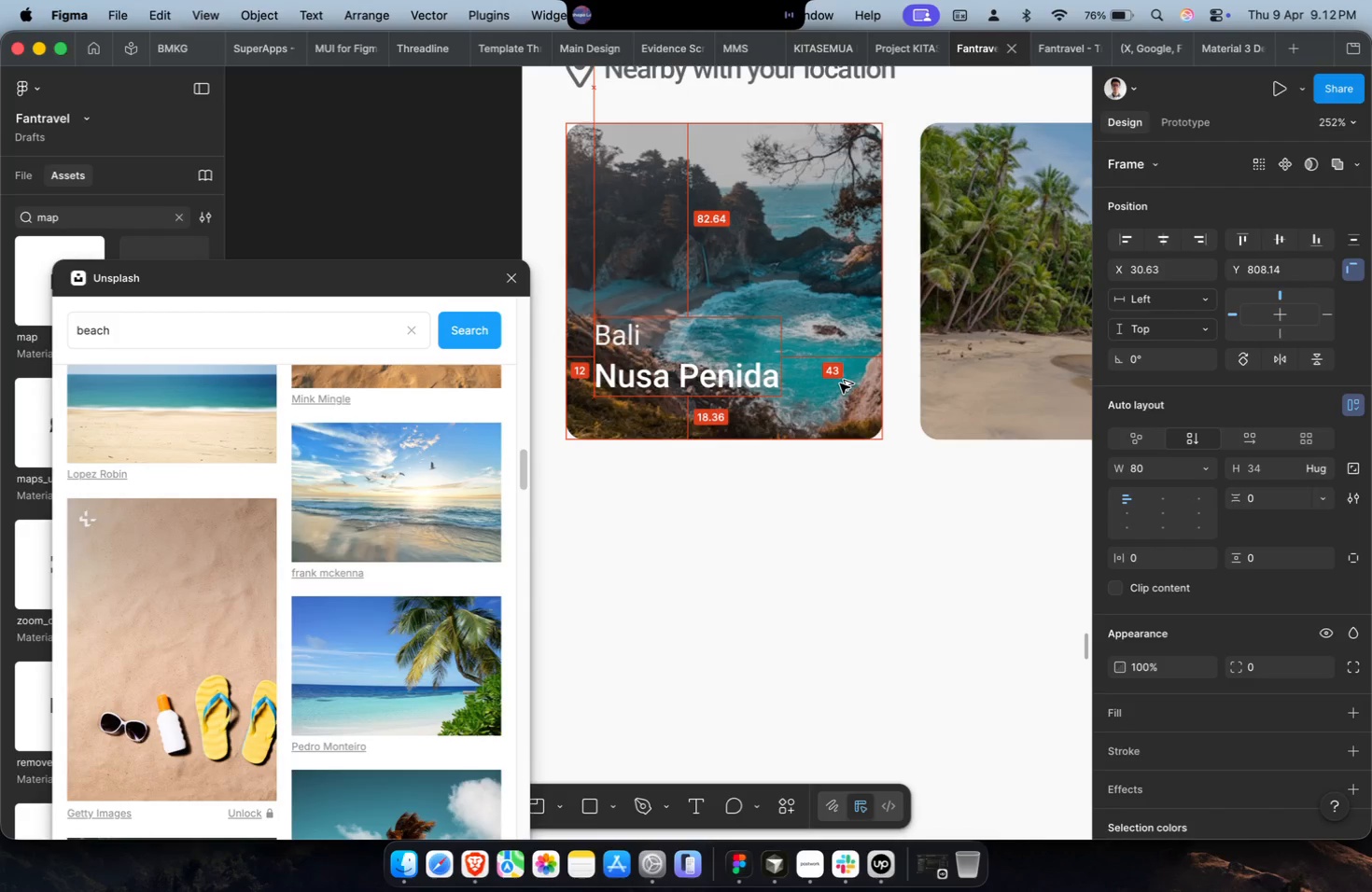 
key(Alt+ArrowDown)
 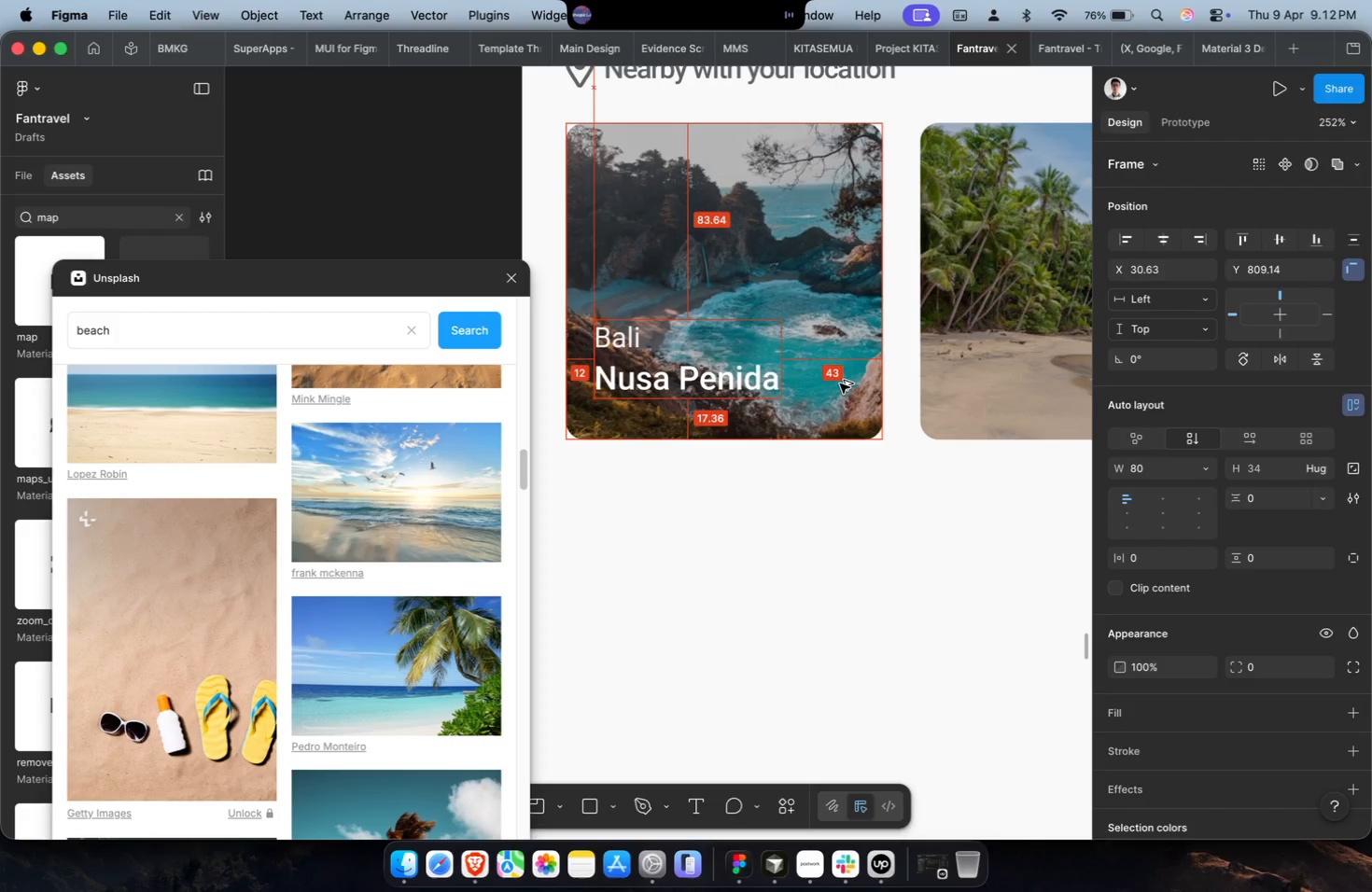 
key(Alt+ArrowDown)
 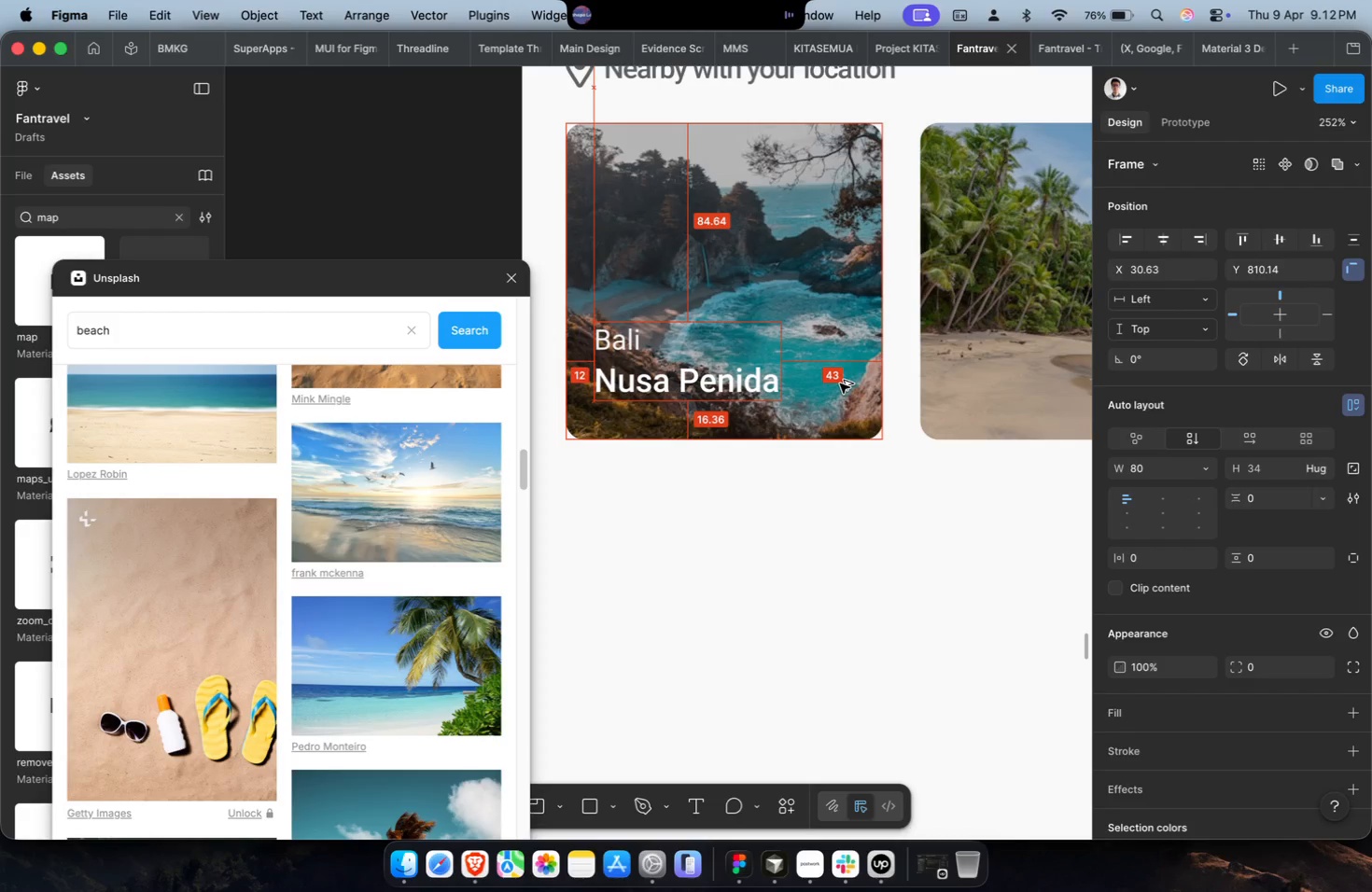 
key(Alt+ArrowDown)
 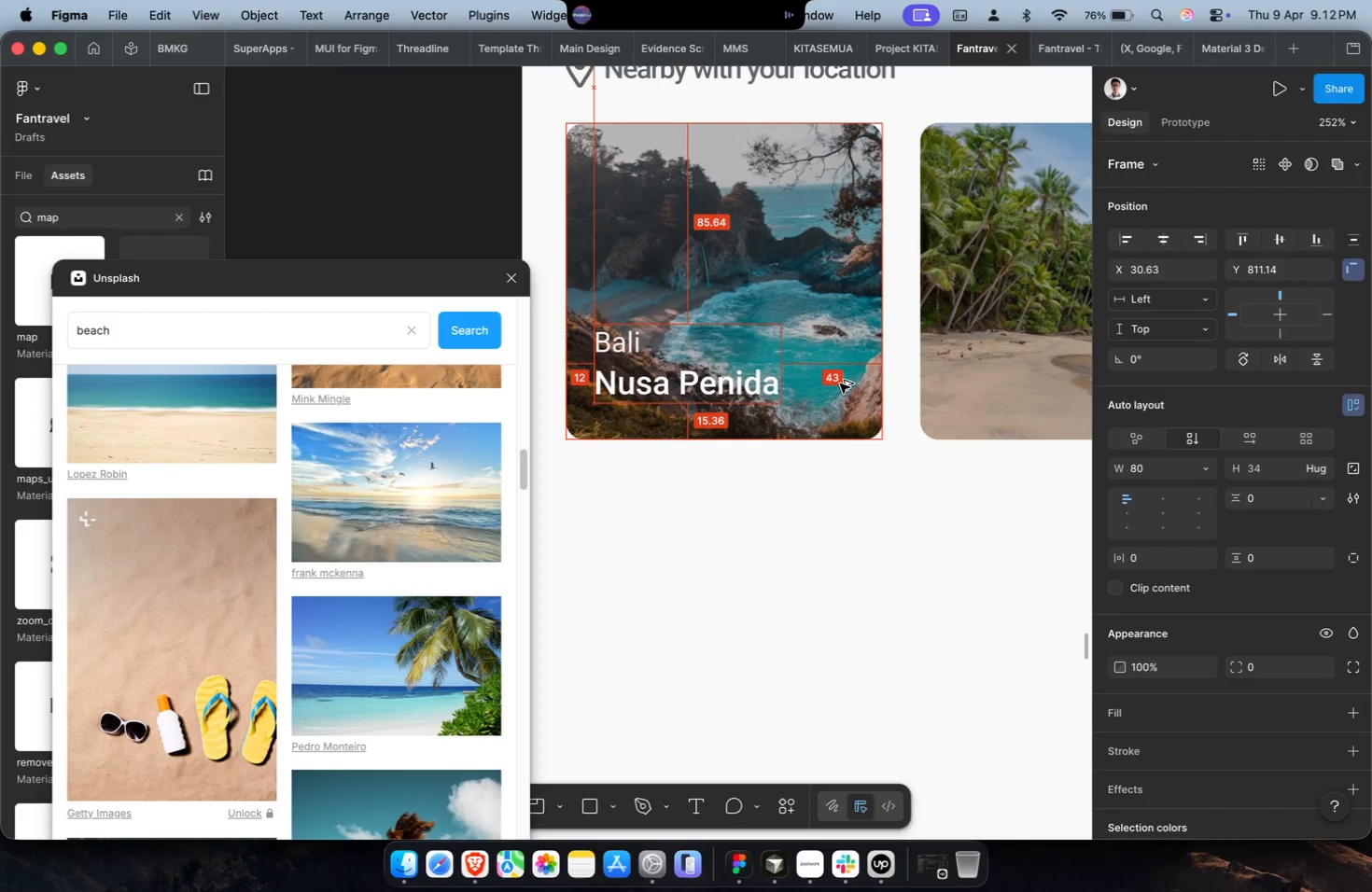 
key(Alt+ArrowDown)
 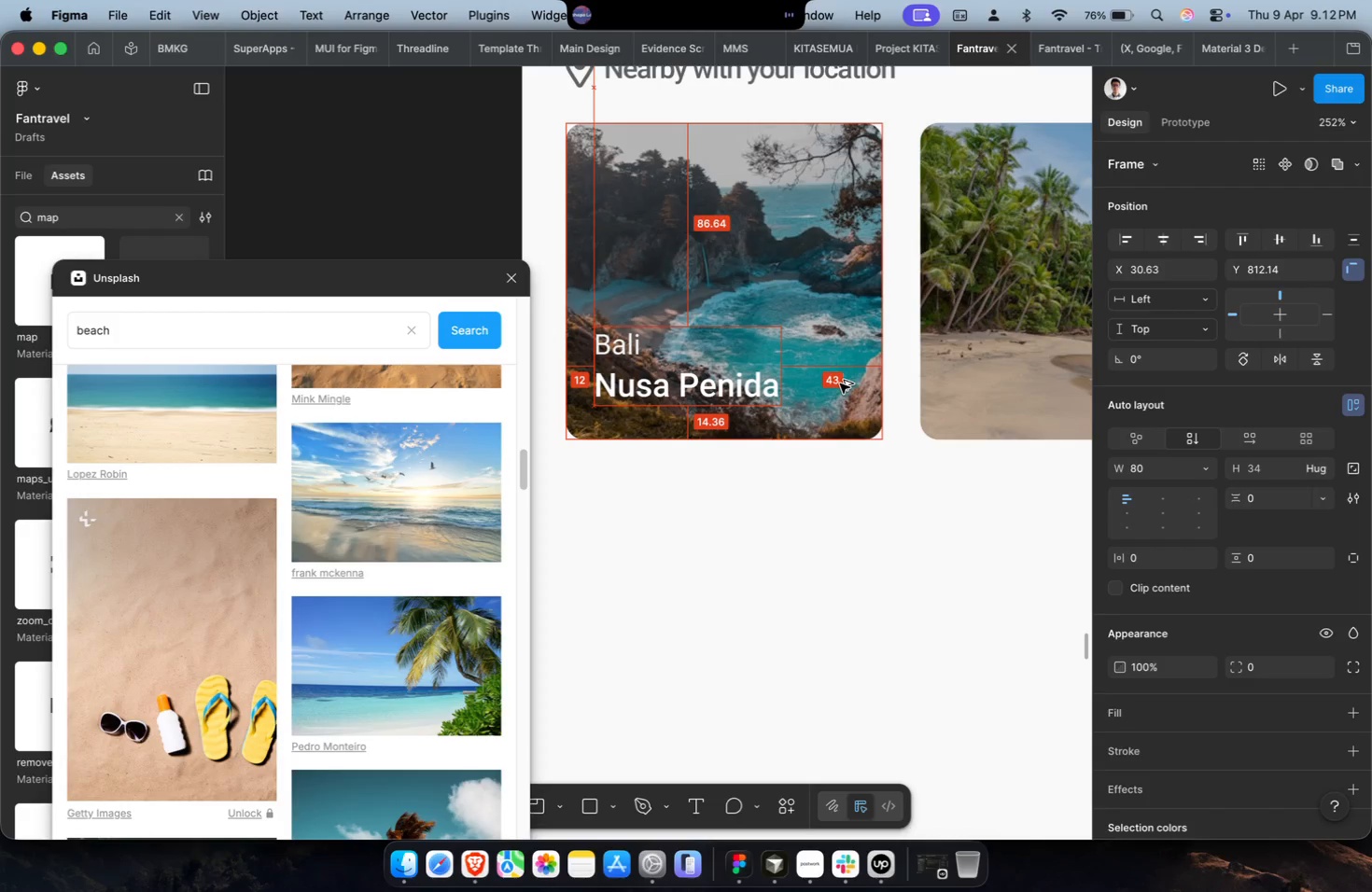 
key(Alt+ArrowDown)
 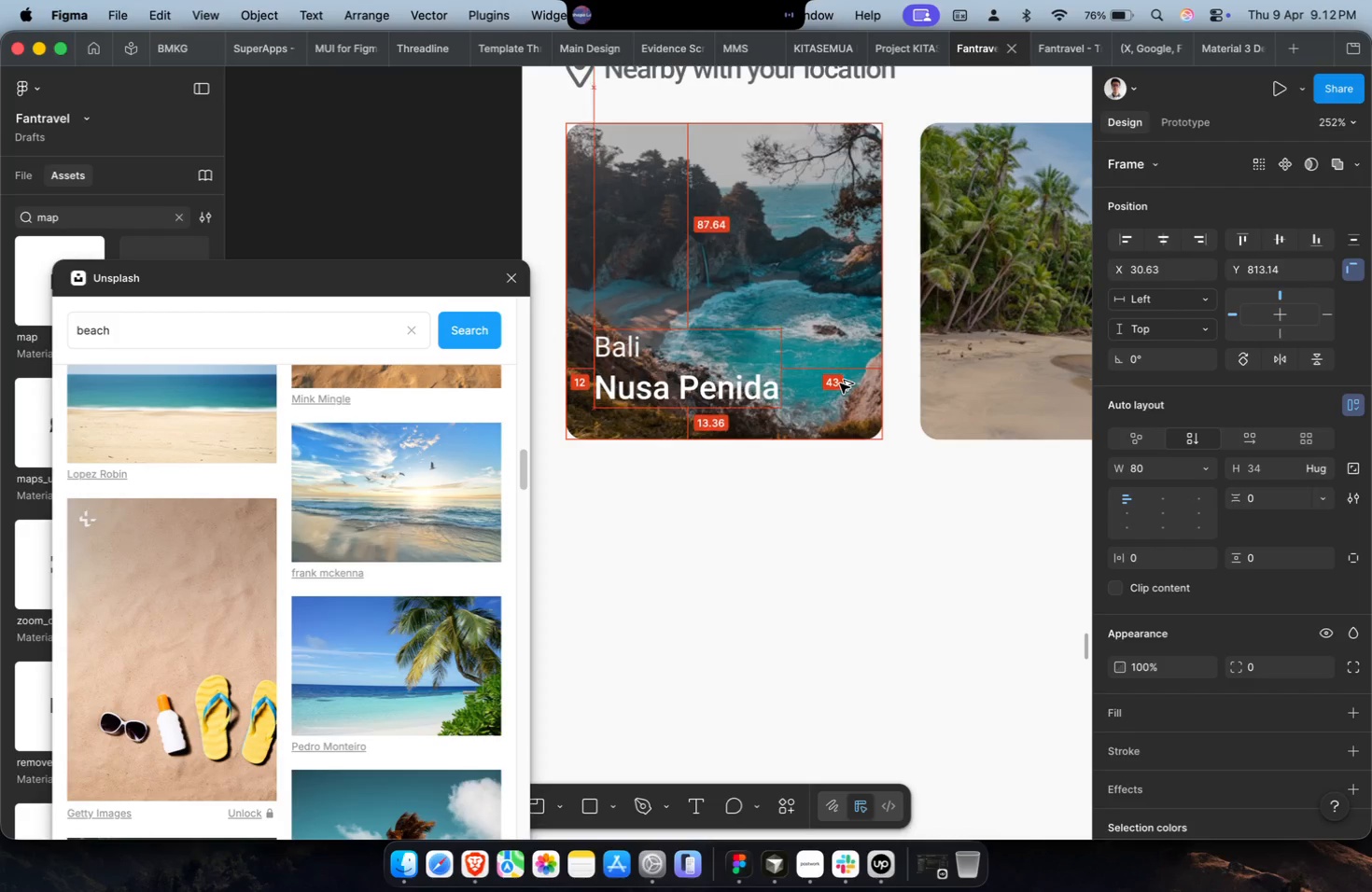 
key(Alt+ArrowDown)
 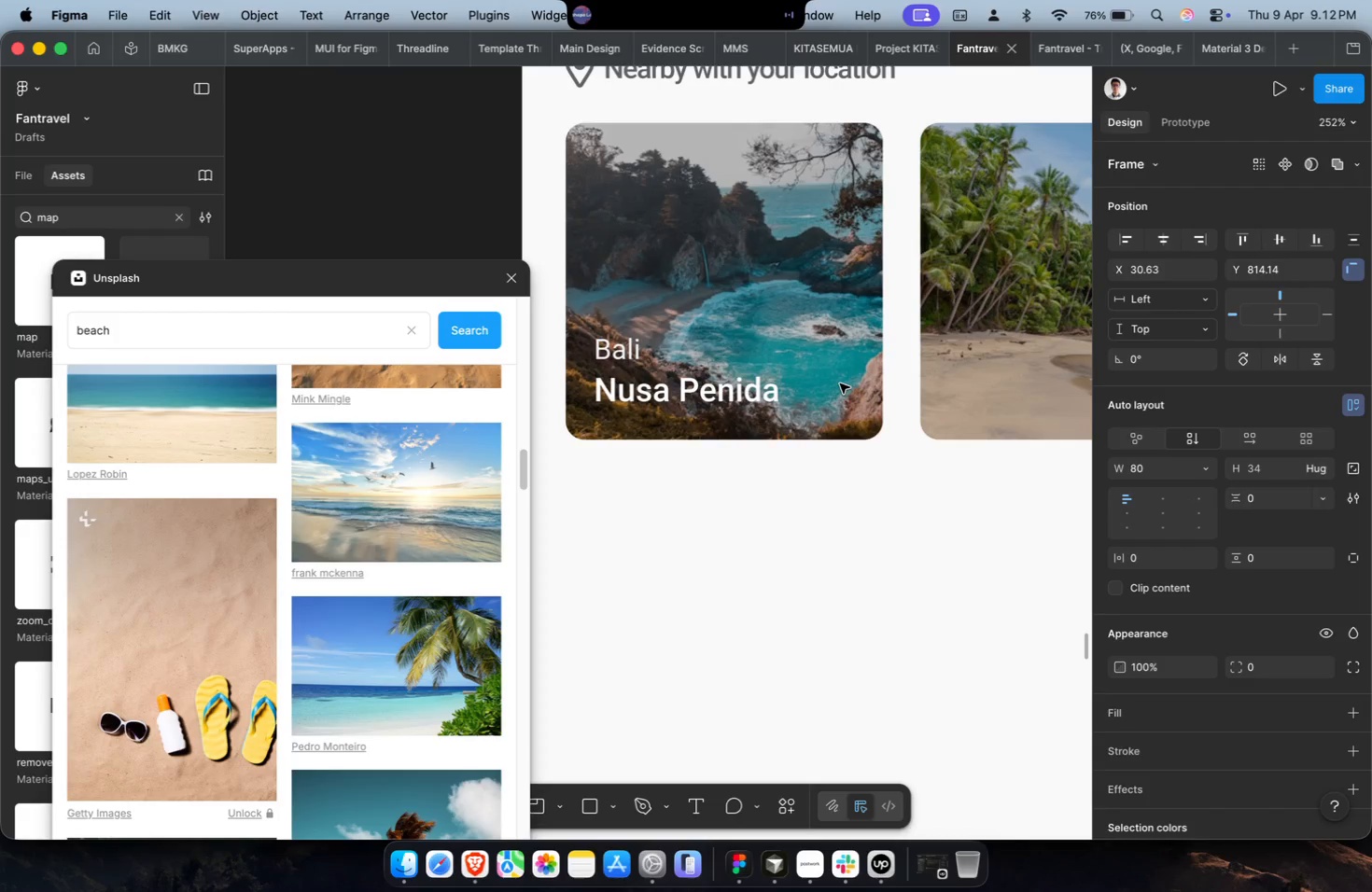 
hold_key(key=CommandLeft, duration=0.73)
scroll: coordinate [832, 382], scroll_direction: down, amount: 2.0
 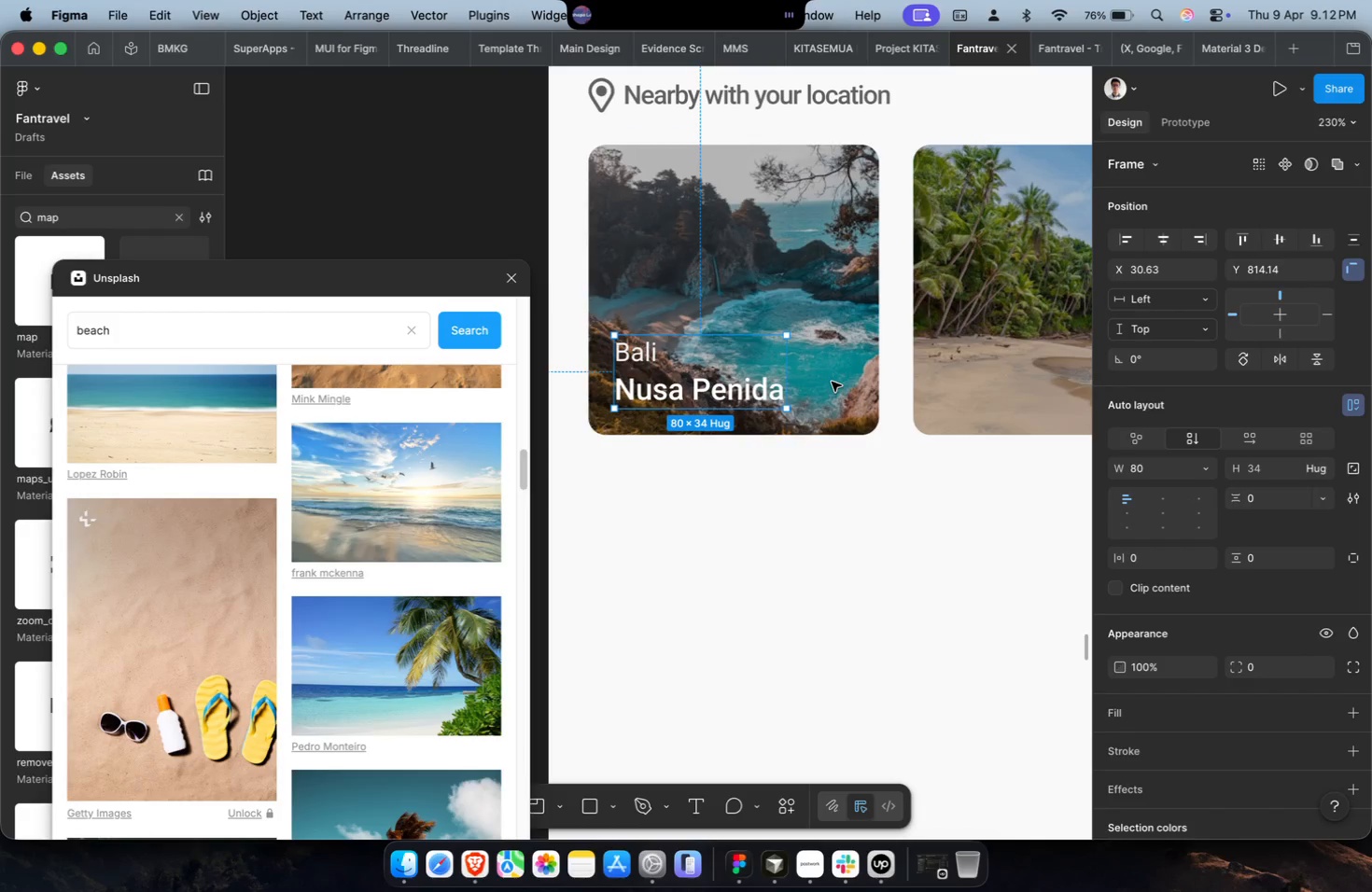 
hold_key(key=ShiftLeft, duration=0.79)
left_click([832, 387])
 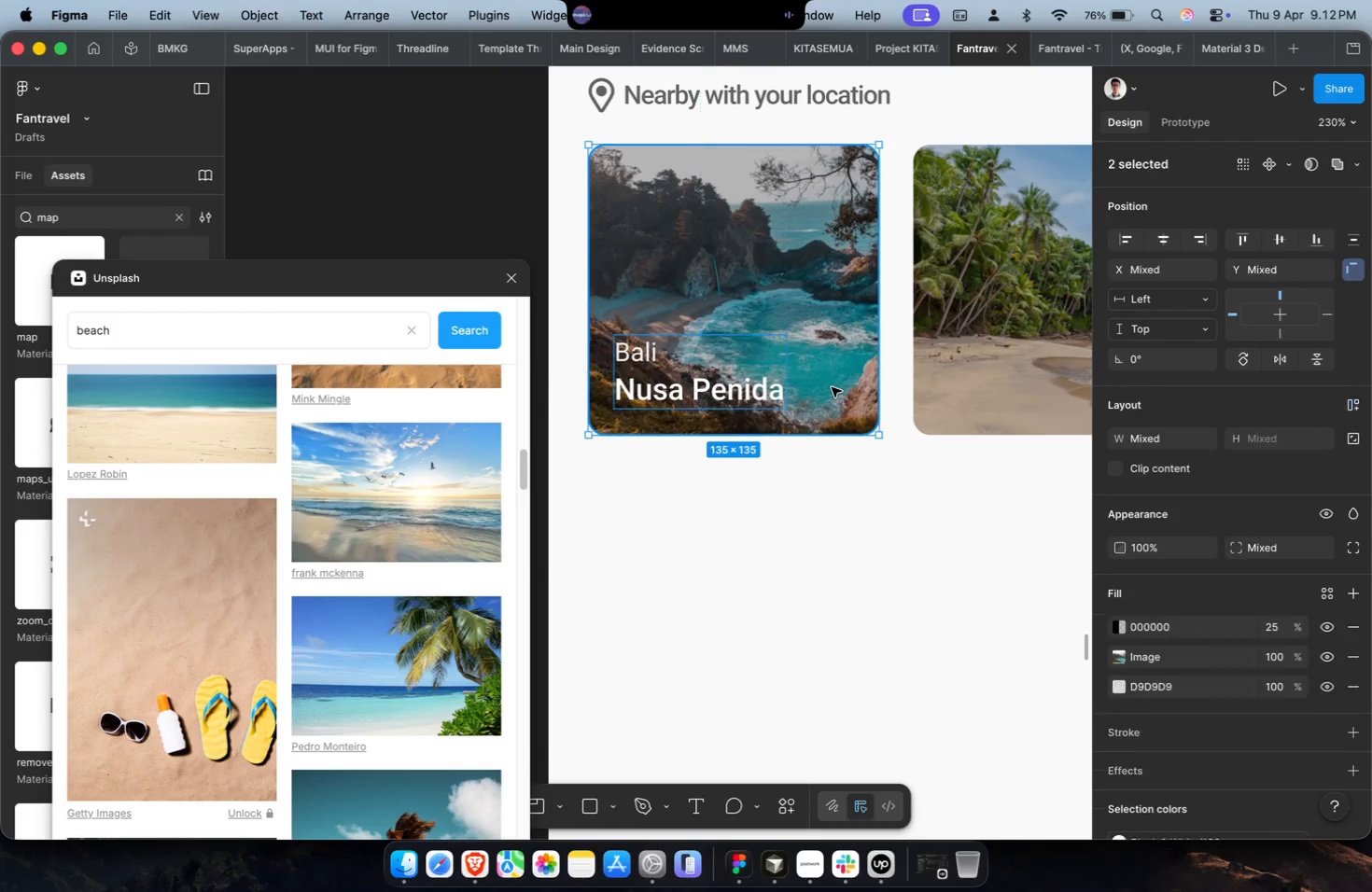 
key(Meta+G)
 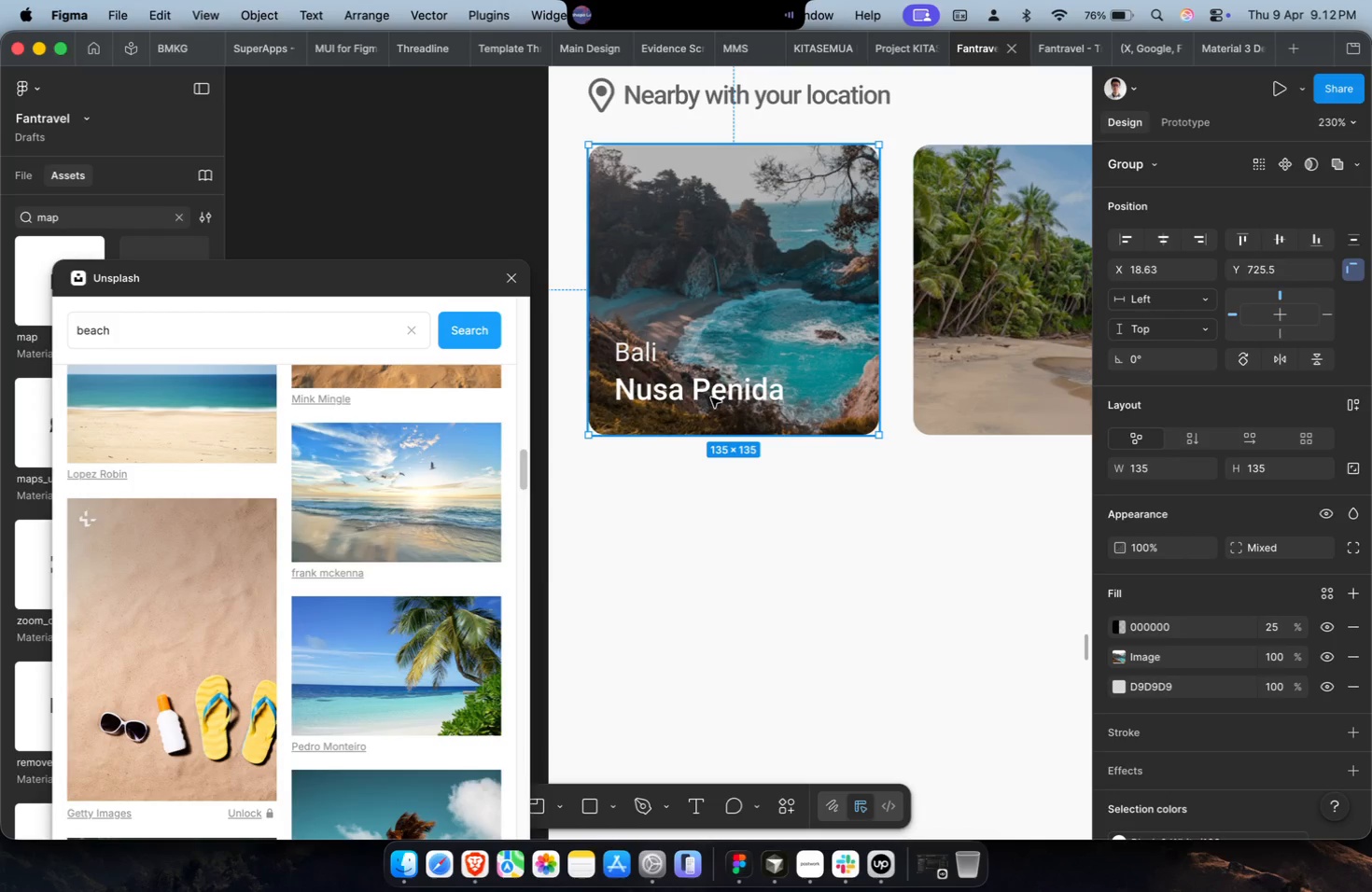 
double_click([711, 397])
 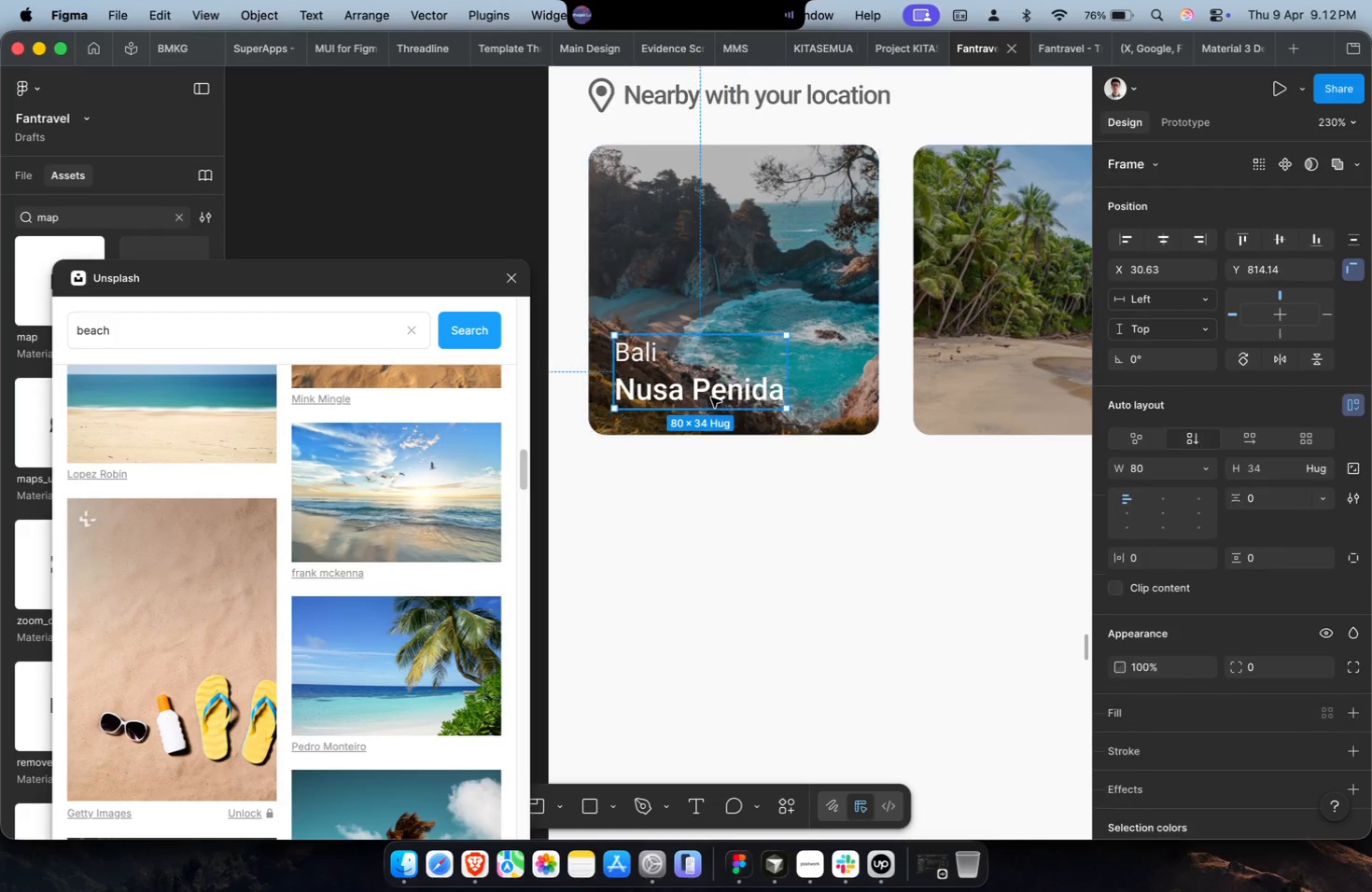 
key(Meta+CommandLeft)
 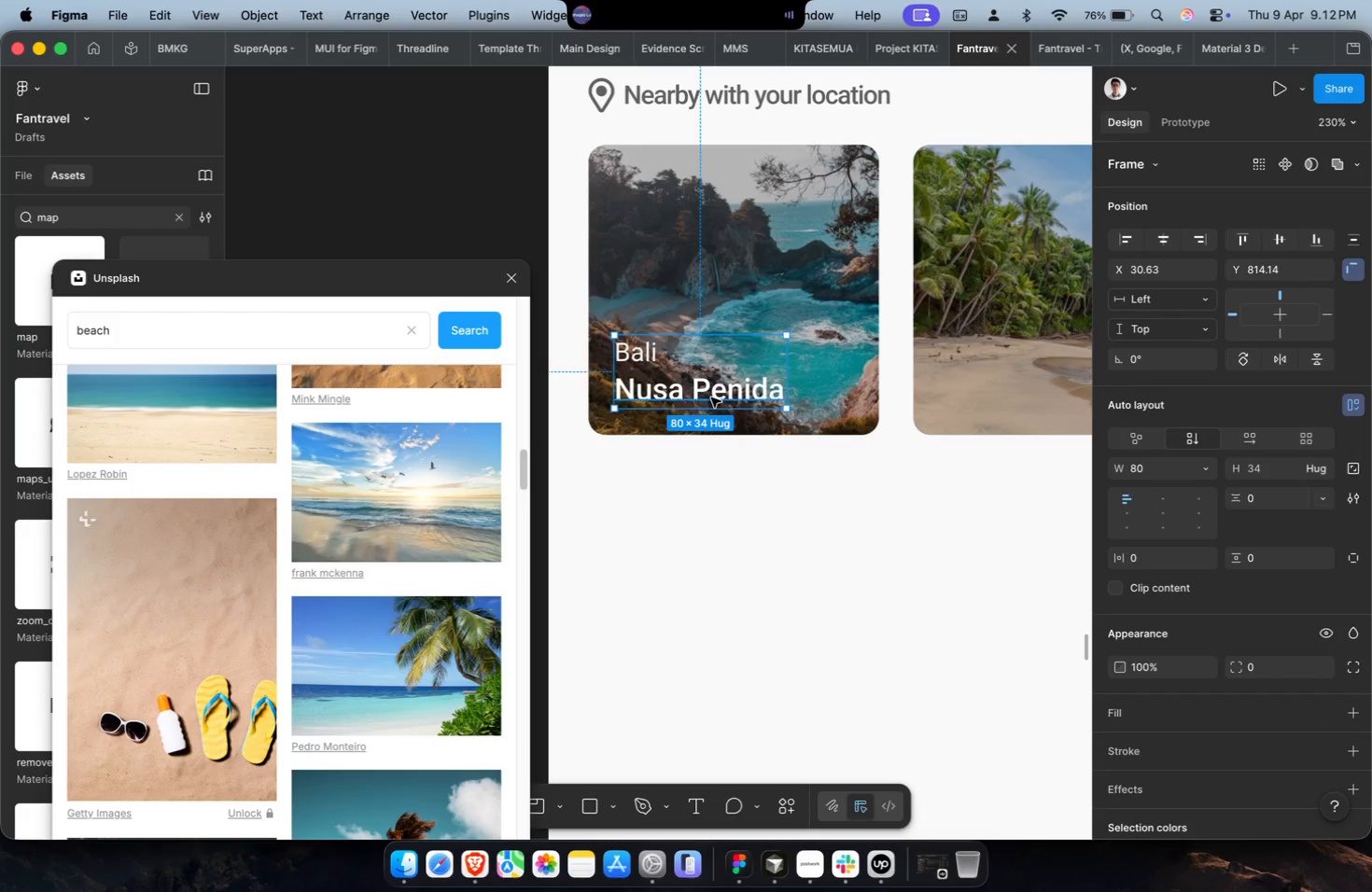 
key(Meta+C)
 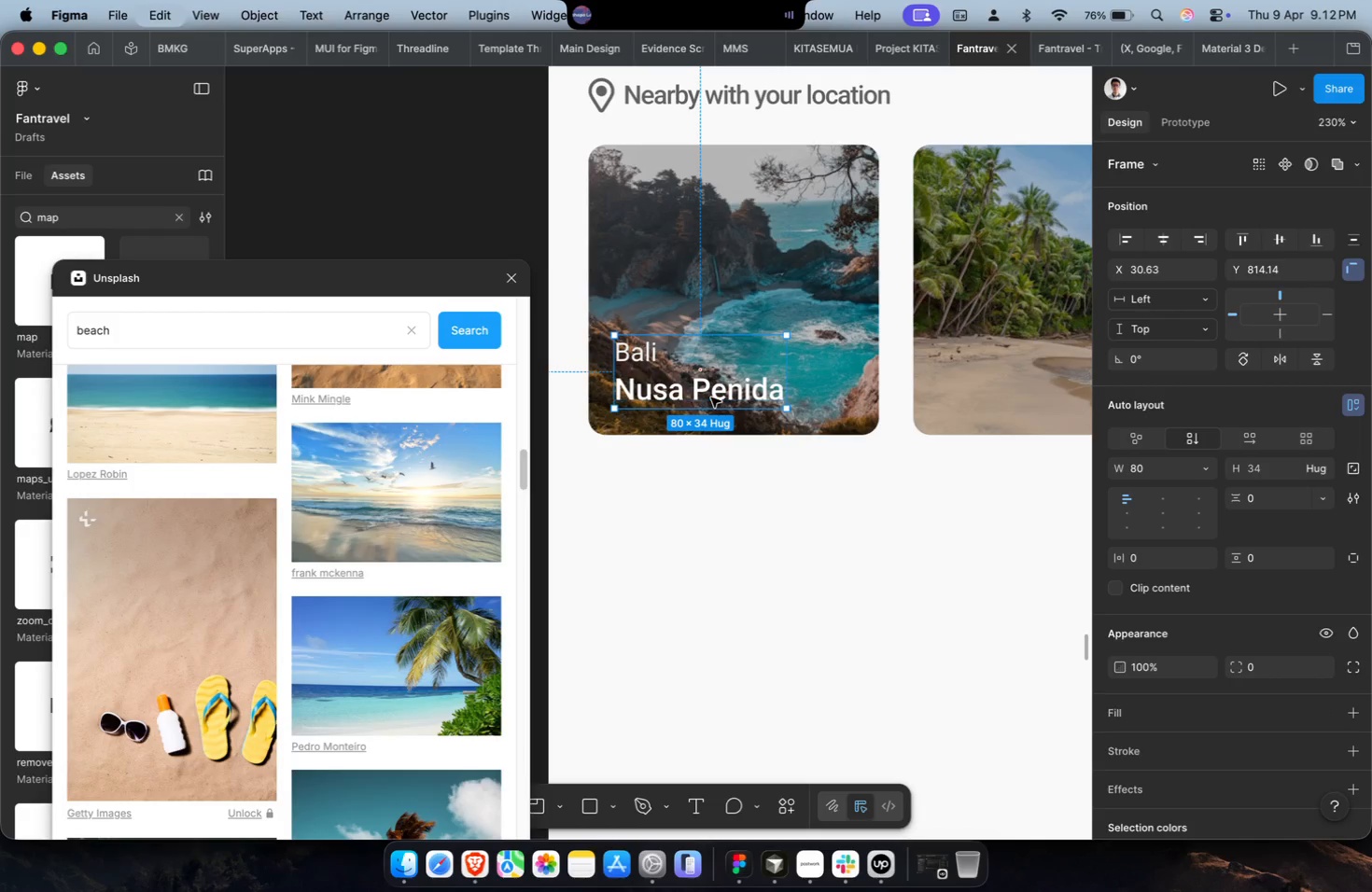 
key(Shift+ShiftLeft)
 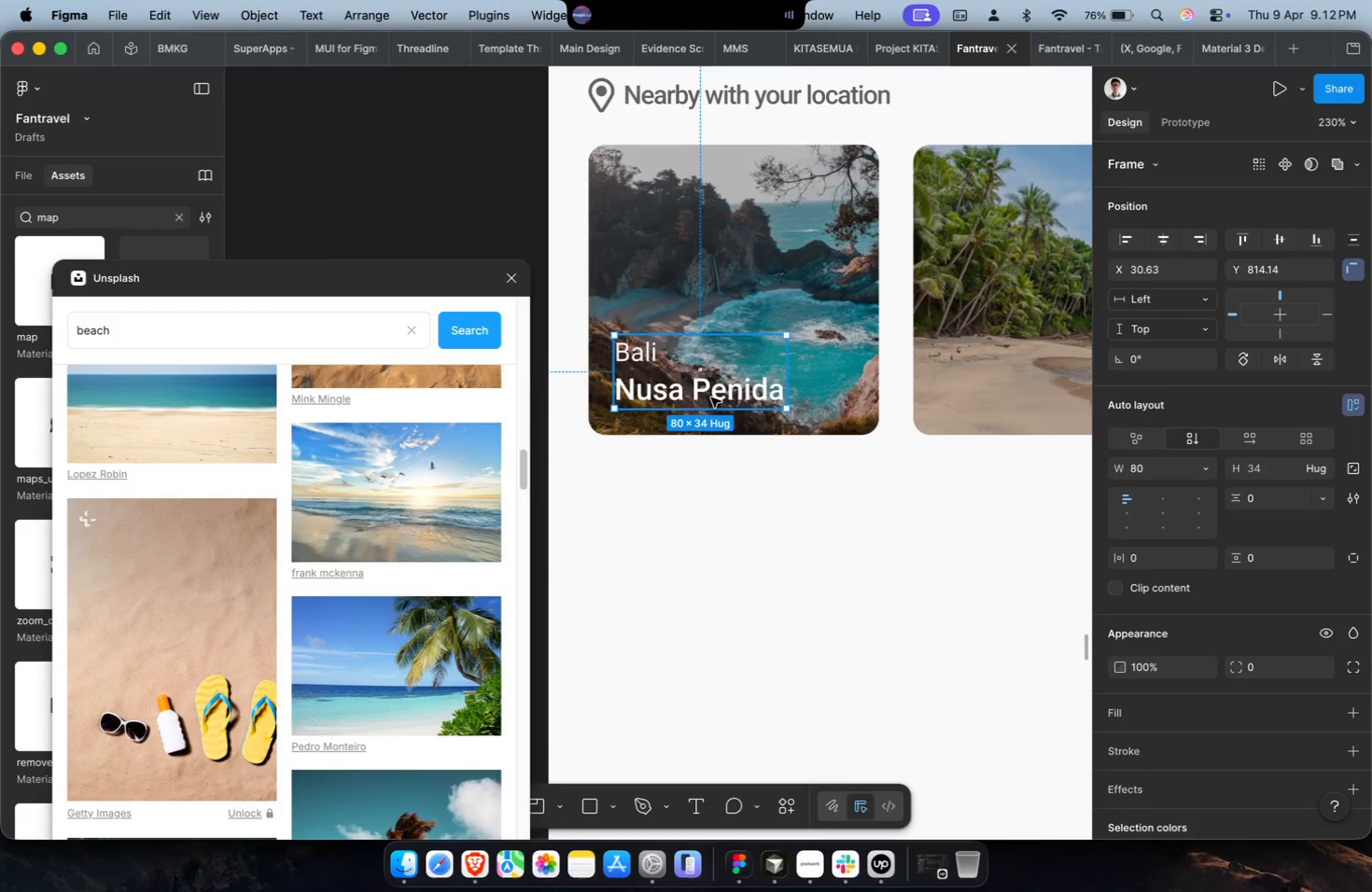 
left_click([748, 383])
 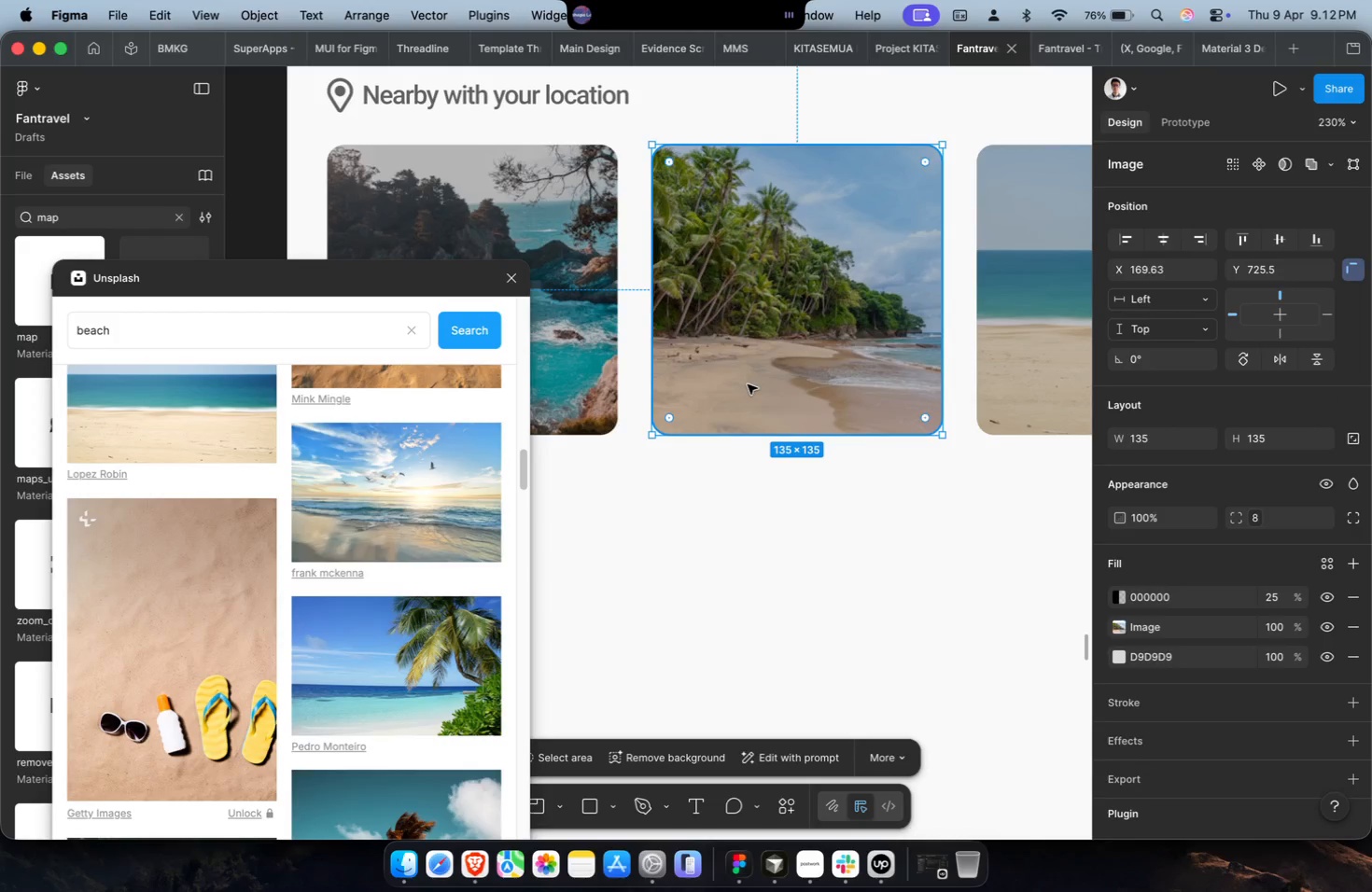 
scroll: coordinate [711, 397], scroll_direction: down, amount: 4.0
 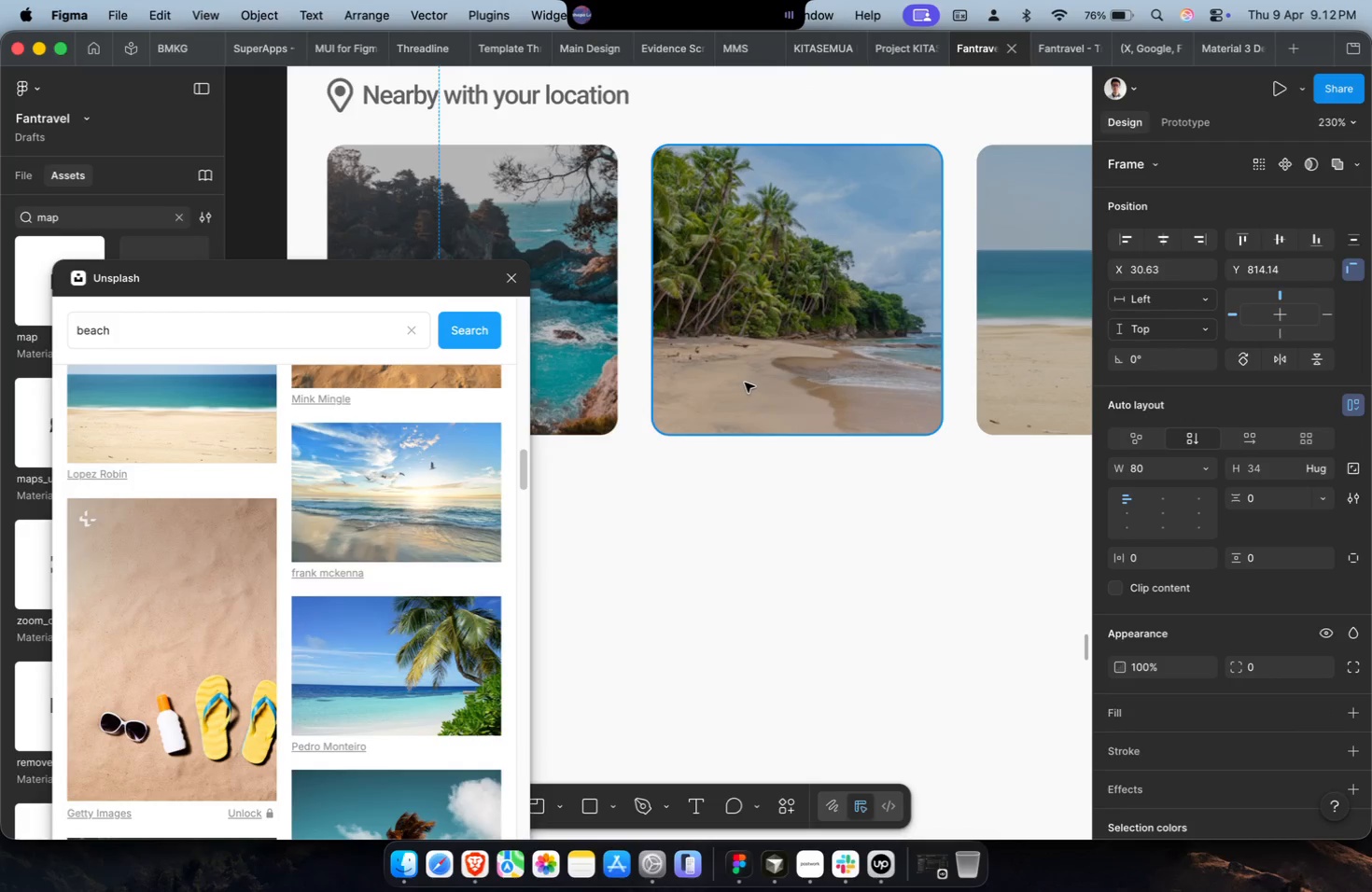 
key(Meta+CommandLeft)
 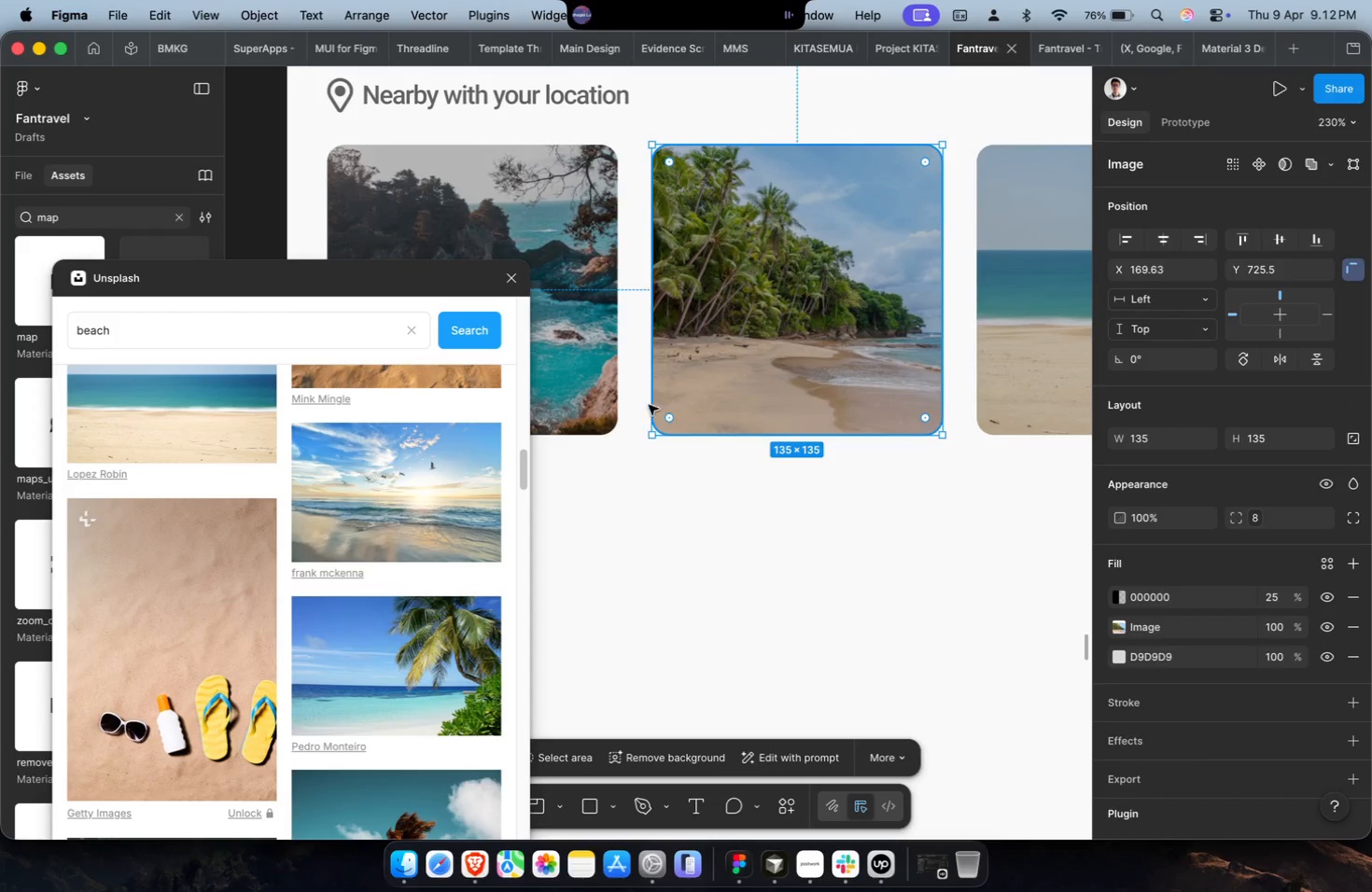 
key(Shift+ShiftLeft)
 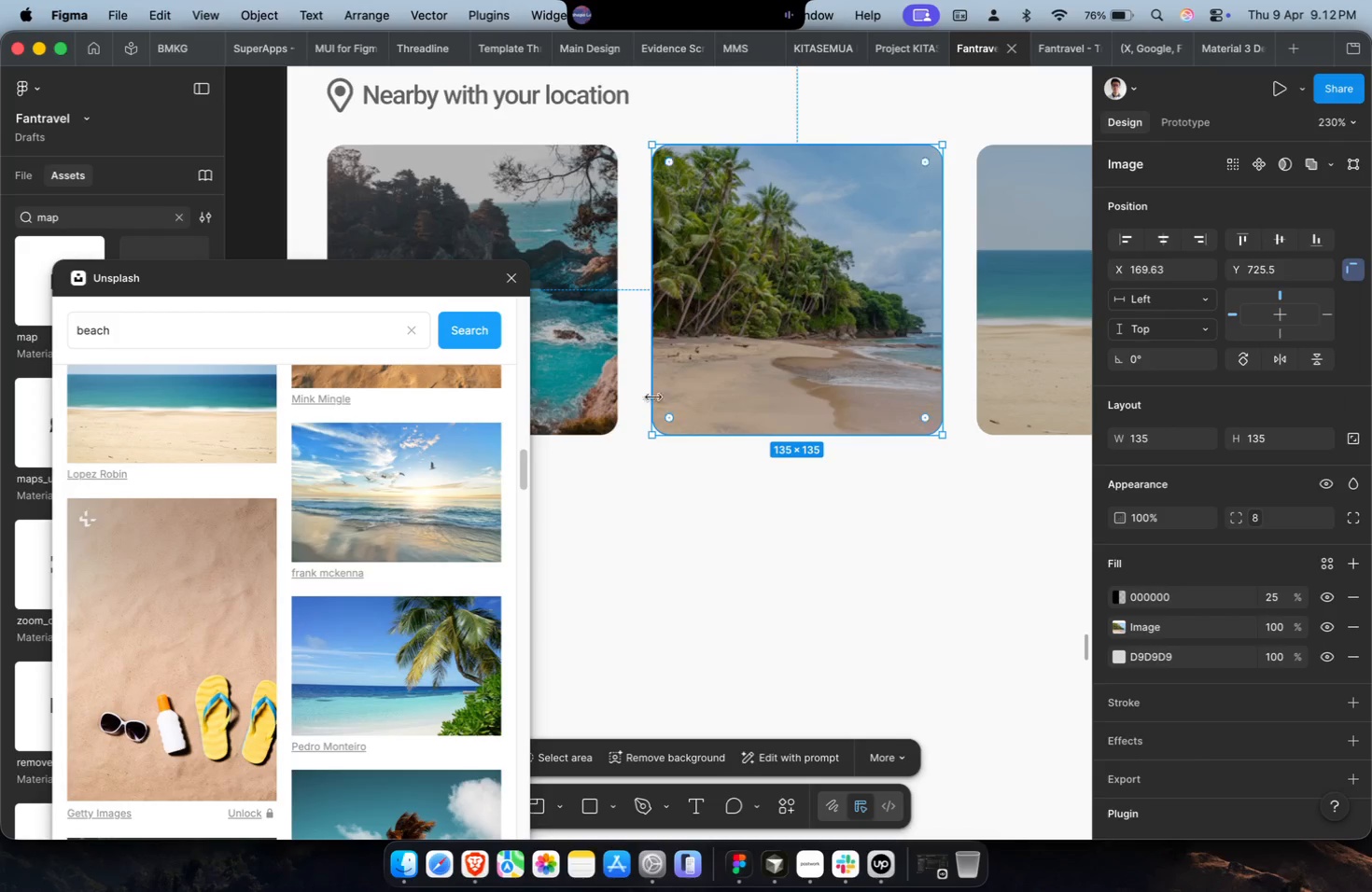 
left_click([693, 369])
 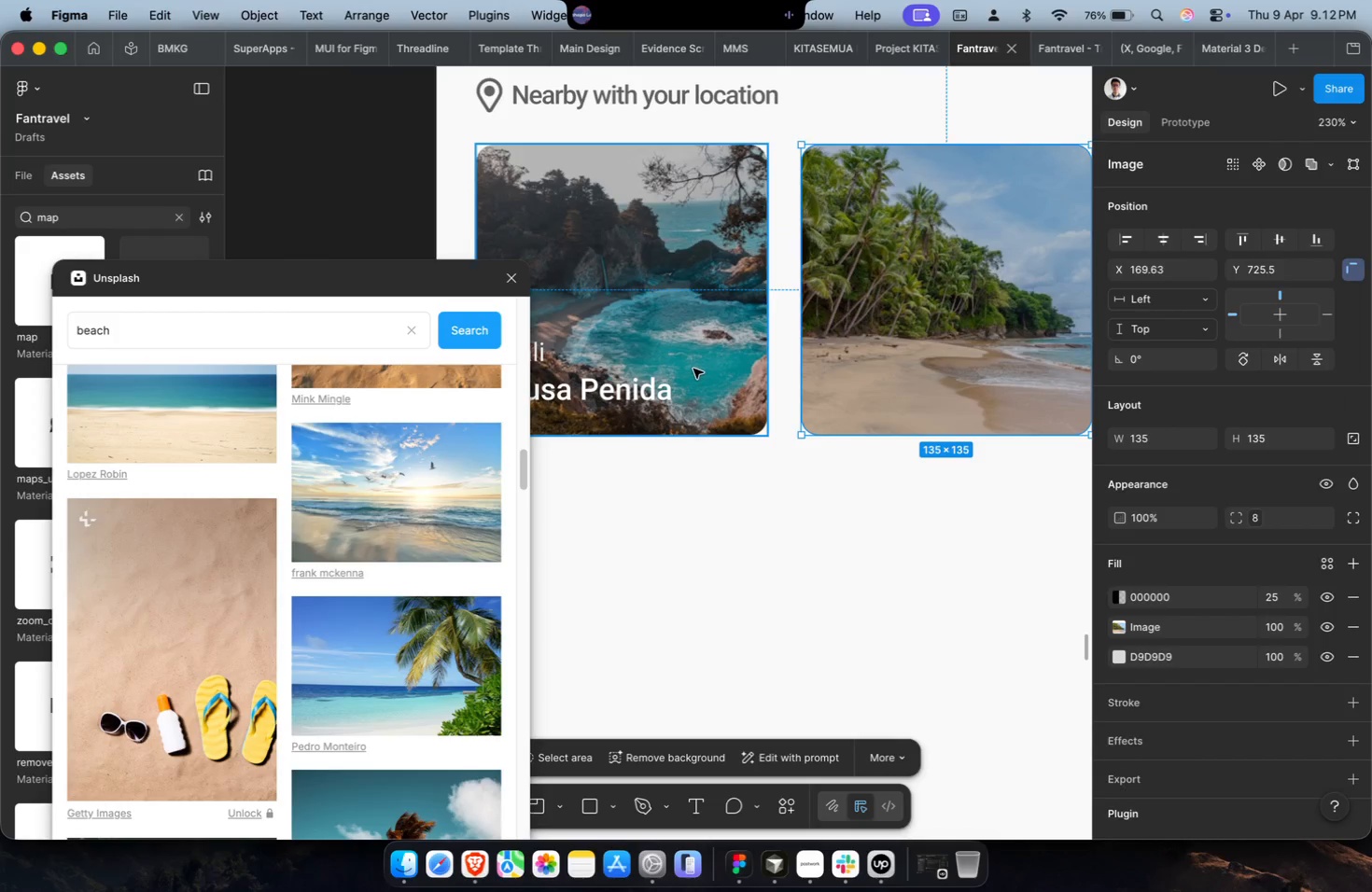 
key(Meta+CommandLeft)
 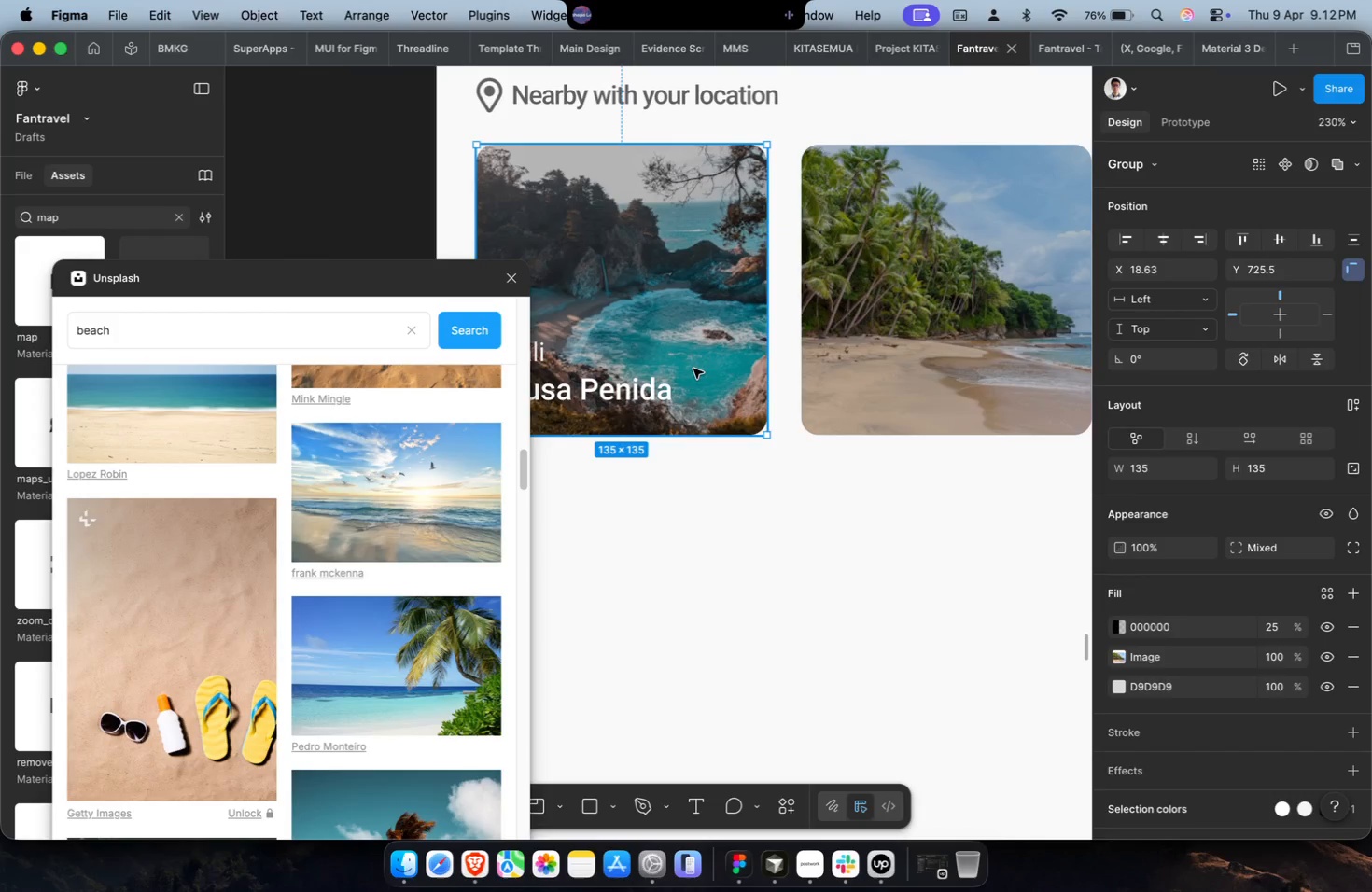 
key(Meta+Shift+ShiftLeft)
 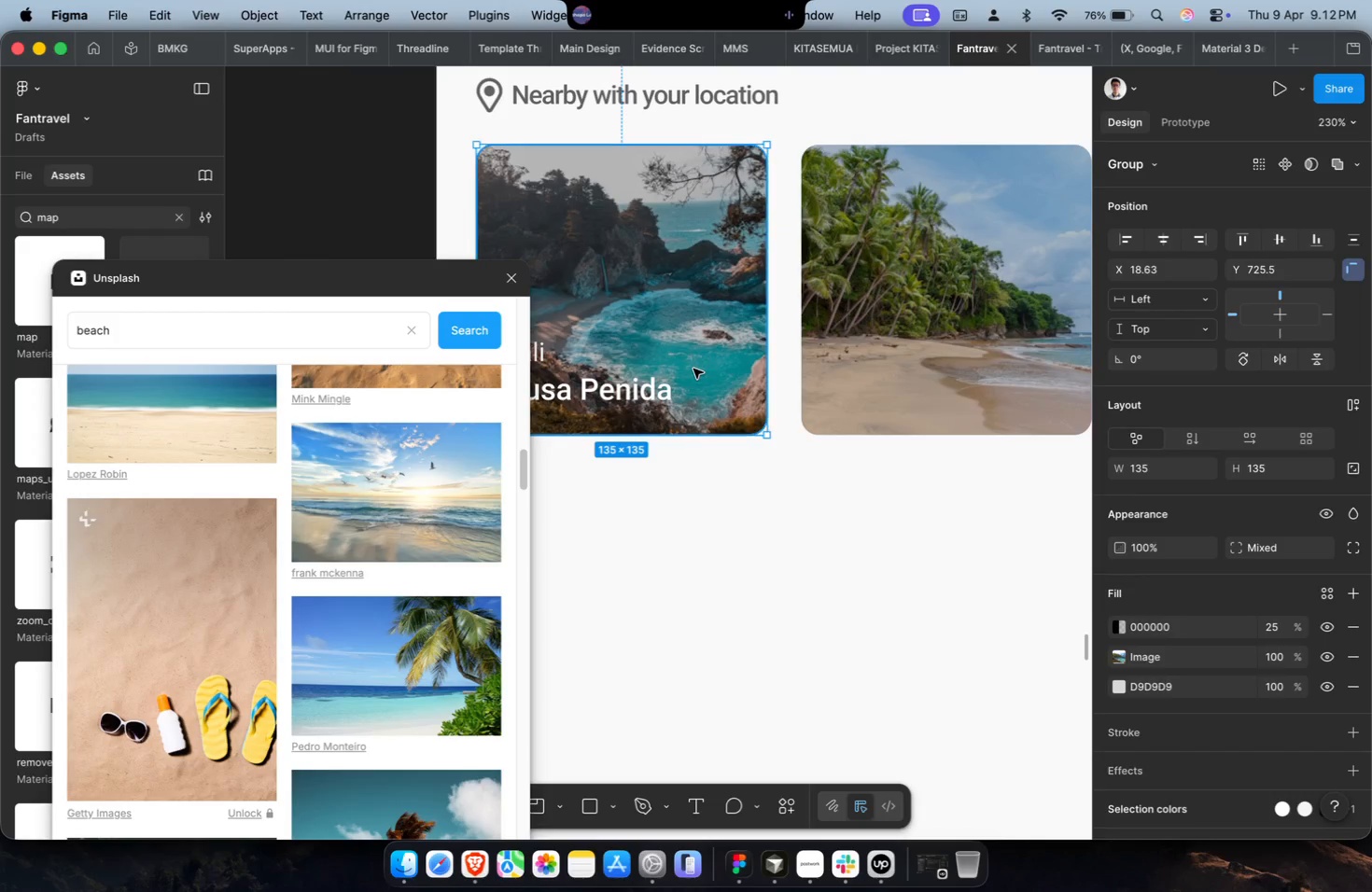 
scroll: coordinate [653, 397], scroll_direction: up, amount: 2.0
 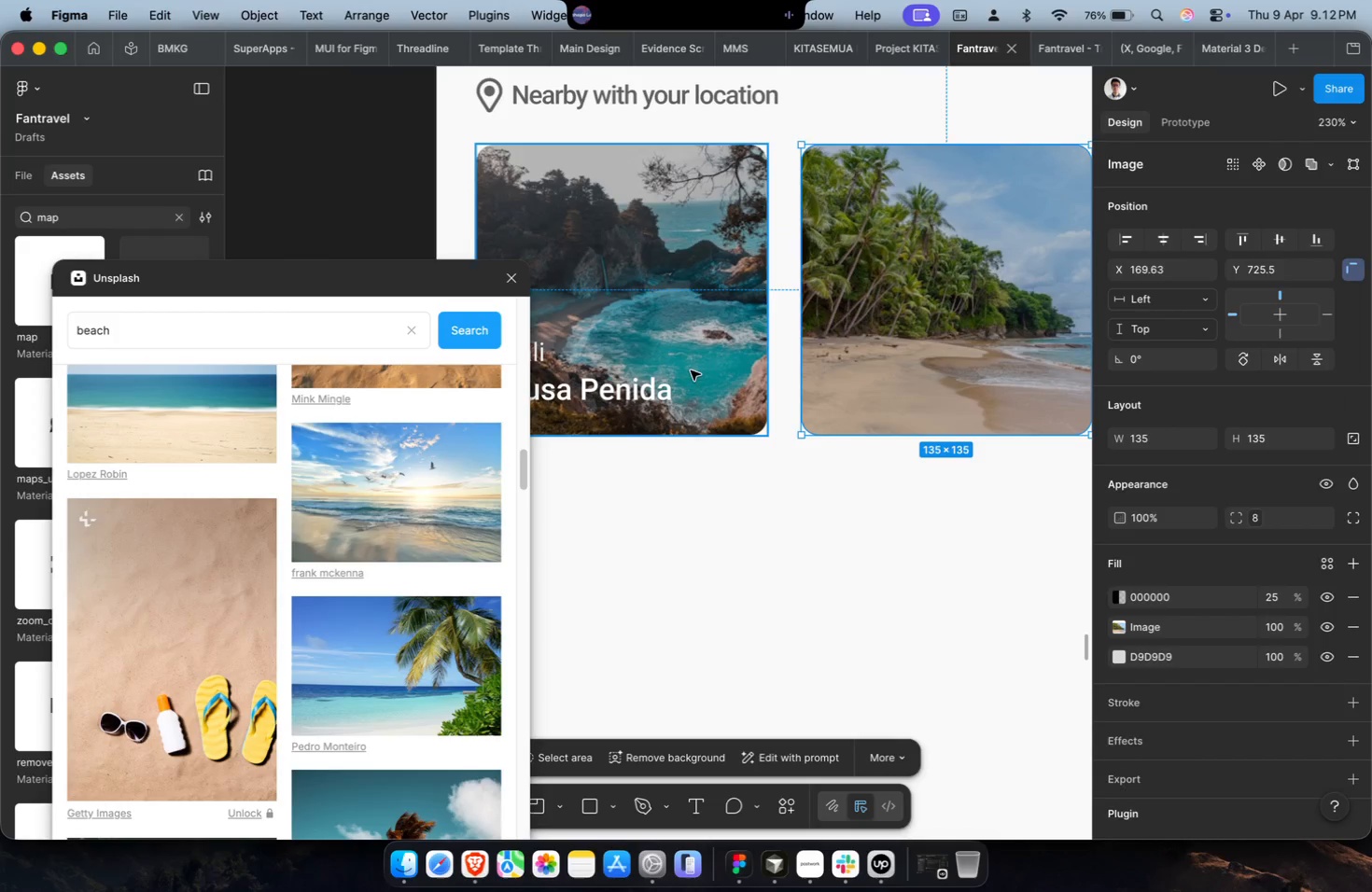 
key(Meta+Shift+G)
 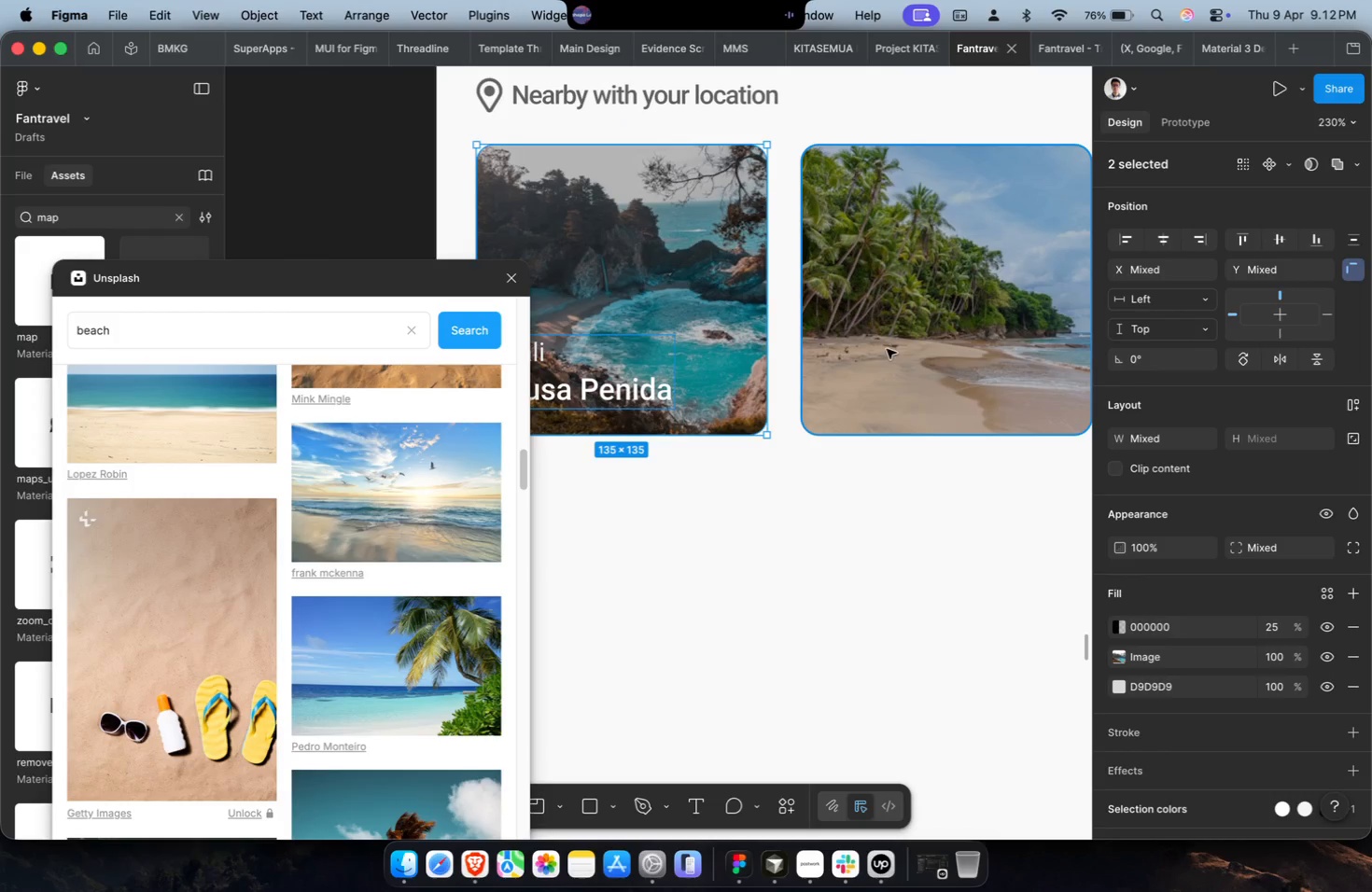 
double_click([900, 341])
 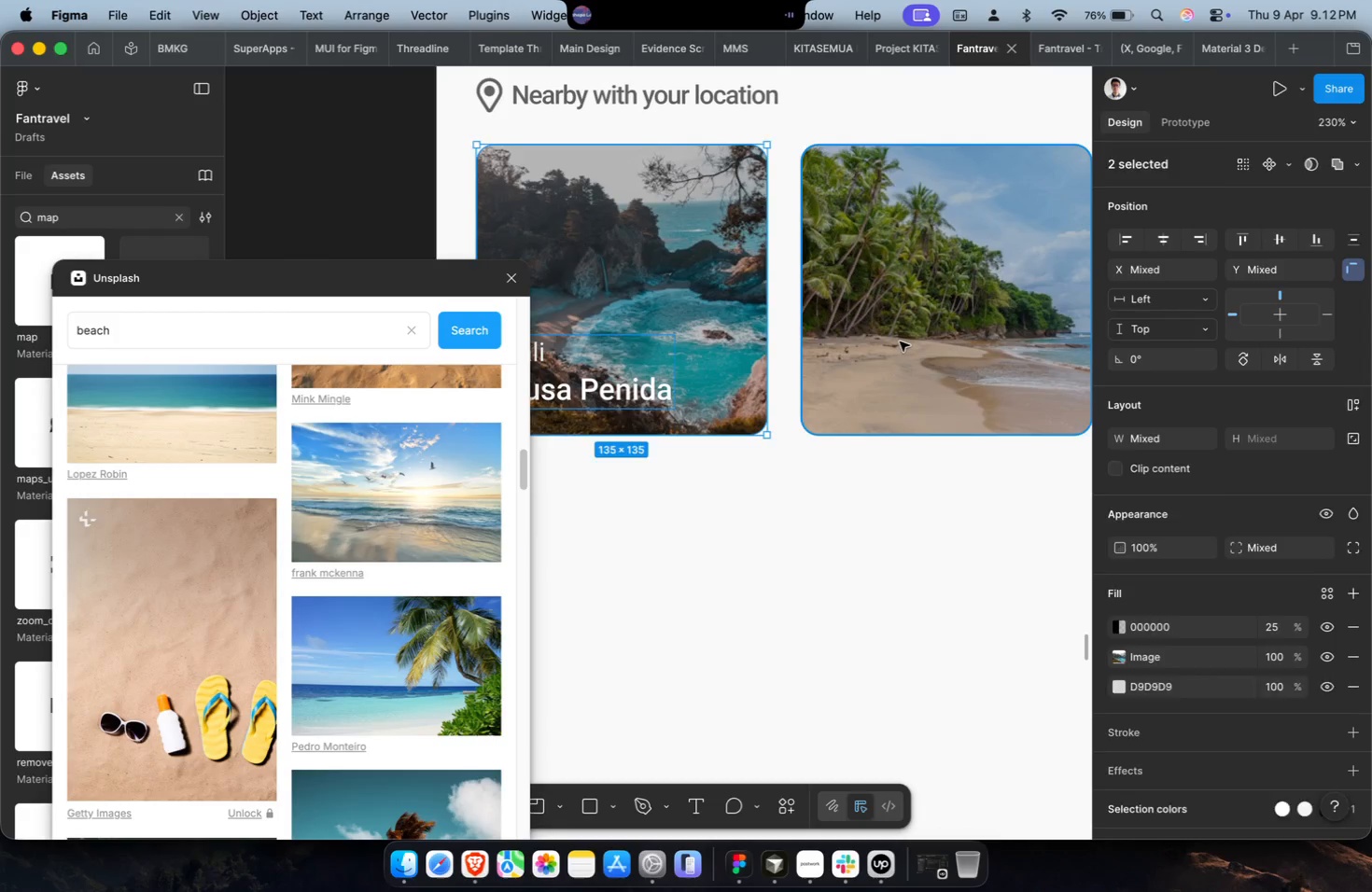 
key(Meta+CommandLeft)
 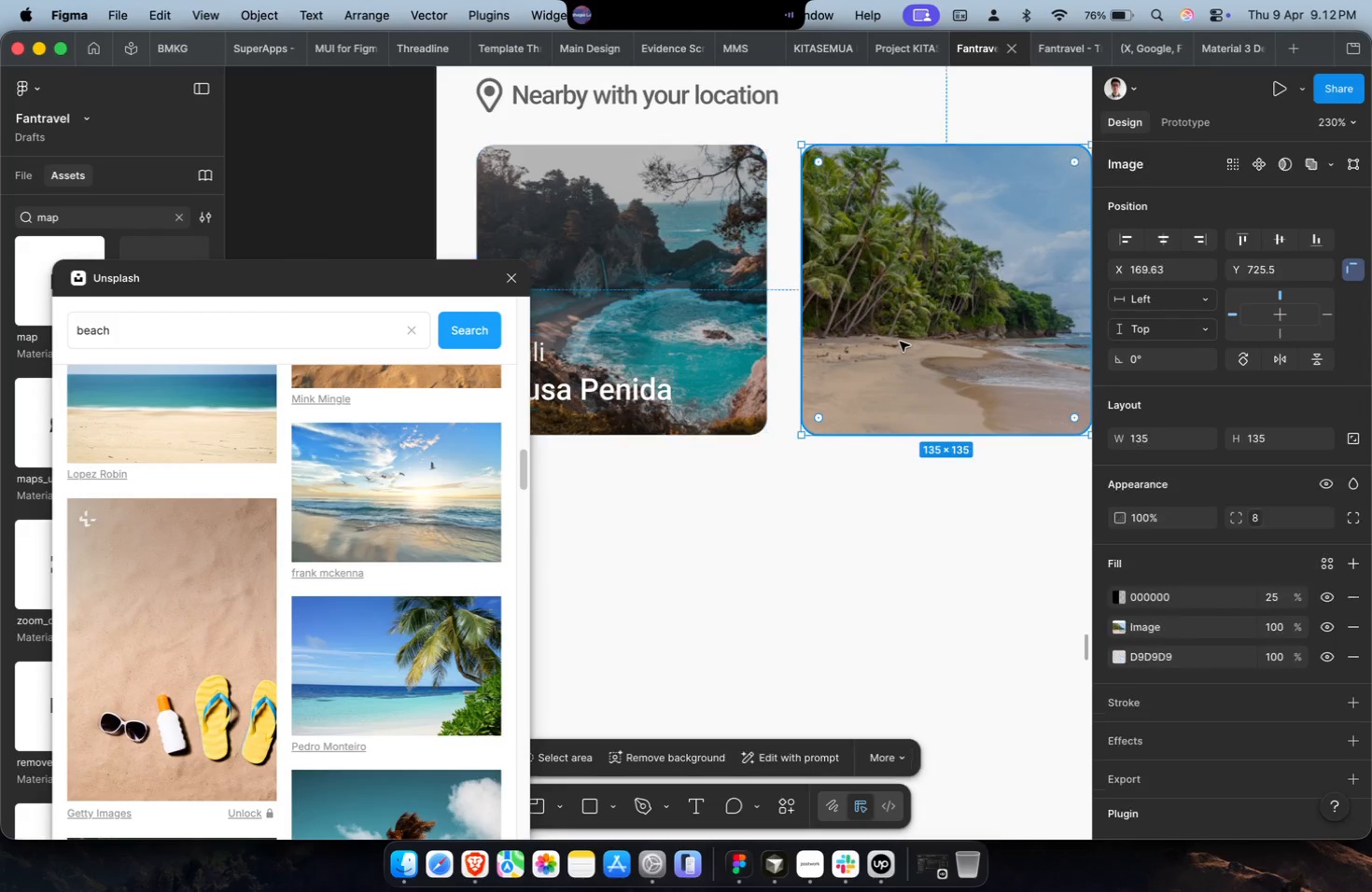 
key(Meta+V)
 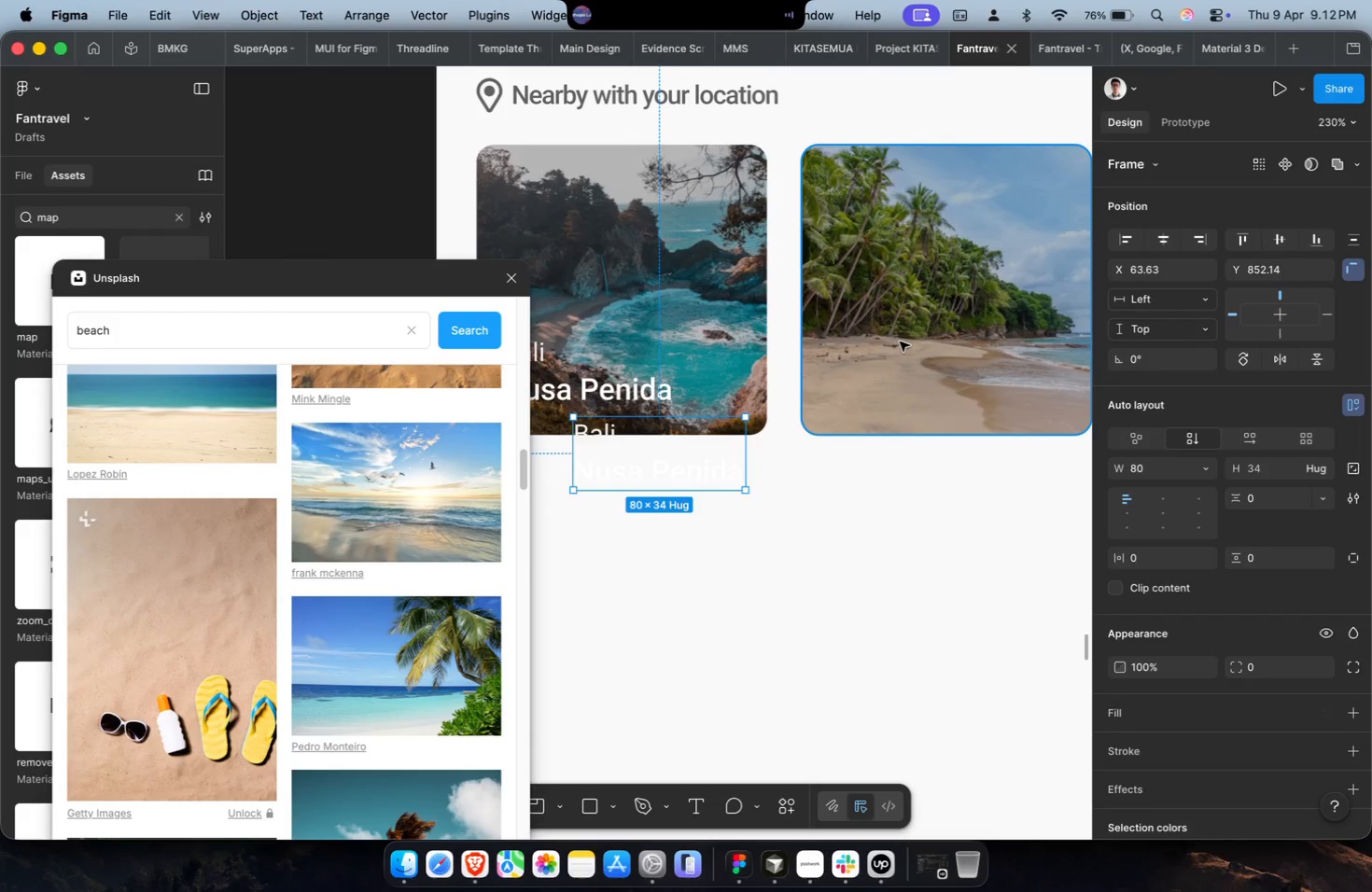 
key(Shift+ShiftLeft)
 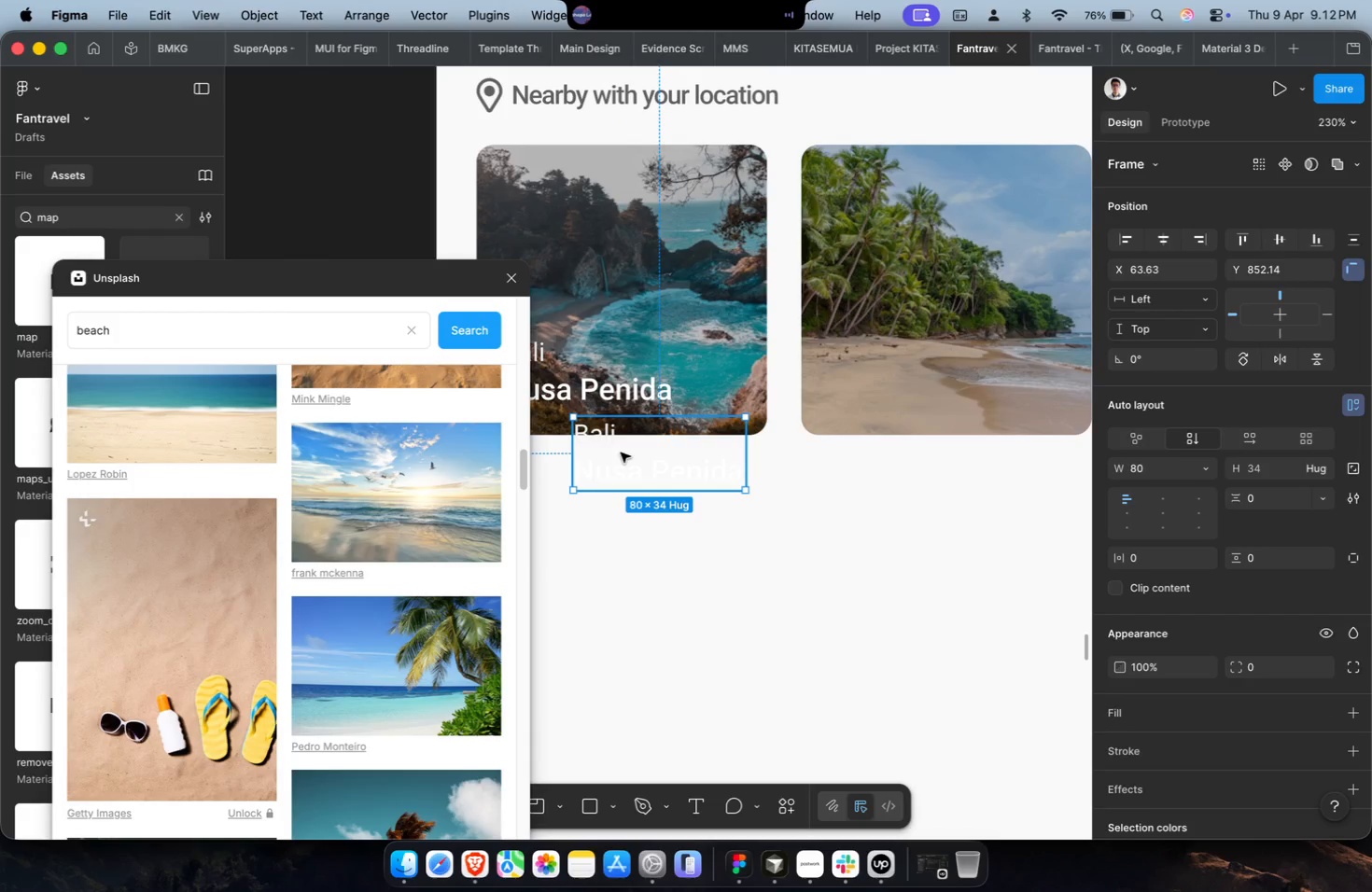 
left_click_drag(start_coordinate=[621, 453], to_coordinate=[883, 371])
 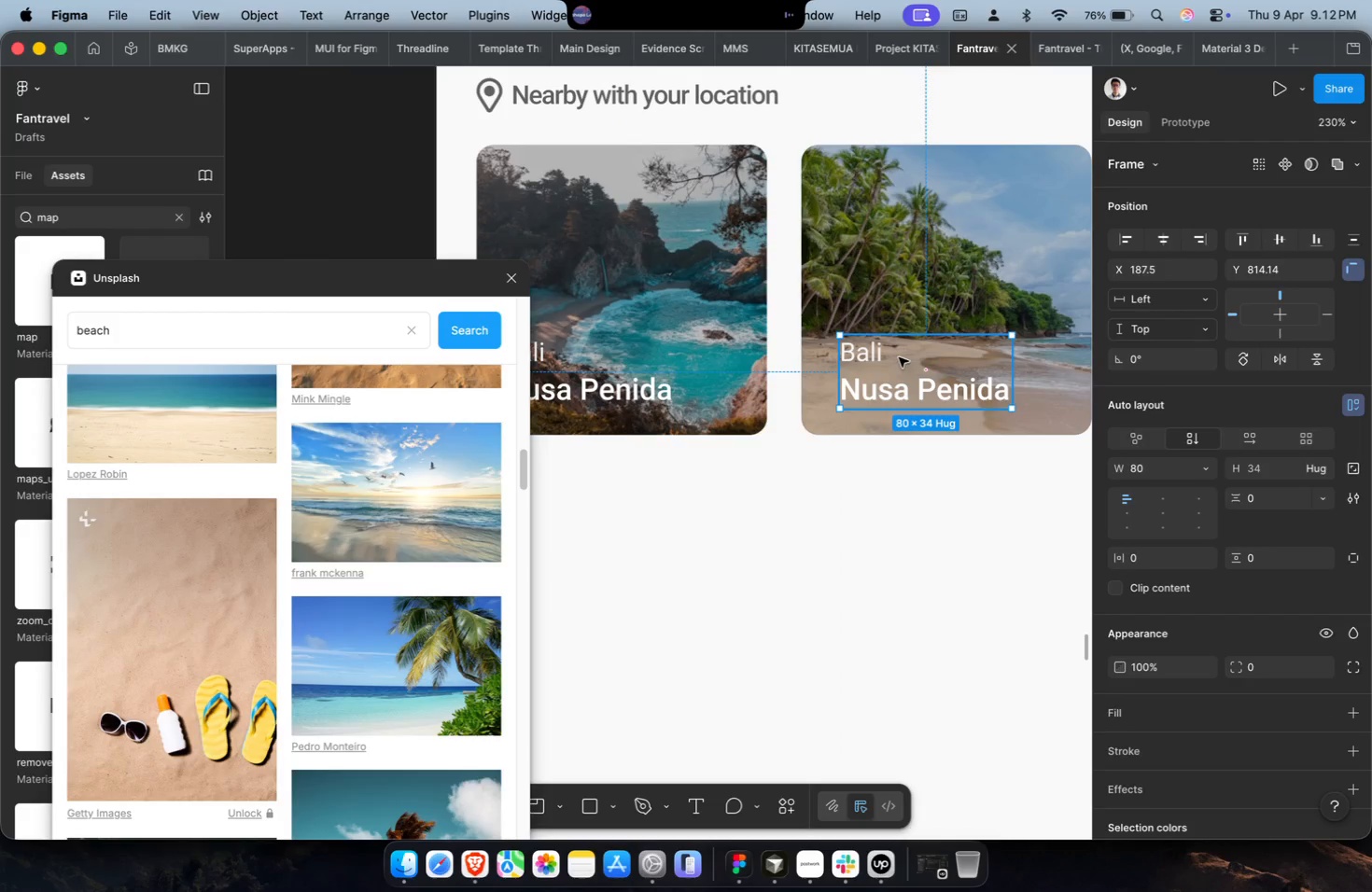 
key(Alt+ArrowLeft)
 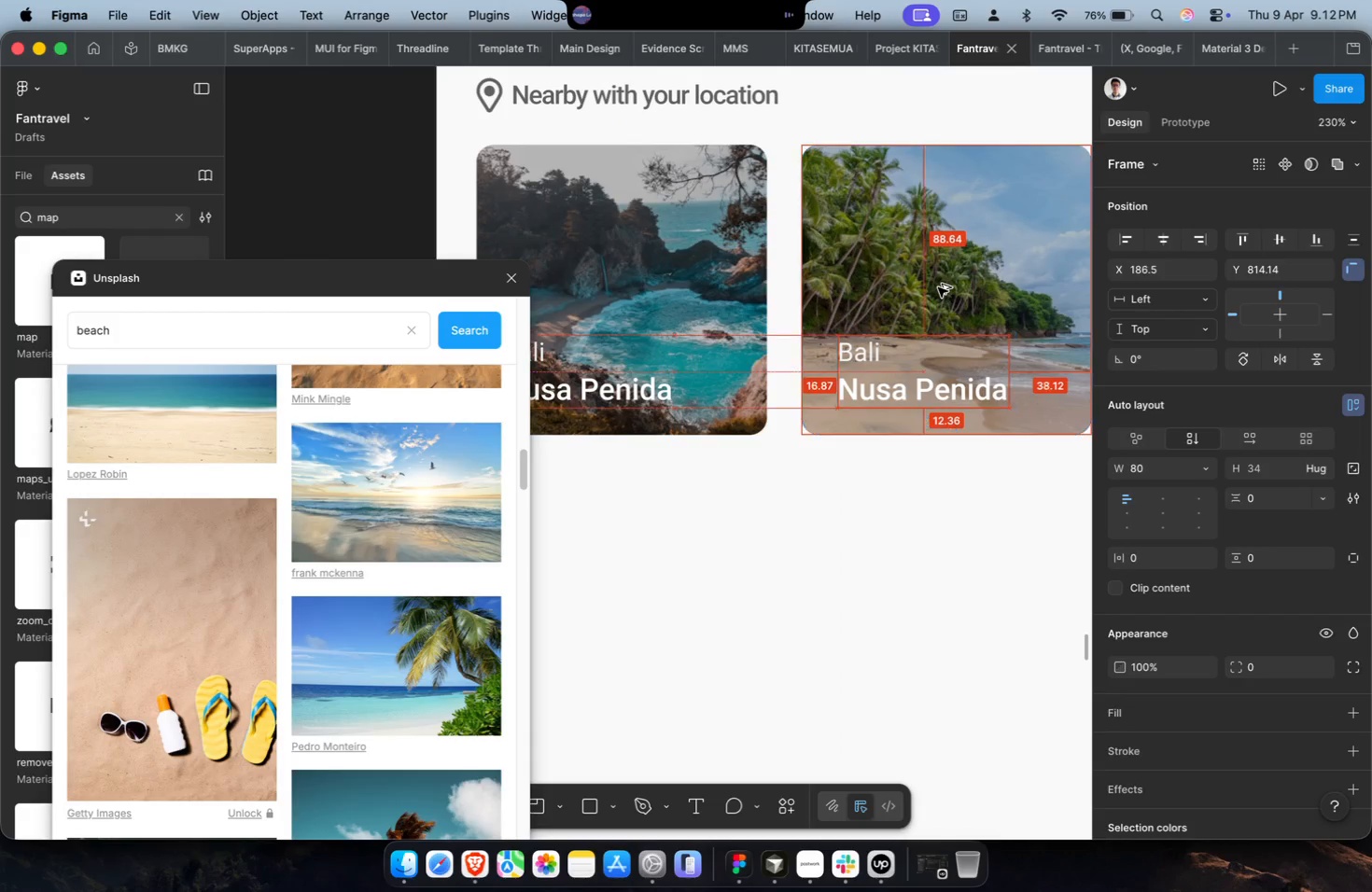 
key(Alt+ArrowLeft)
 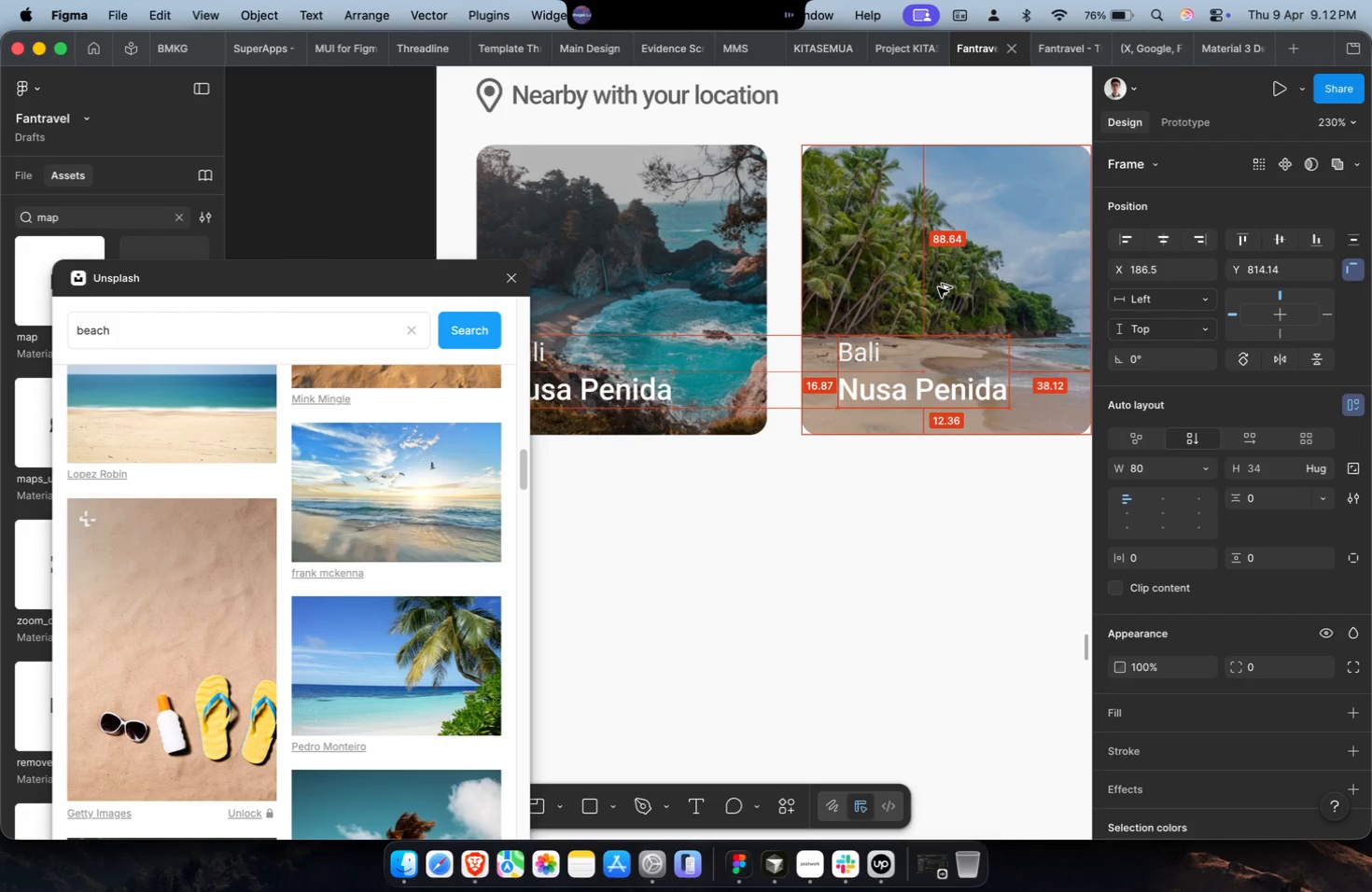 
key(Alt+ArrowLeft)
 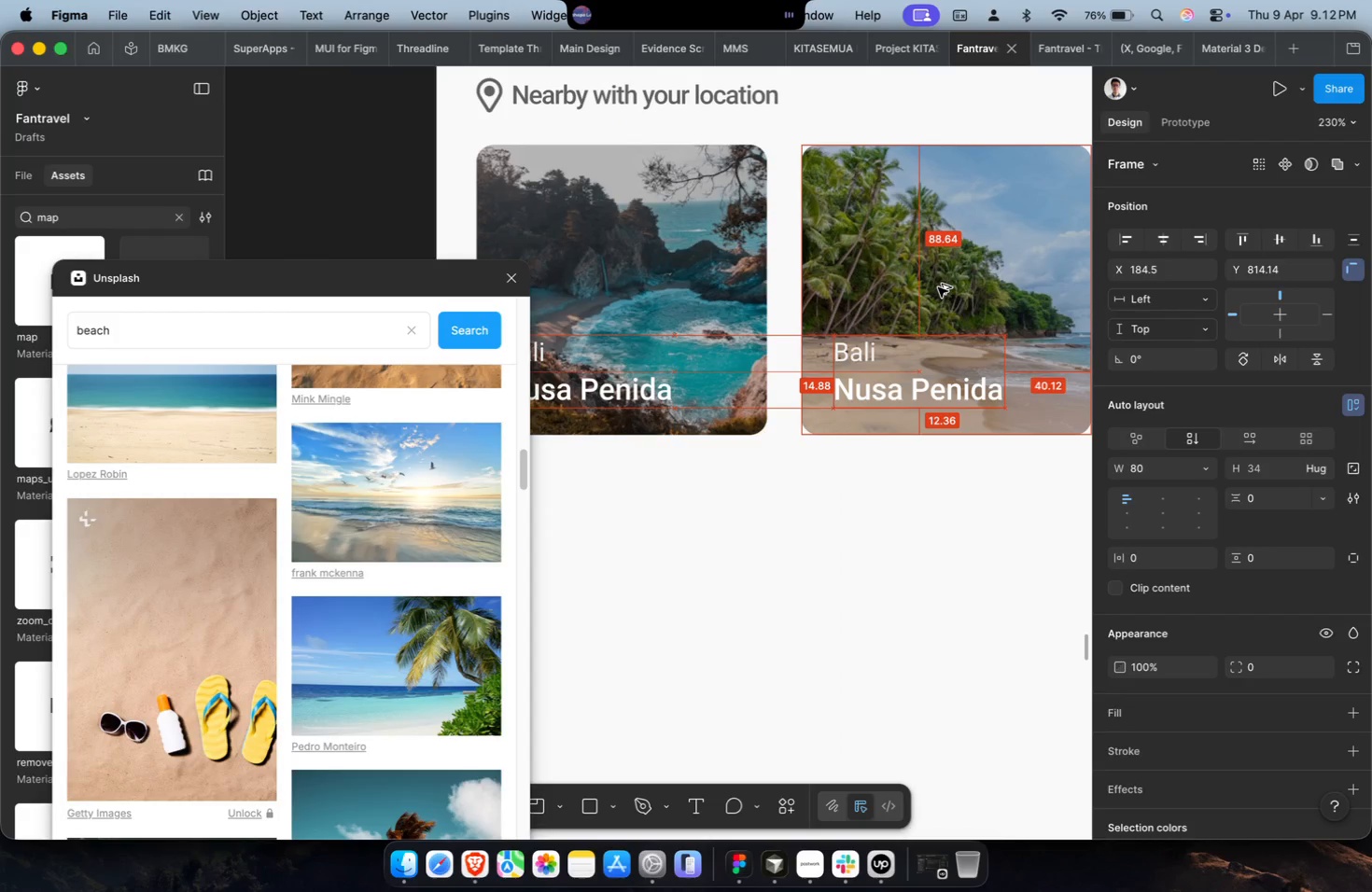 
key(Alt+ArrowLeft)
 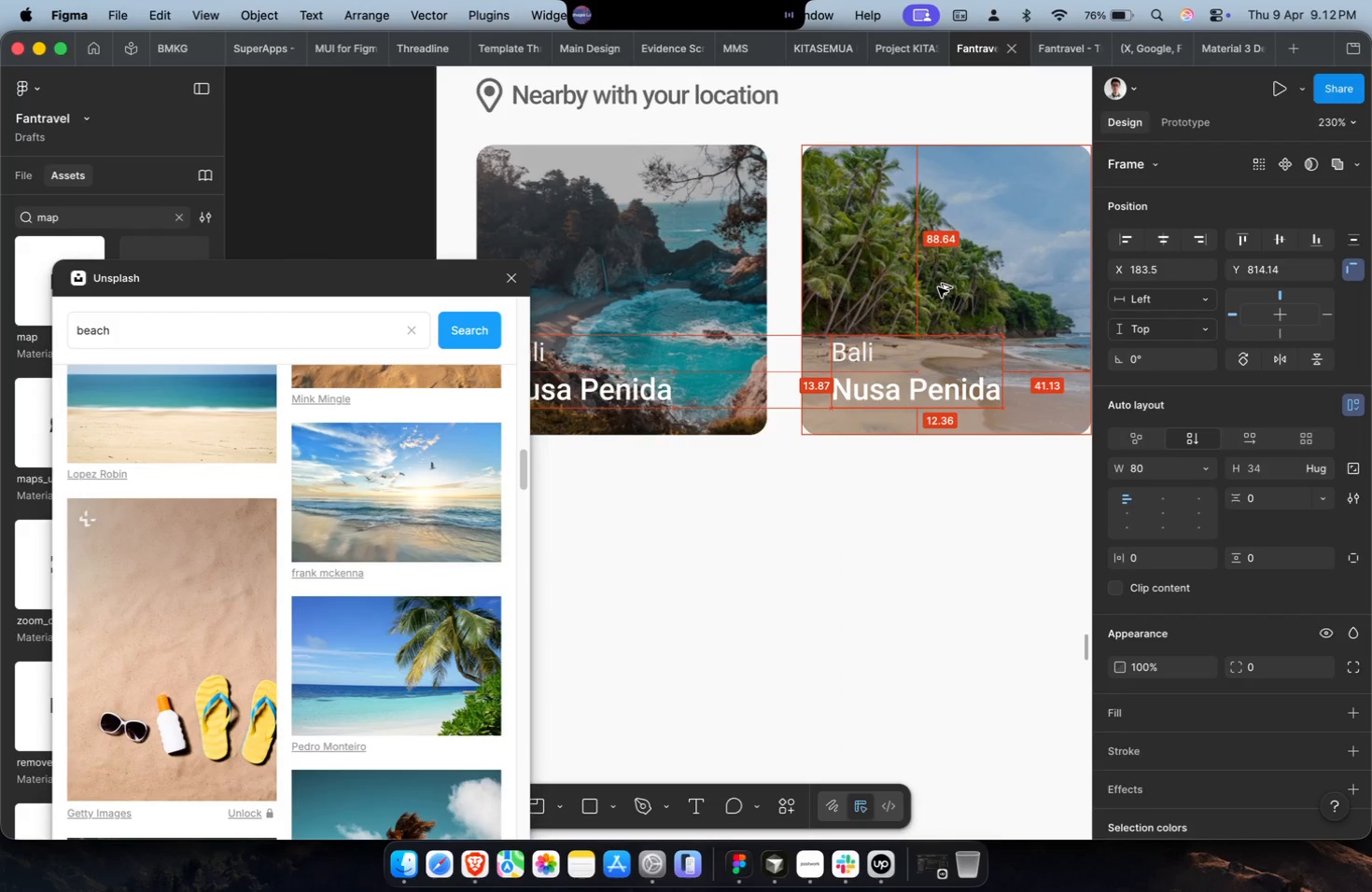 
key(Alt+ArrowLeft)
 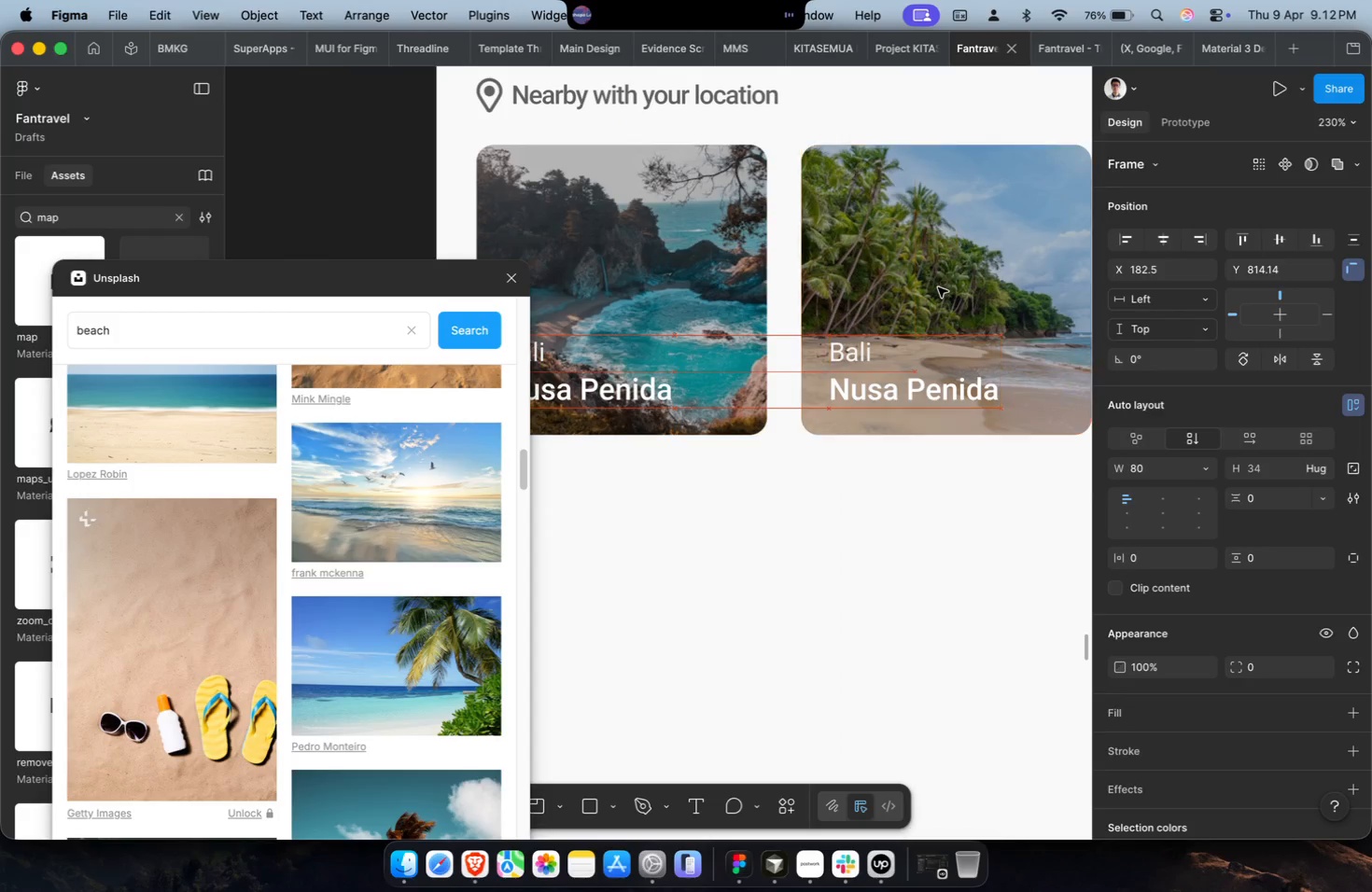 
hold_key(key=ShiftLeft, duration=0.78)
scroll: coordinate [920, 308], scroll_direction: down, amount: 12.0
 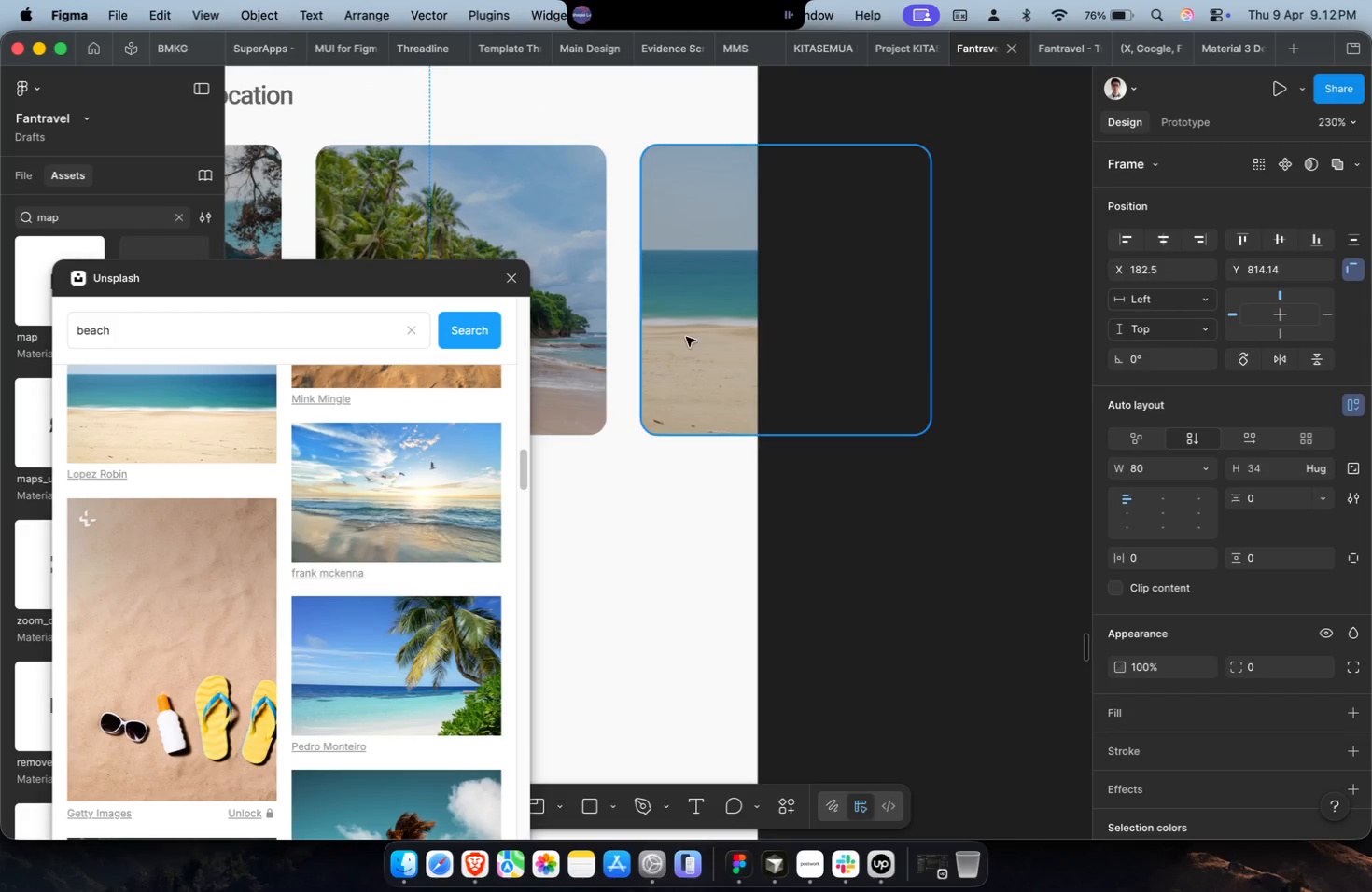 
left_click([686, 337])
 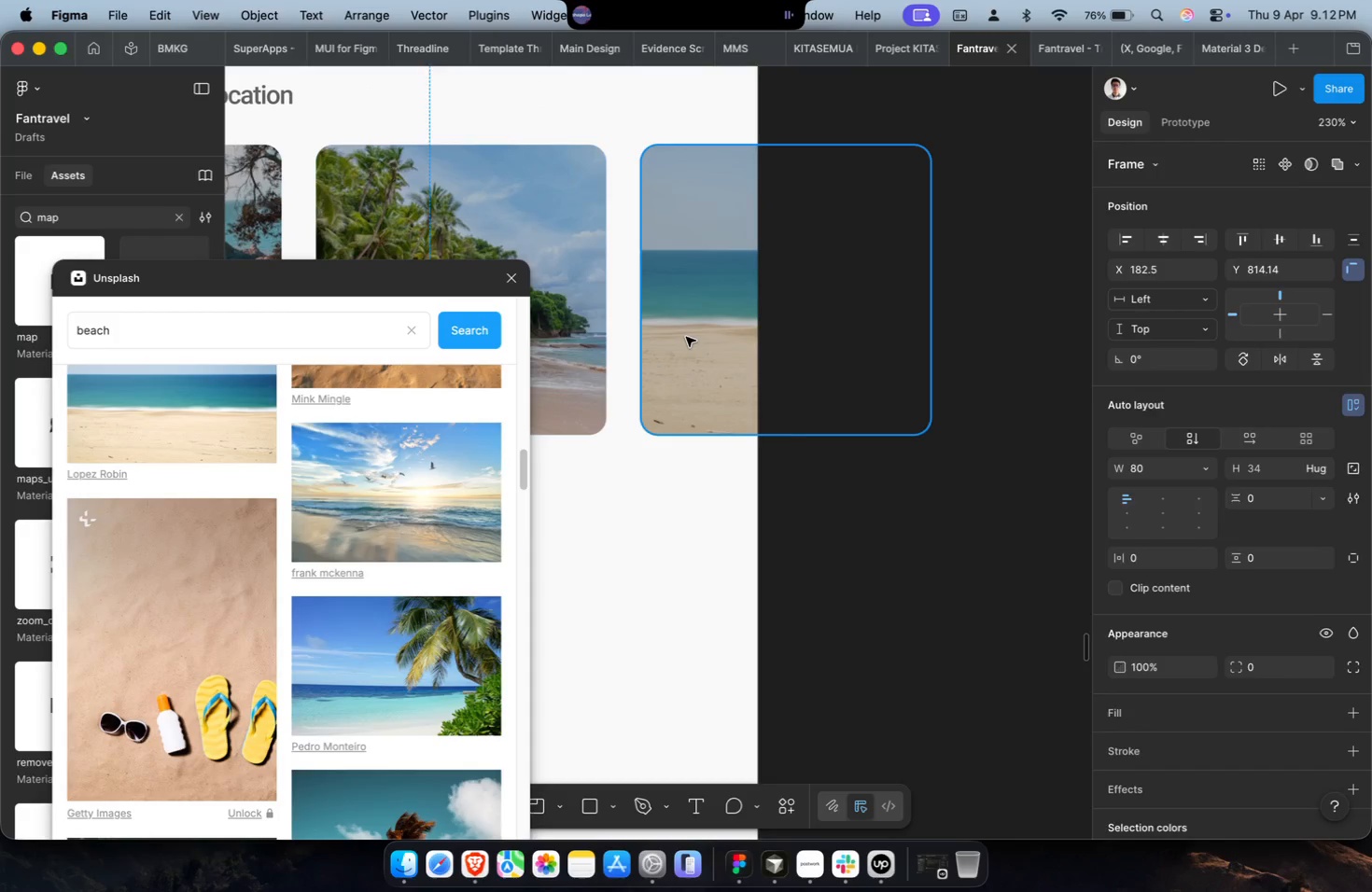 
key(Meta+CommandLeft)
 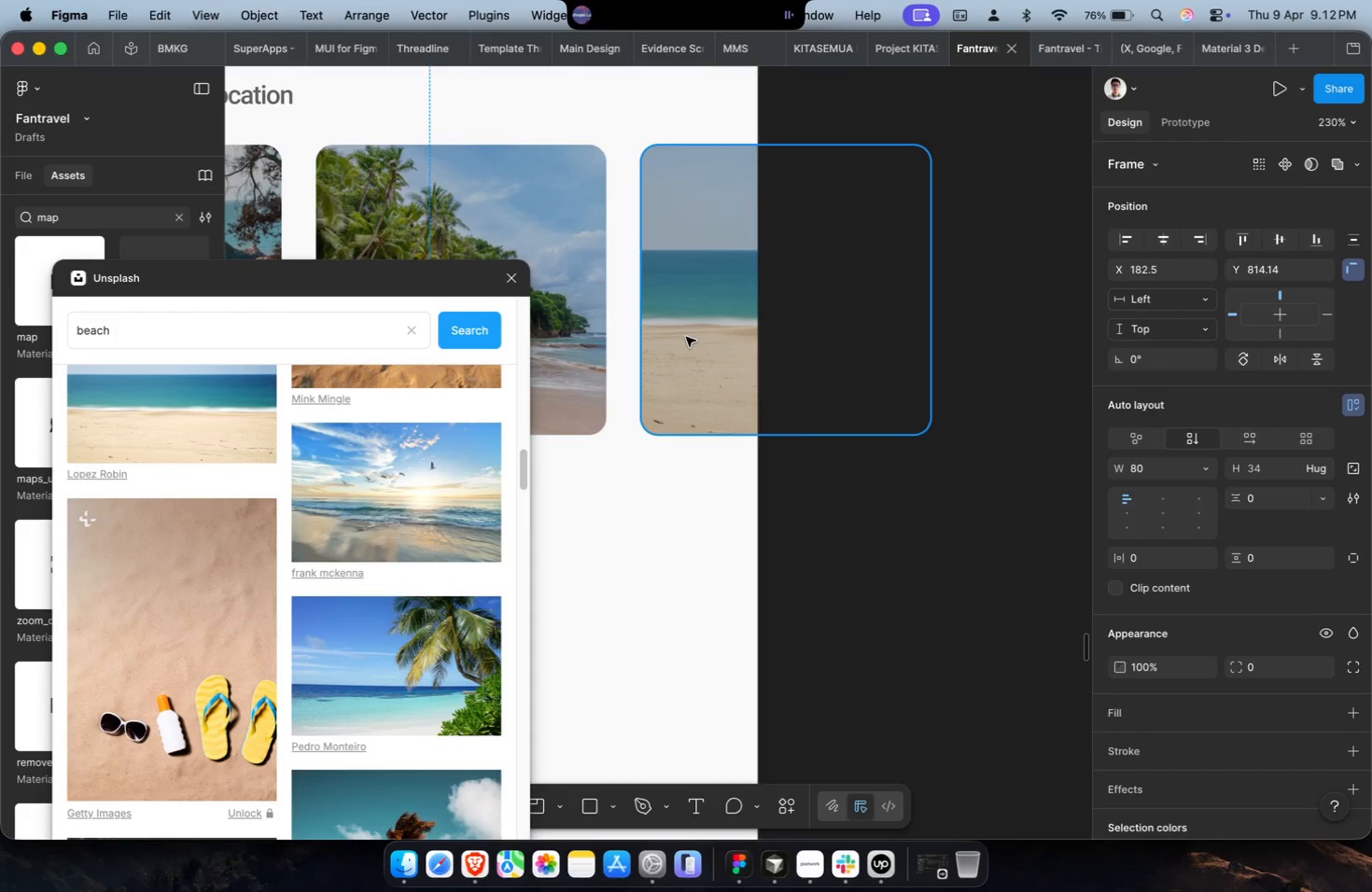 
key(Meta+V)
 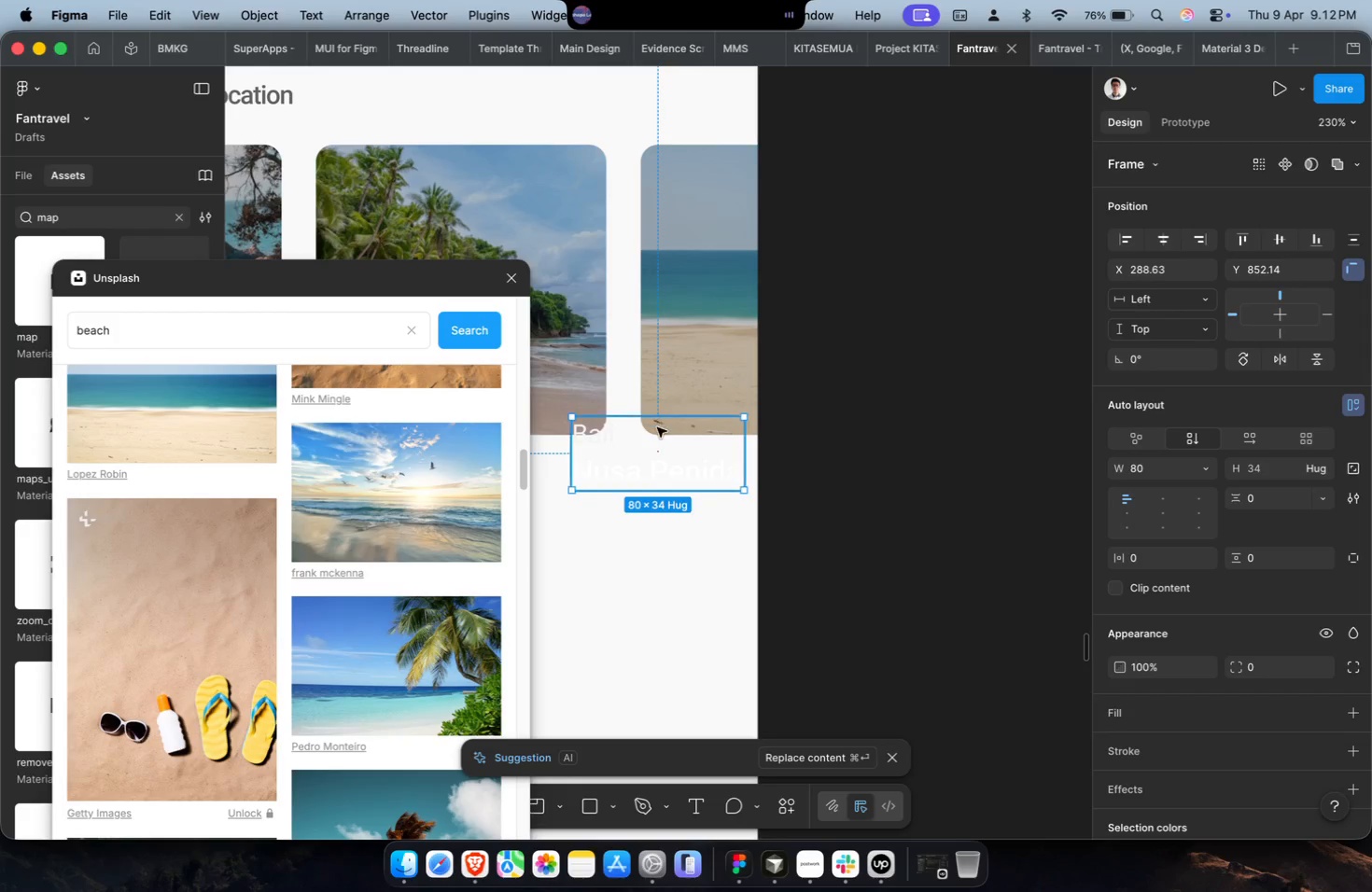 
left_click_drag(start_coordinate=[657, 438], to_coordinate=[744, 369])
 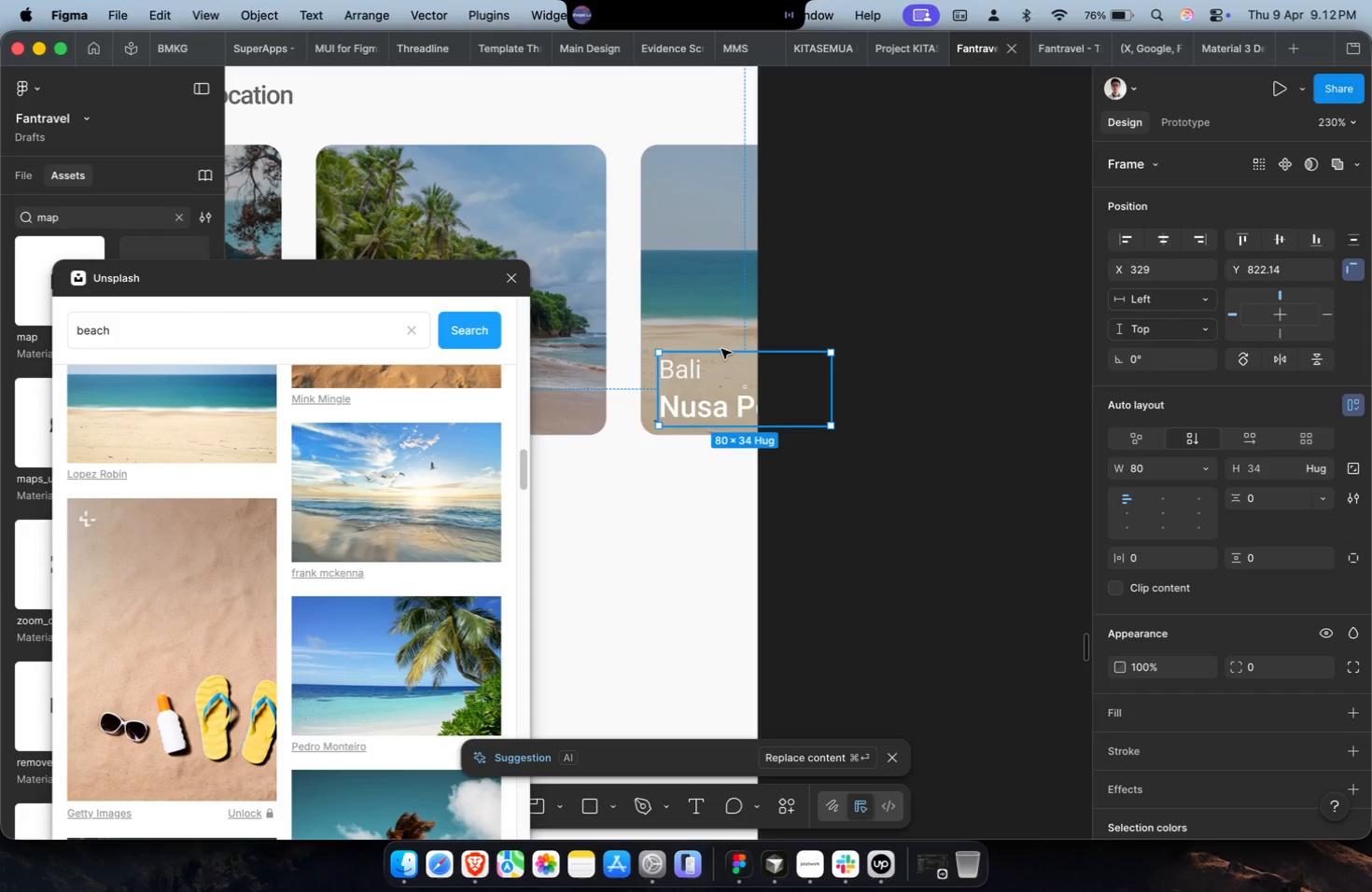 
key(Alt+ArrowUp)
 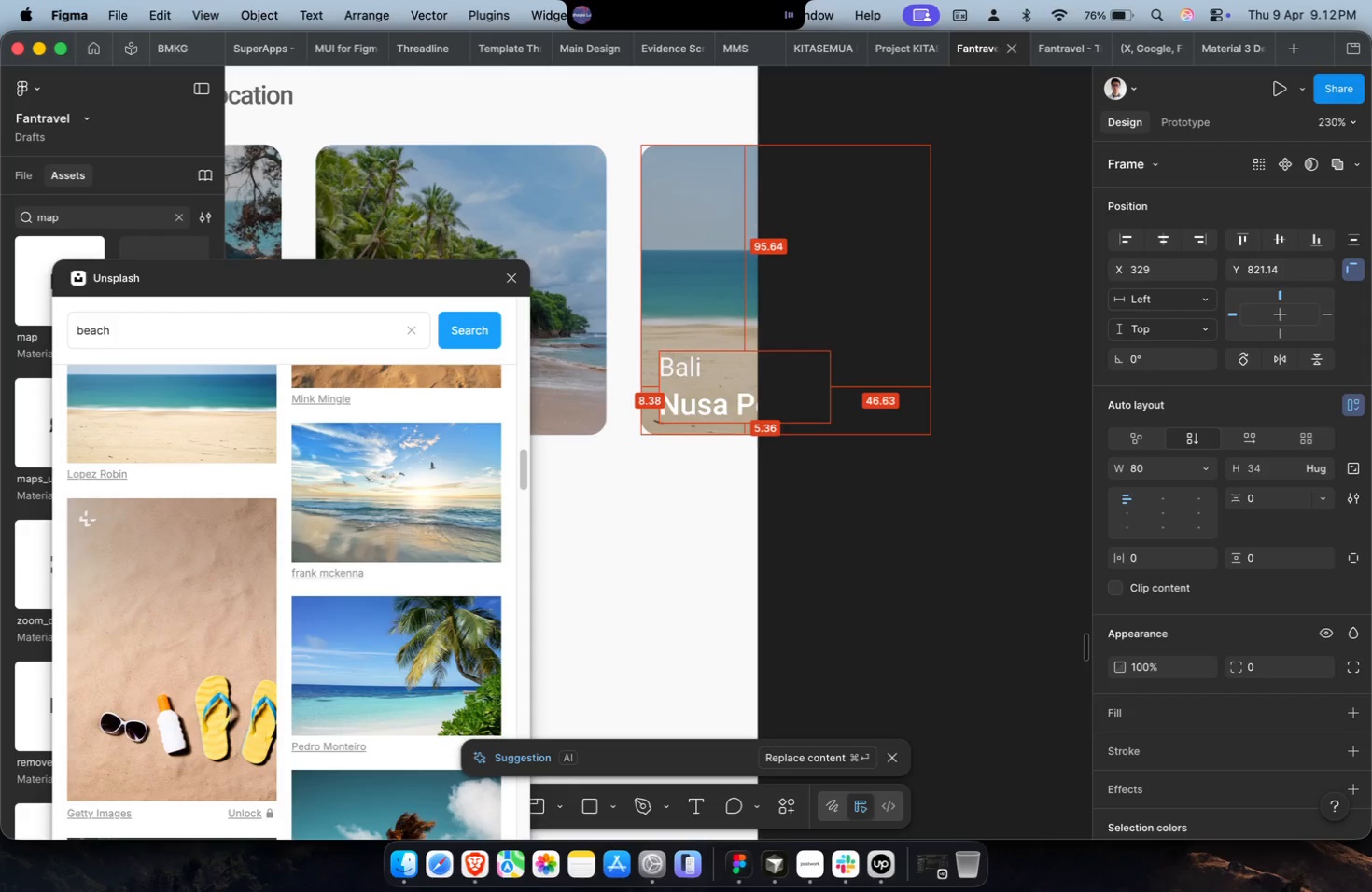 
key(Alt+ArrowUp)
 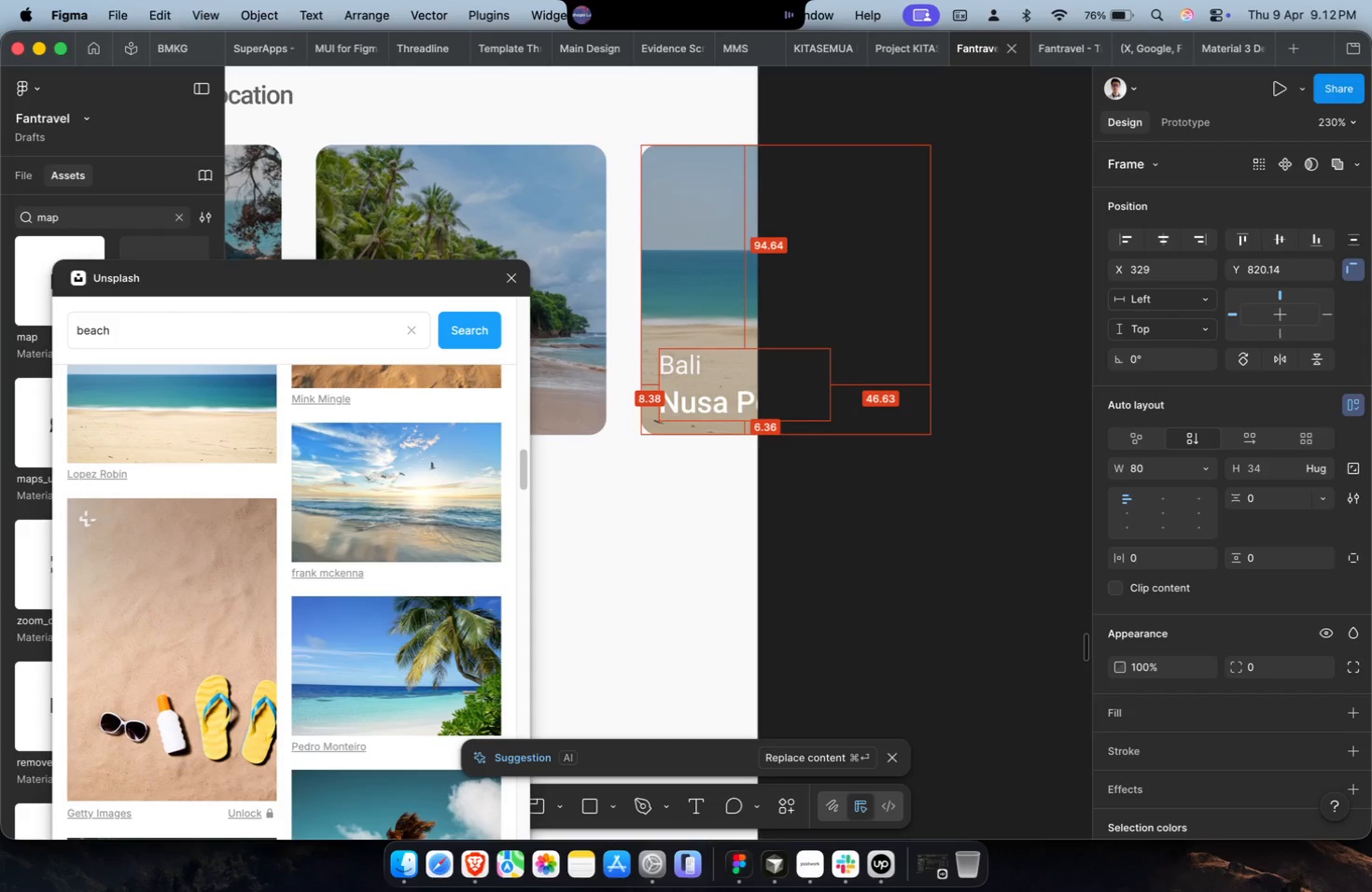 
key(Alt+ArrowUp)
 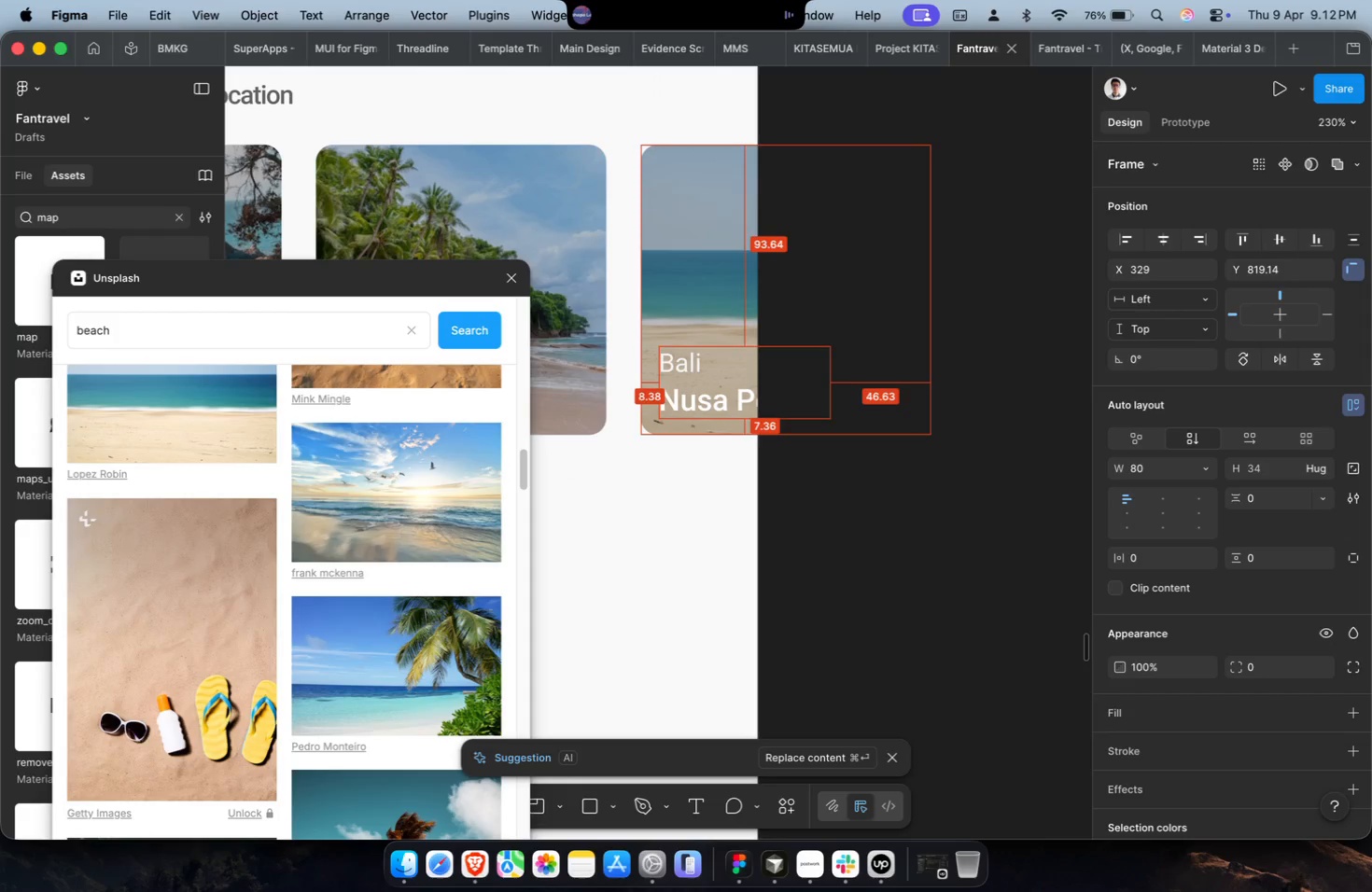 
key(Alt+ArrowUp)
 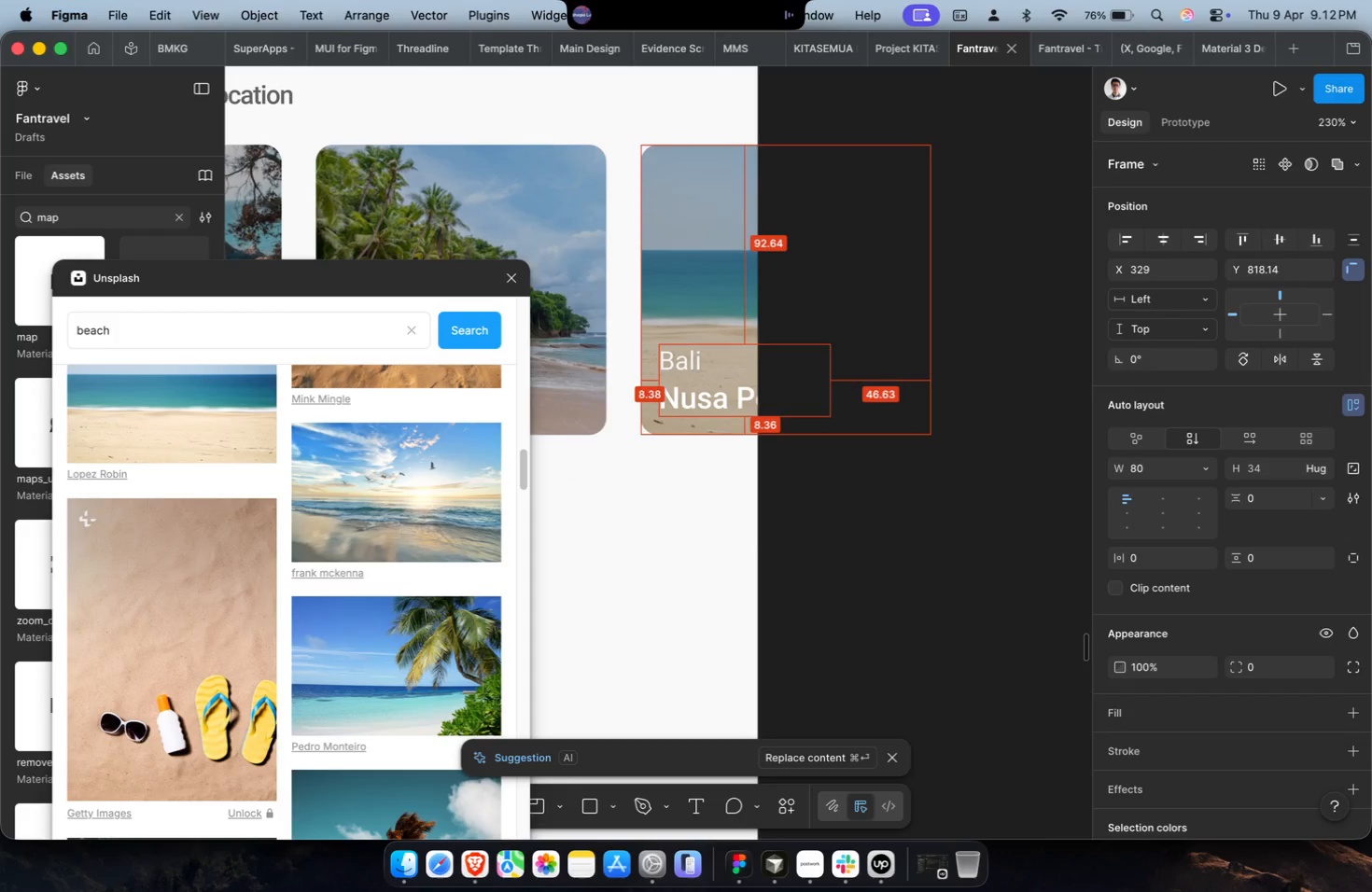 
key(Alt+ArrowUp)
 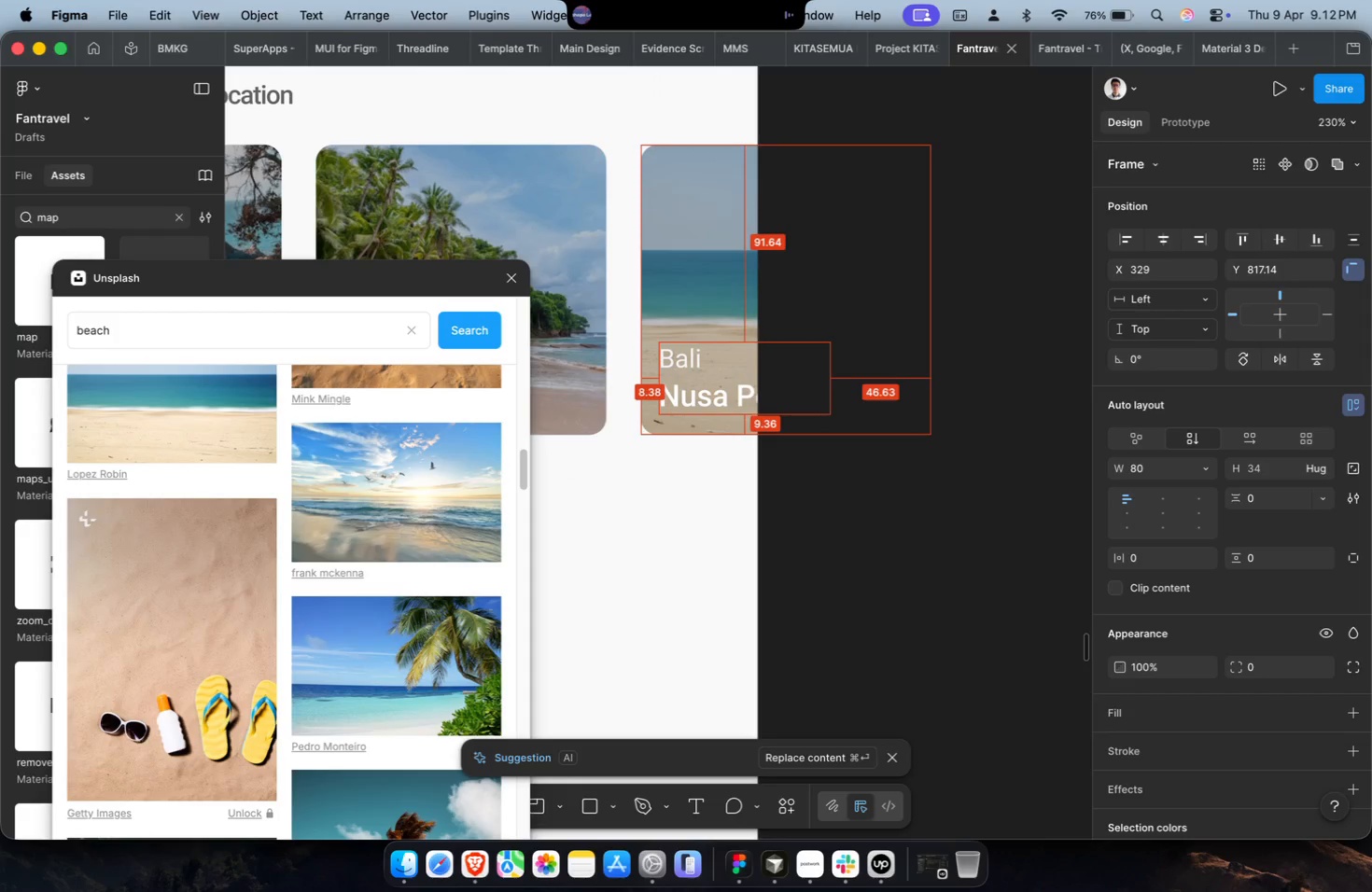 
key(Alt+ArrowUp)
 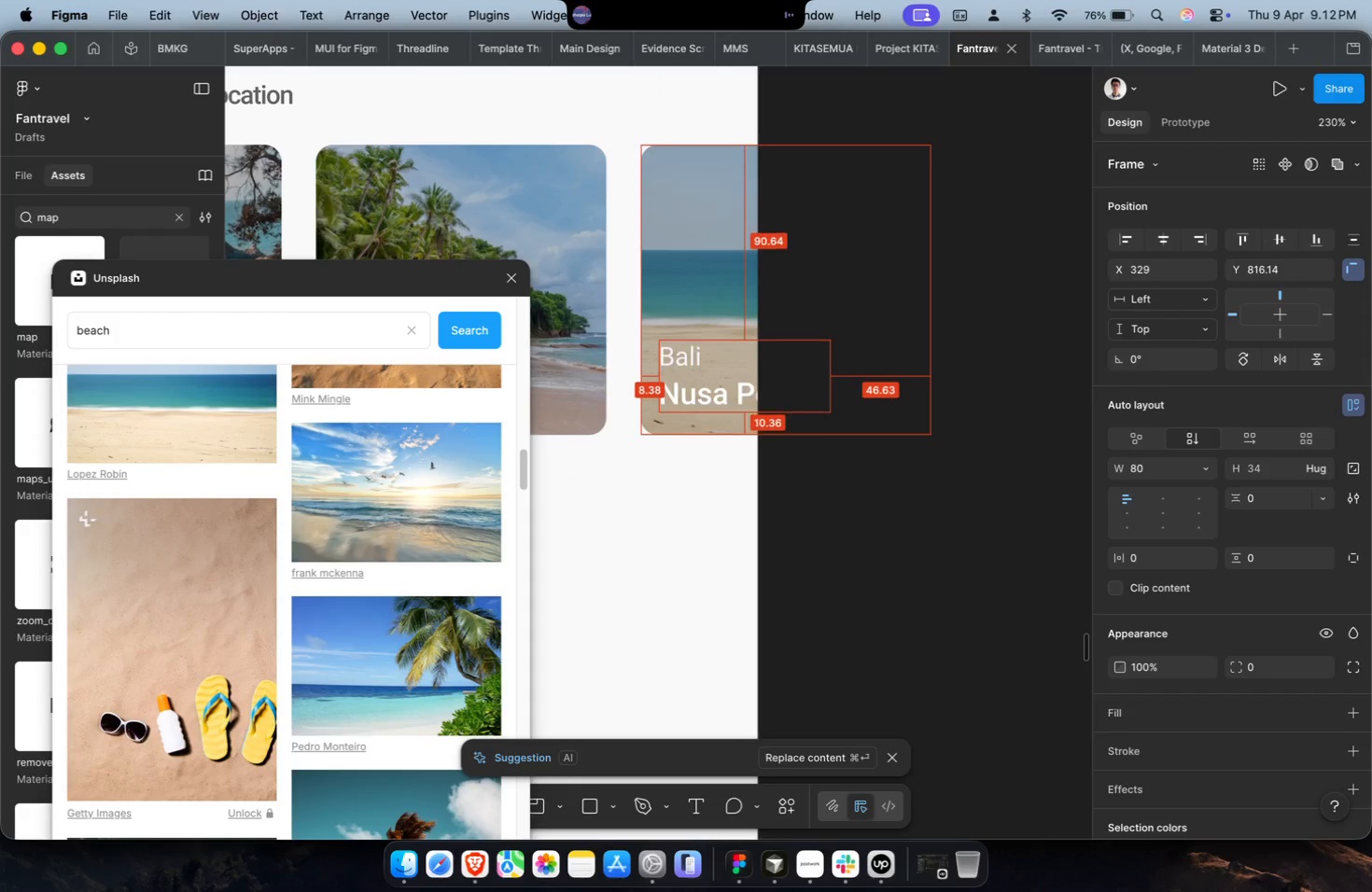 
key(Alt+ArrowUp)
 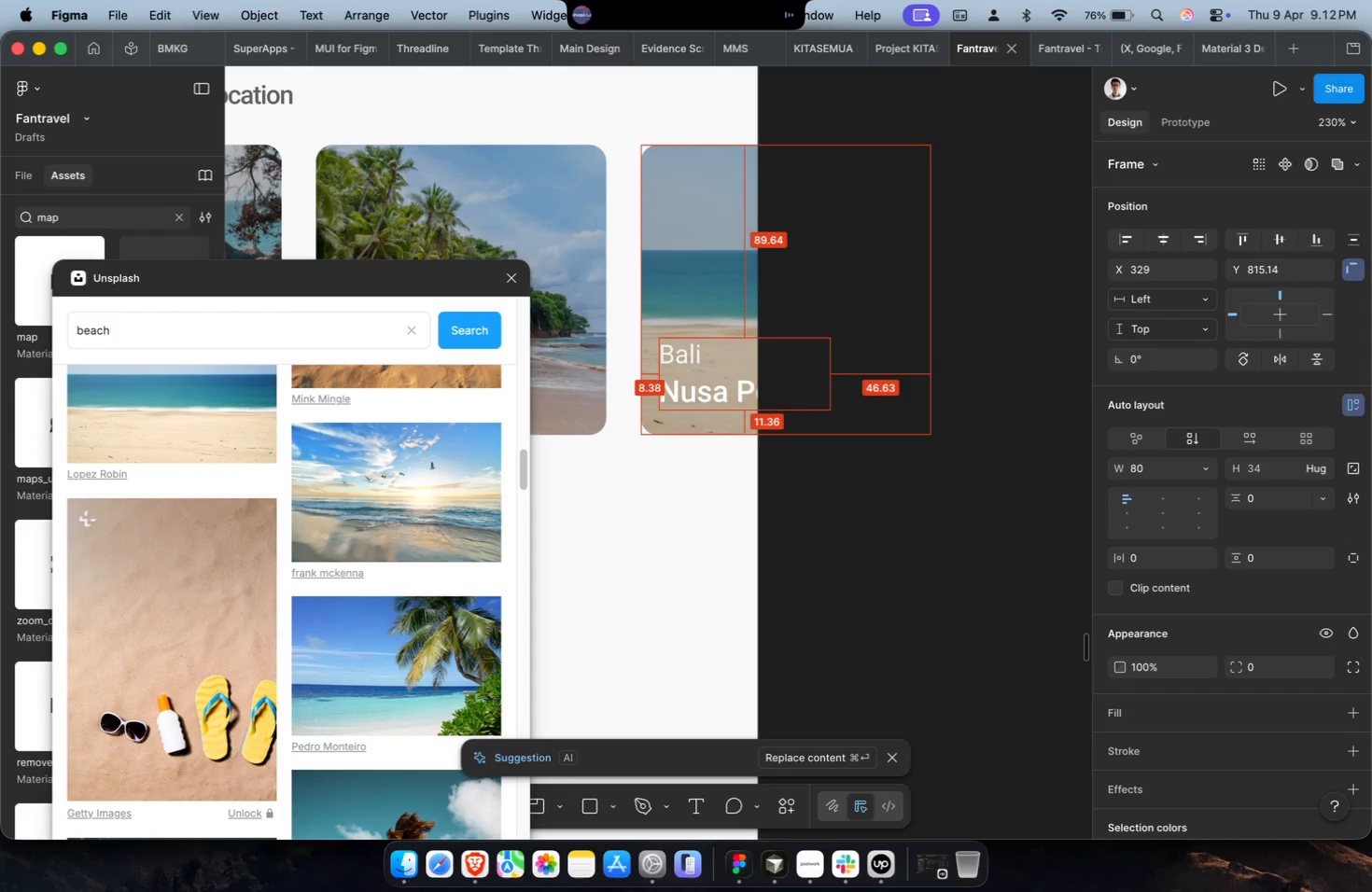 
key(Alt+ArrowUp)
 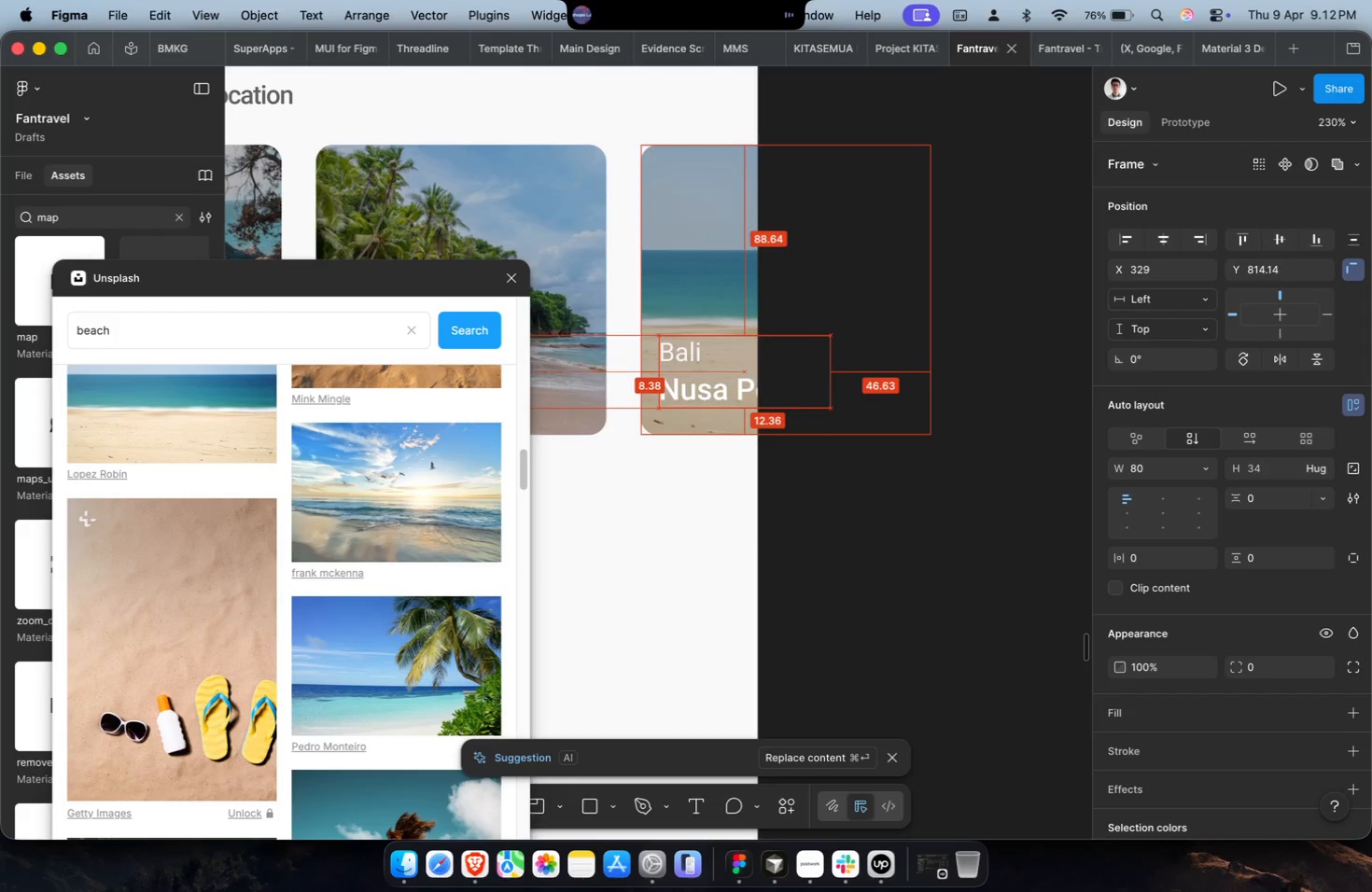 
key(Alt+ArrowRight)
 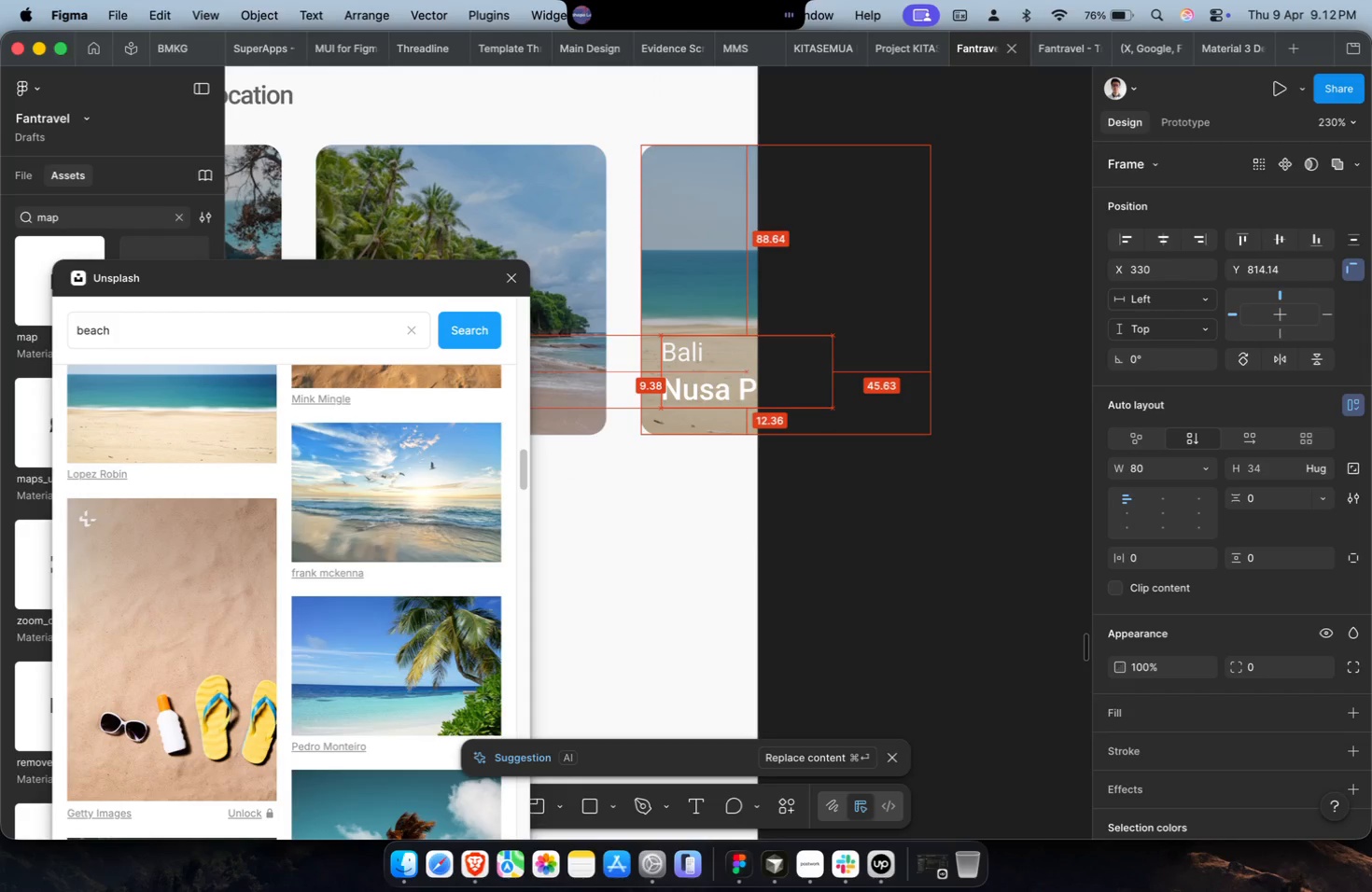 
key(Alt+ArrowRight)
 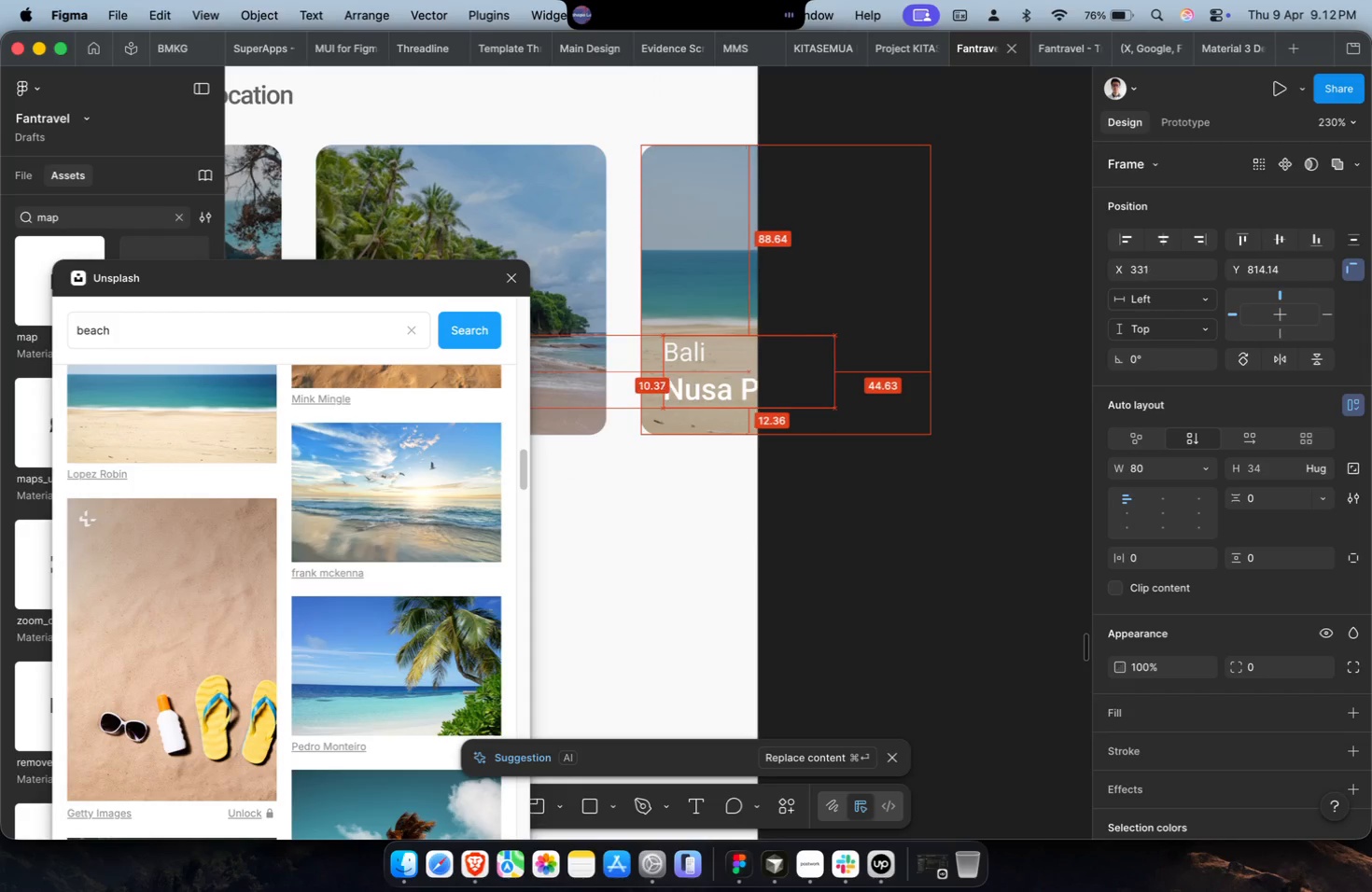 
key(Alt+ArrowRight)
 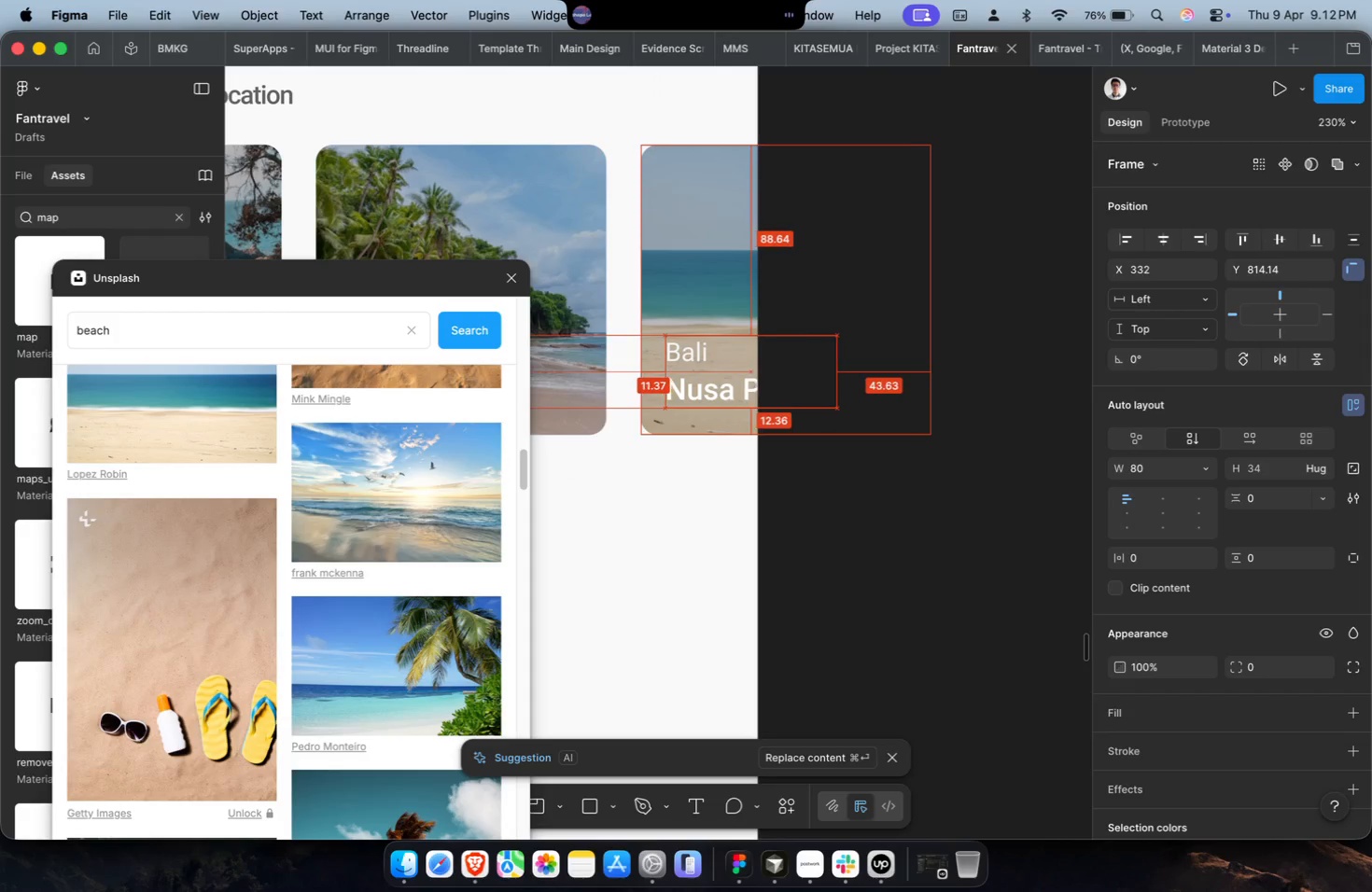 
key(Alt+ArrowRight)
 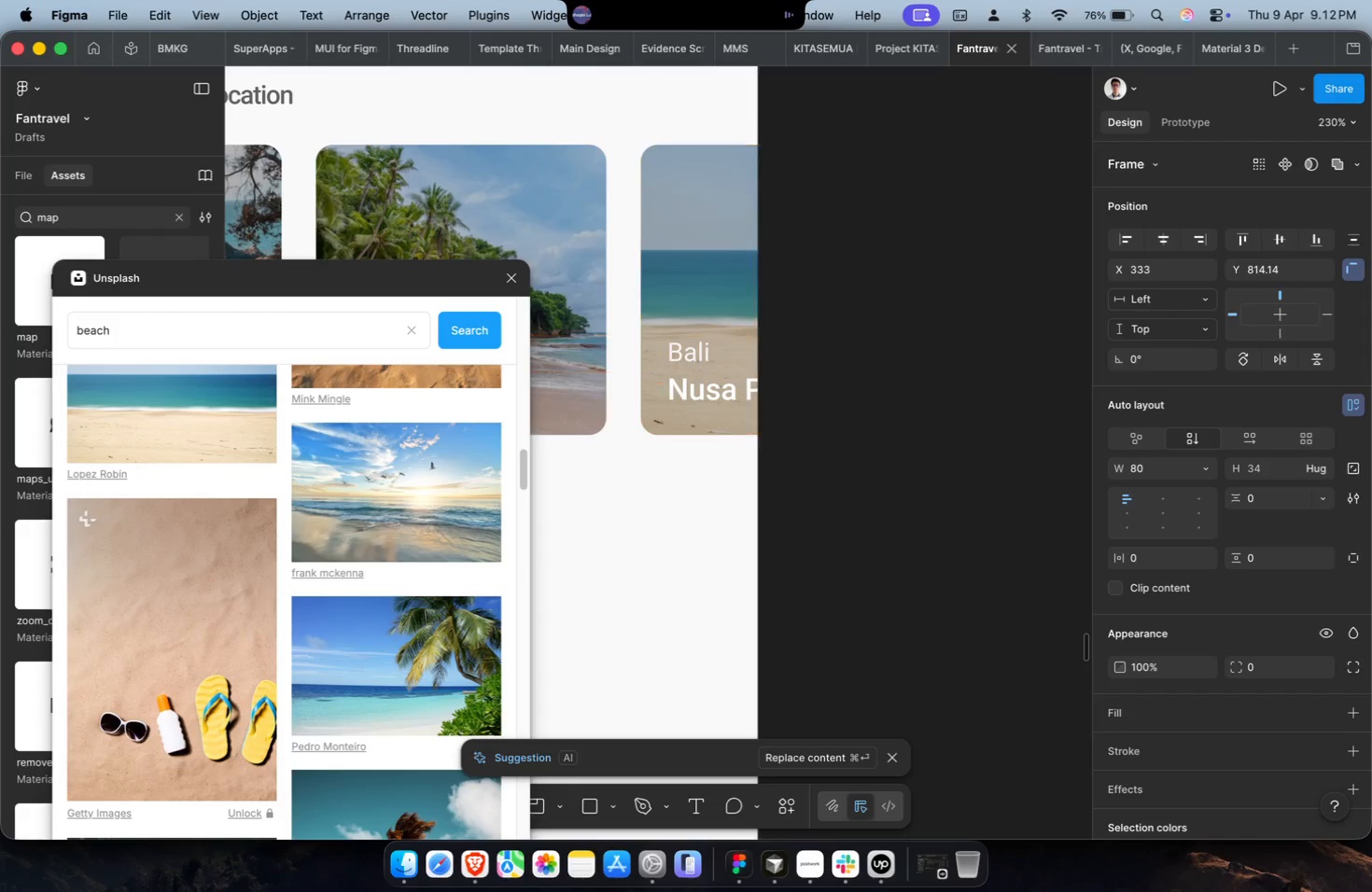 
hold_key(key=ShiftLeft, duration=0.42)
scroll: coordinate [706, 317], scroll_direction: up, amount: 8.0
 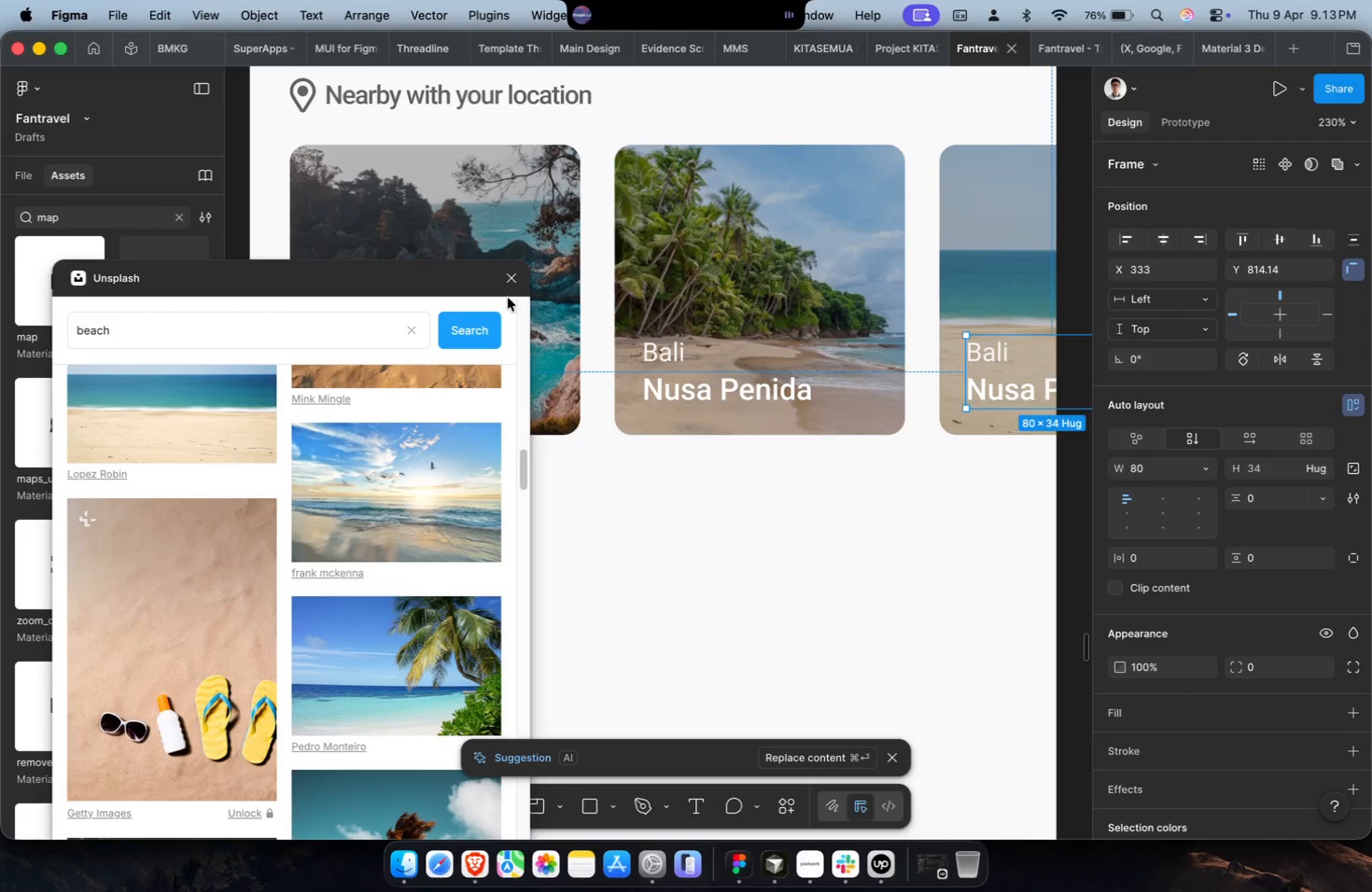 
left_click([509, 282])
 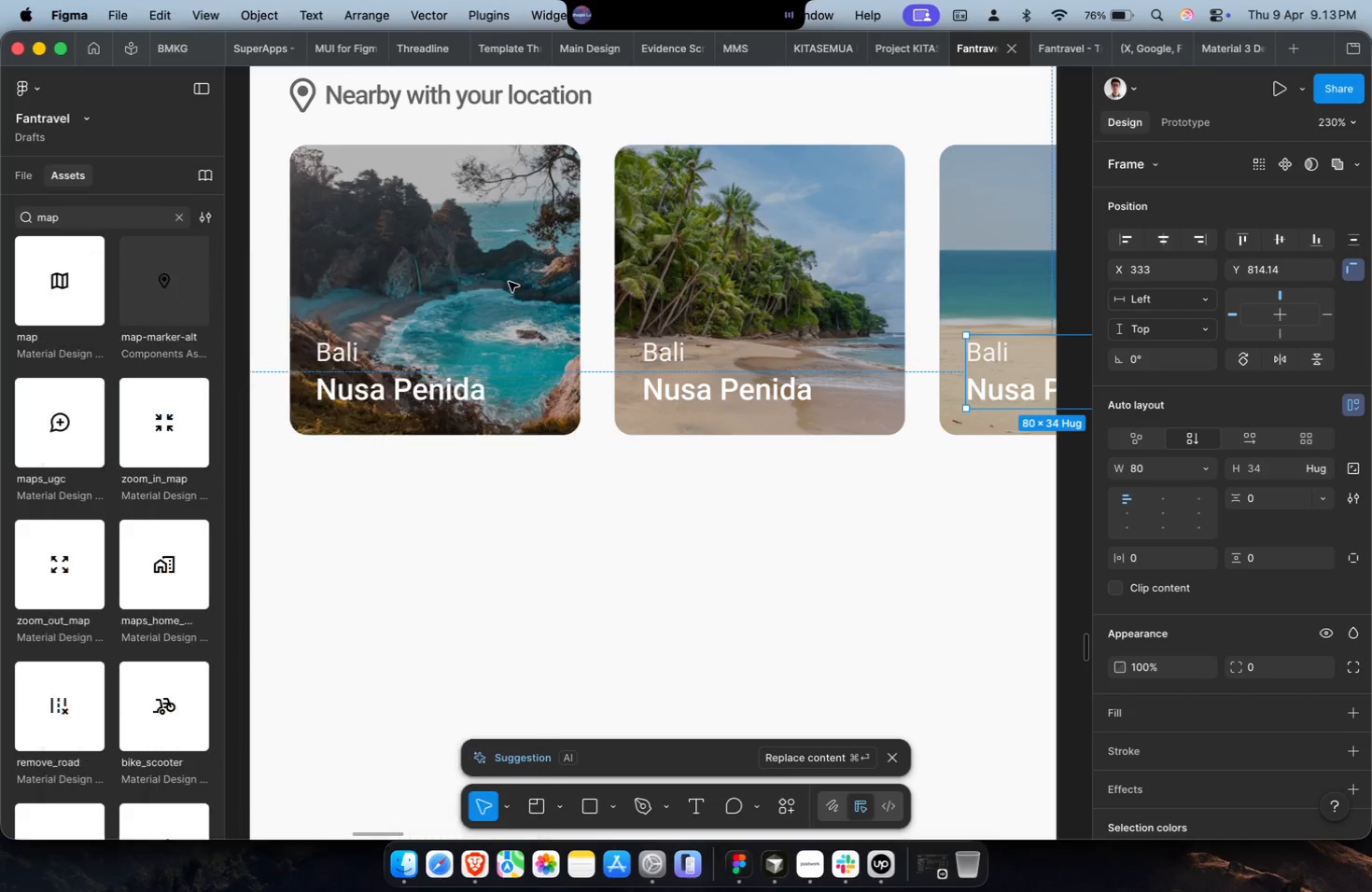 
hold_key(key=CommandLeft, duration=0.98)
scroll: coordinate [512, 294], scroll_direction: down, amount: 8.0
 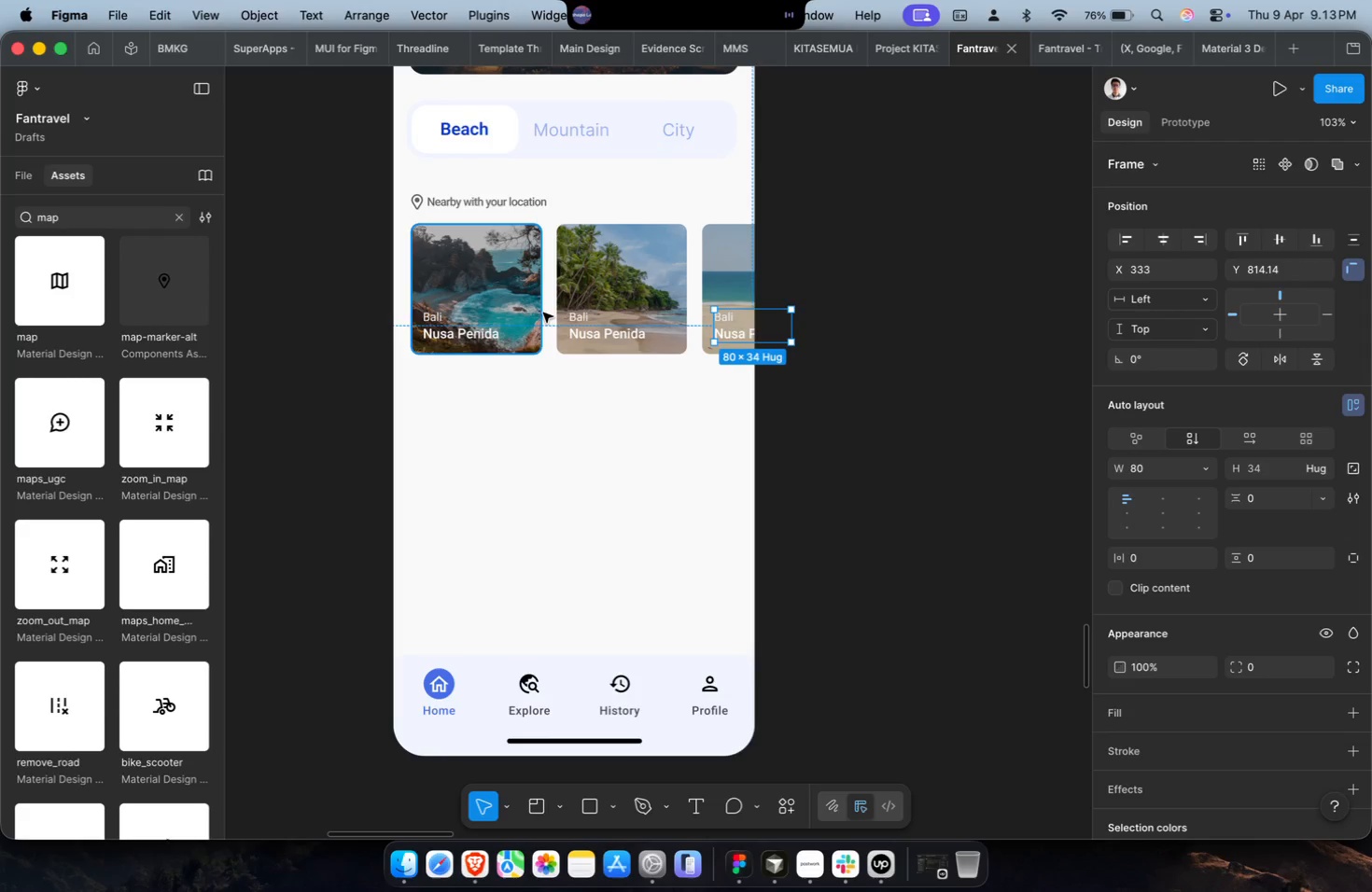 
key(Meta+CommandLeft)
 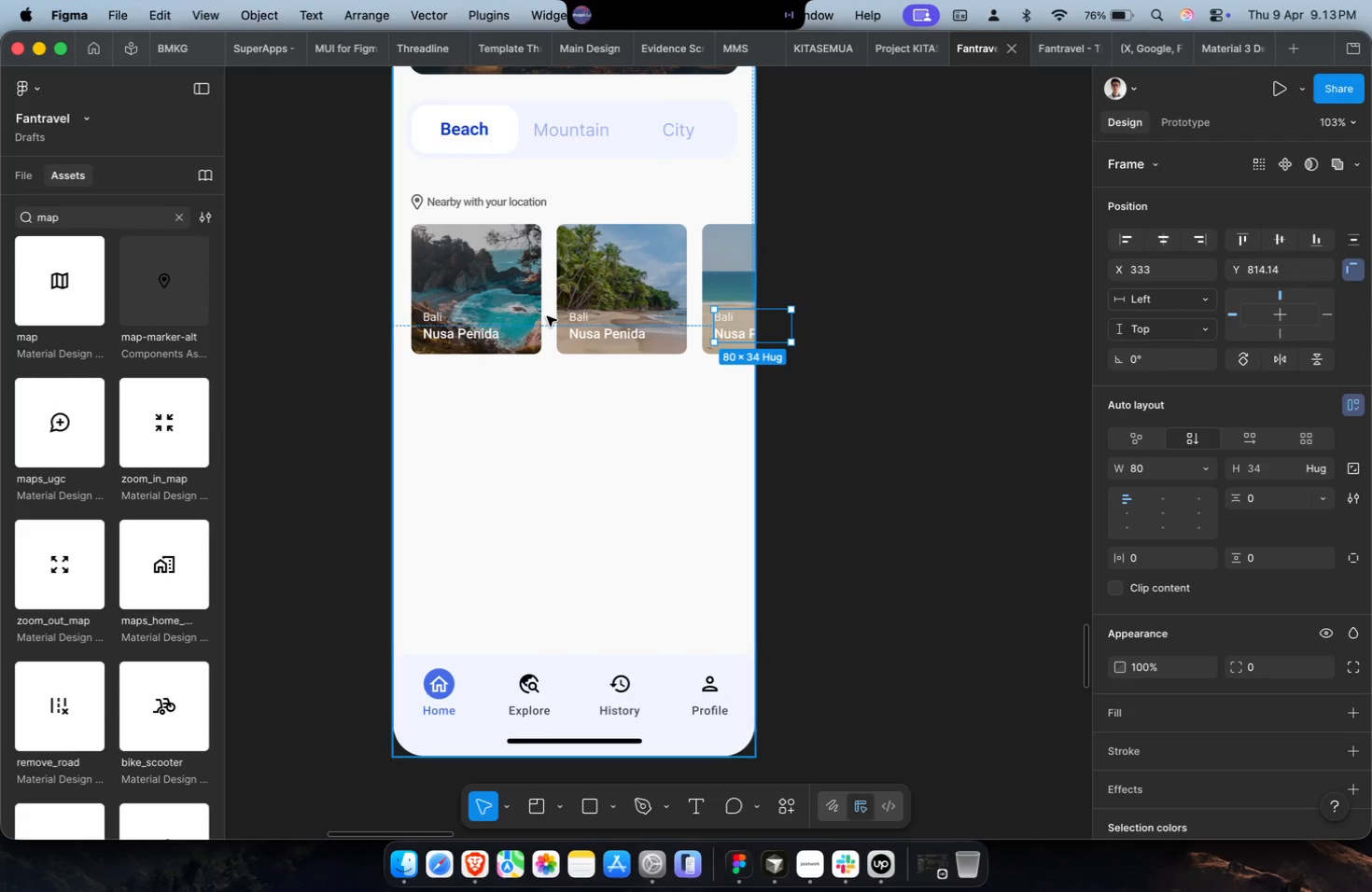 
key(Meta+1)
 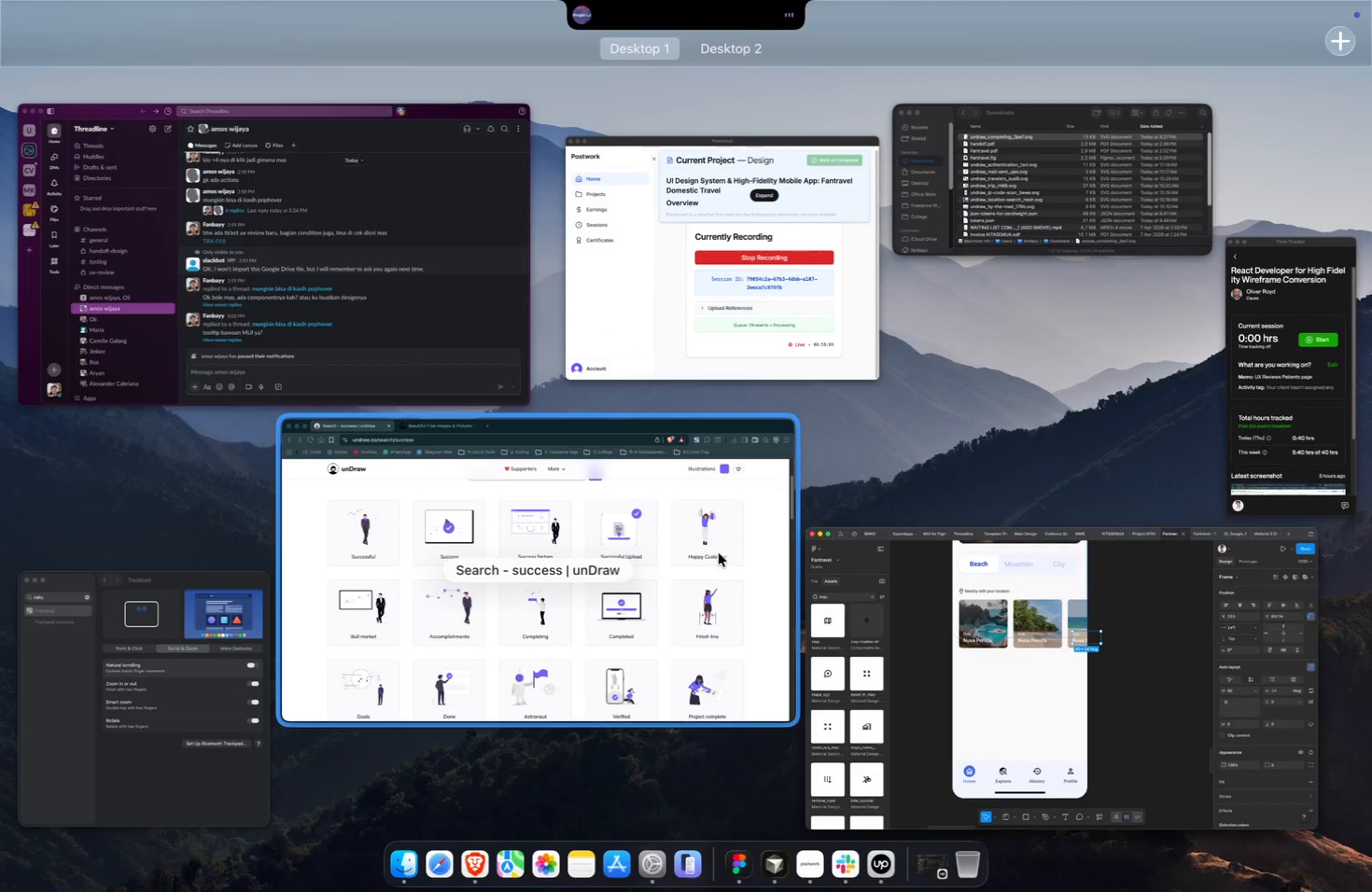 
left_click([721, 558])
 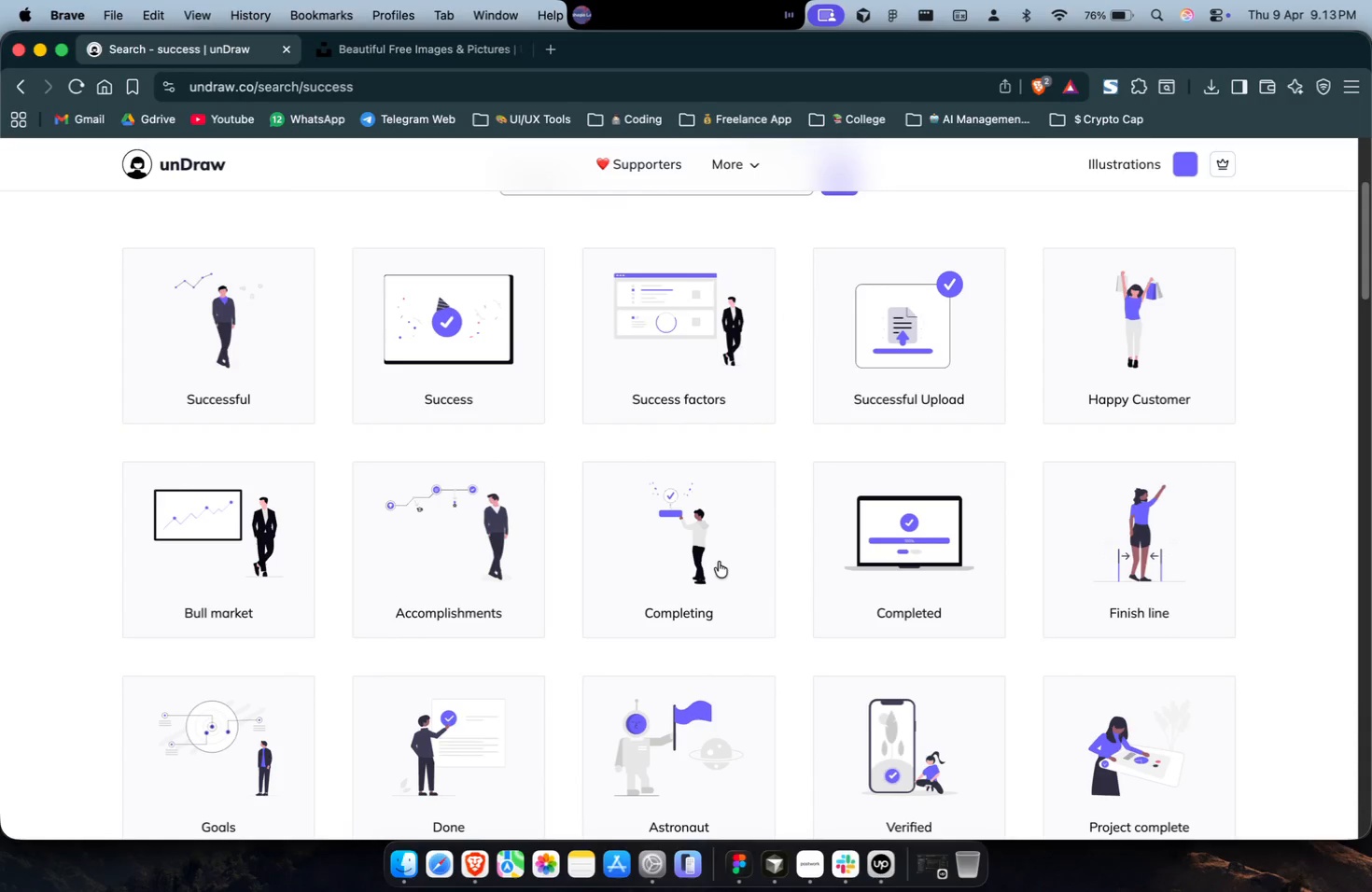 
key(Meta+CommandLeft)
 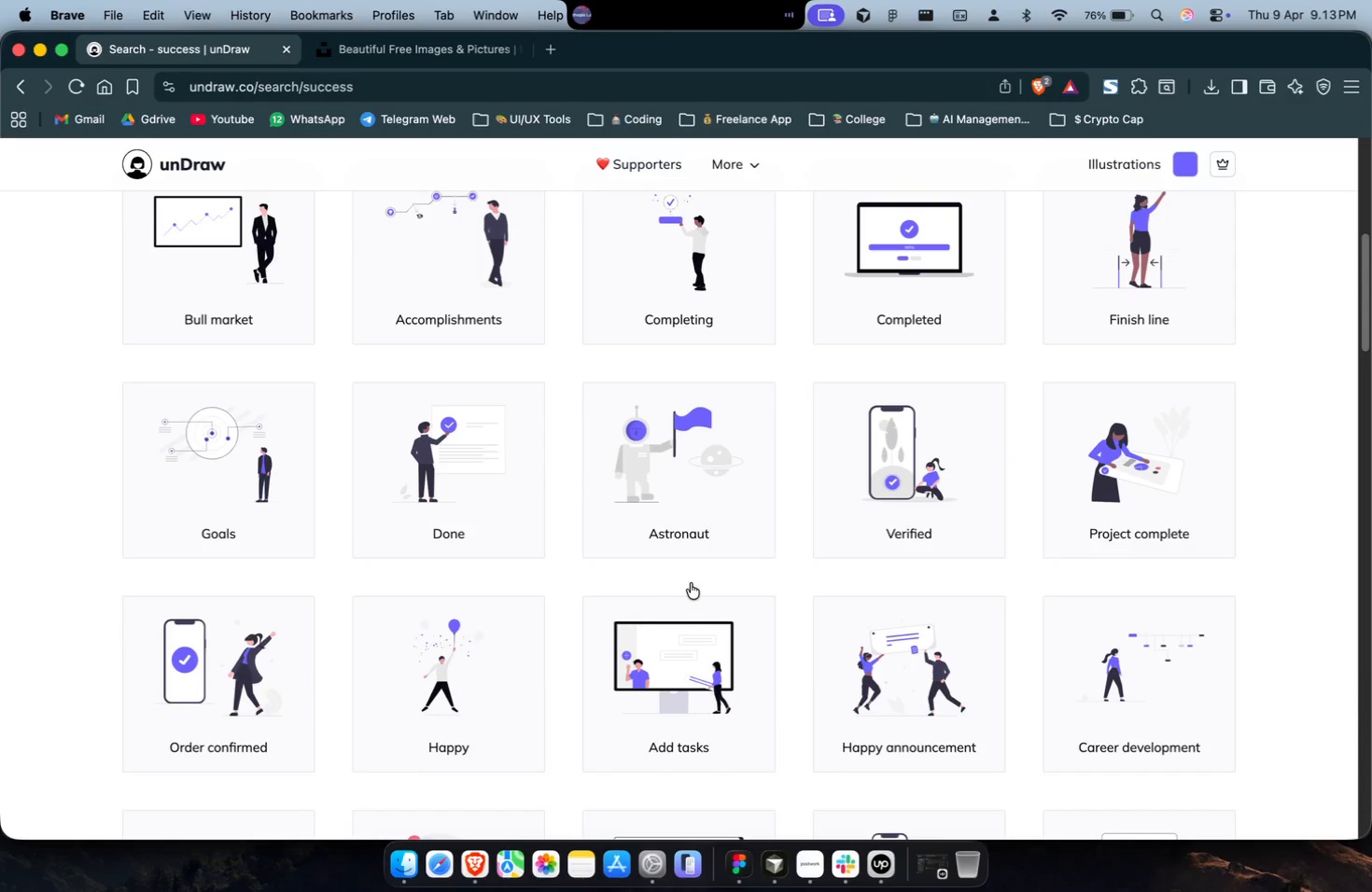 
scroll: coordinate [691, 583], scroll_direction: down, amount: 8.0
 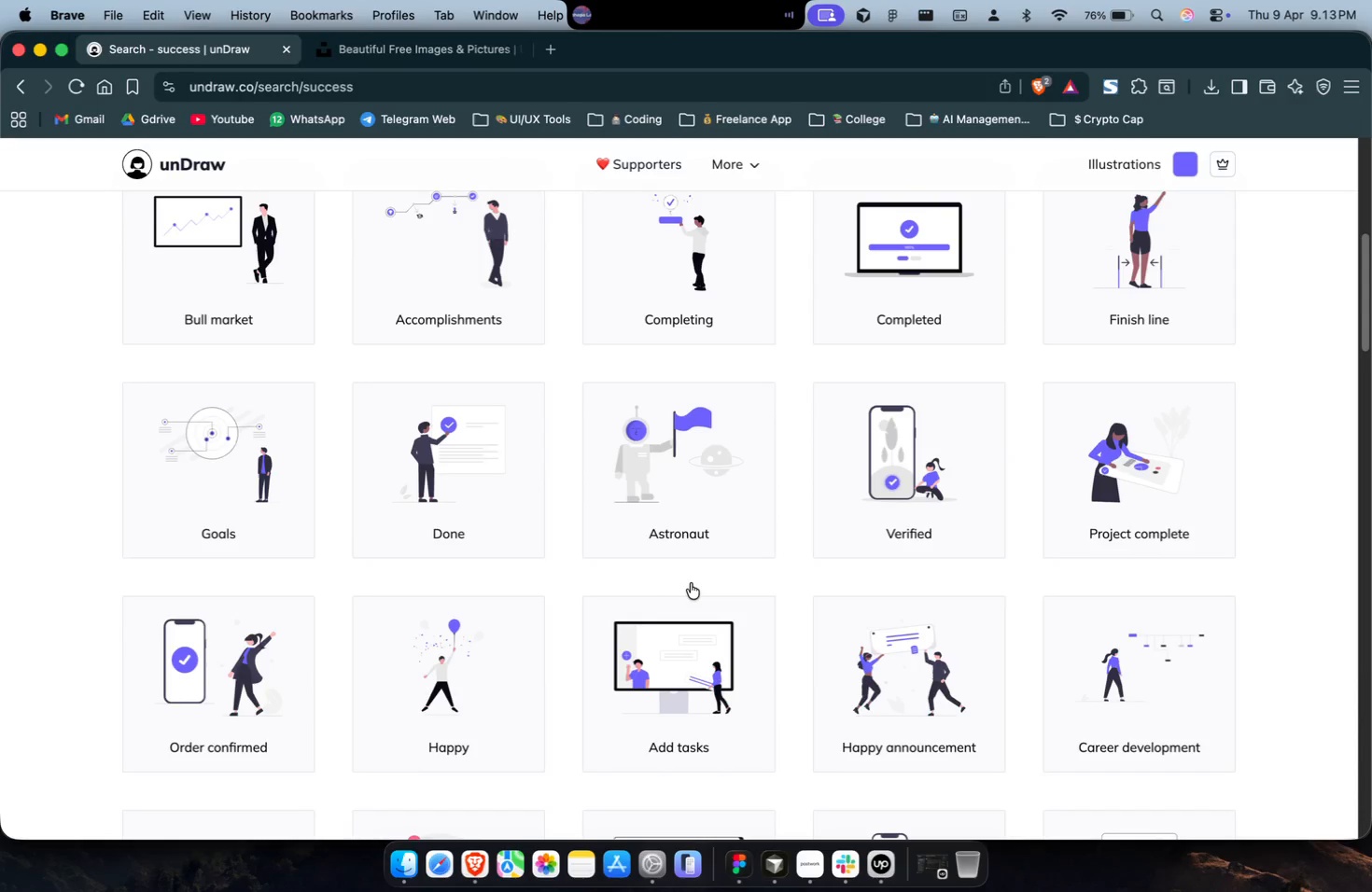 
key(Meta+1)
 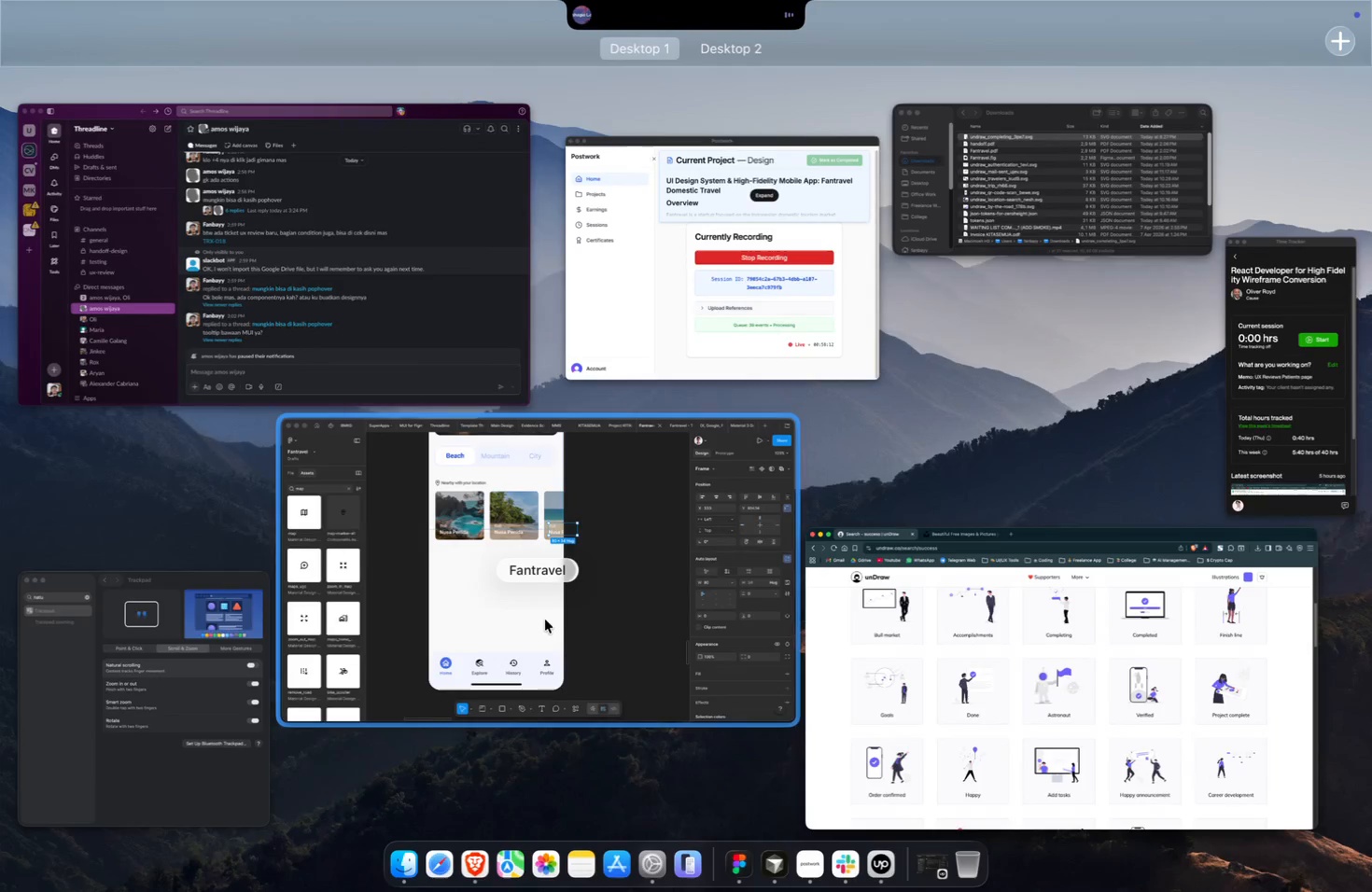 
left_click([556, 613])
 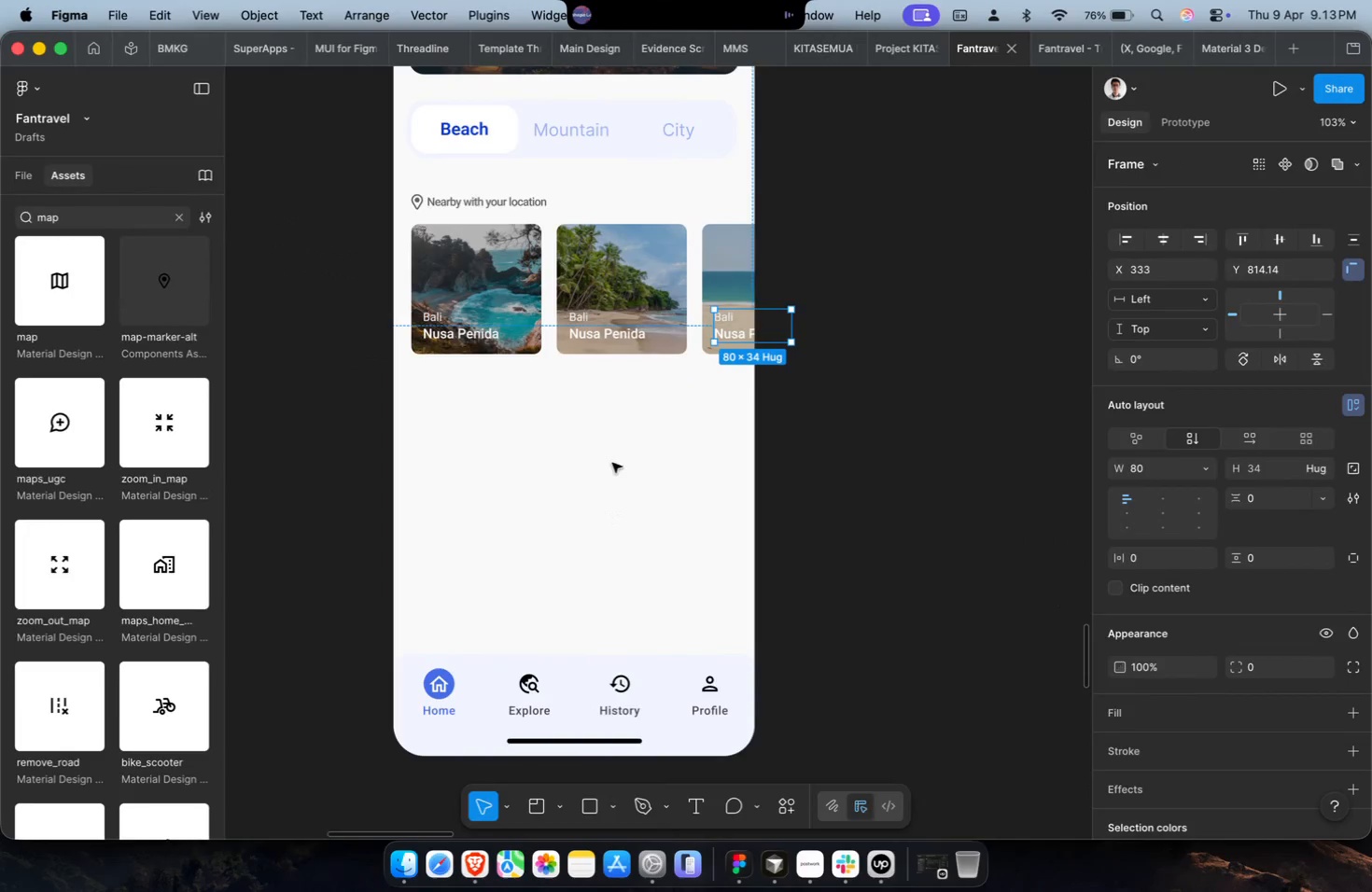 
double_click([612, 457])
 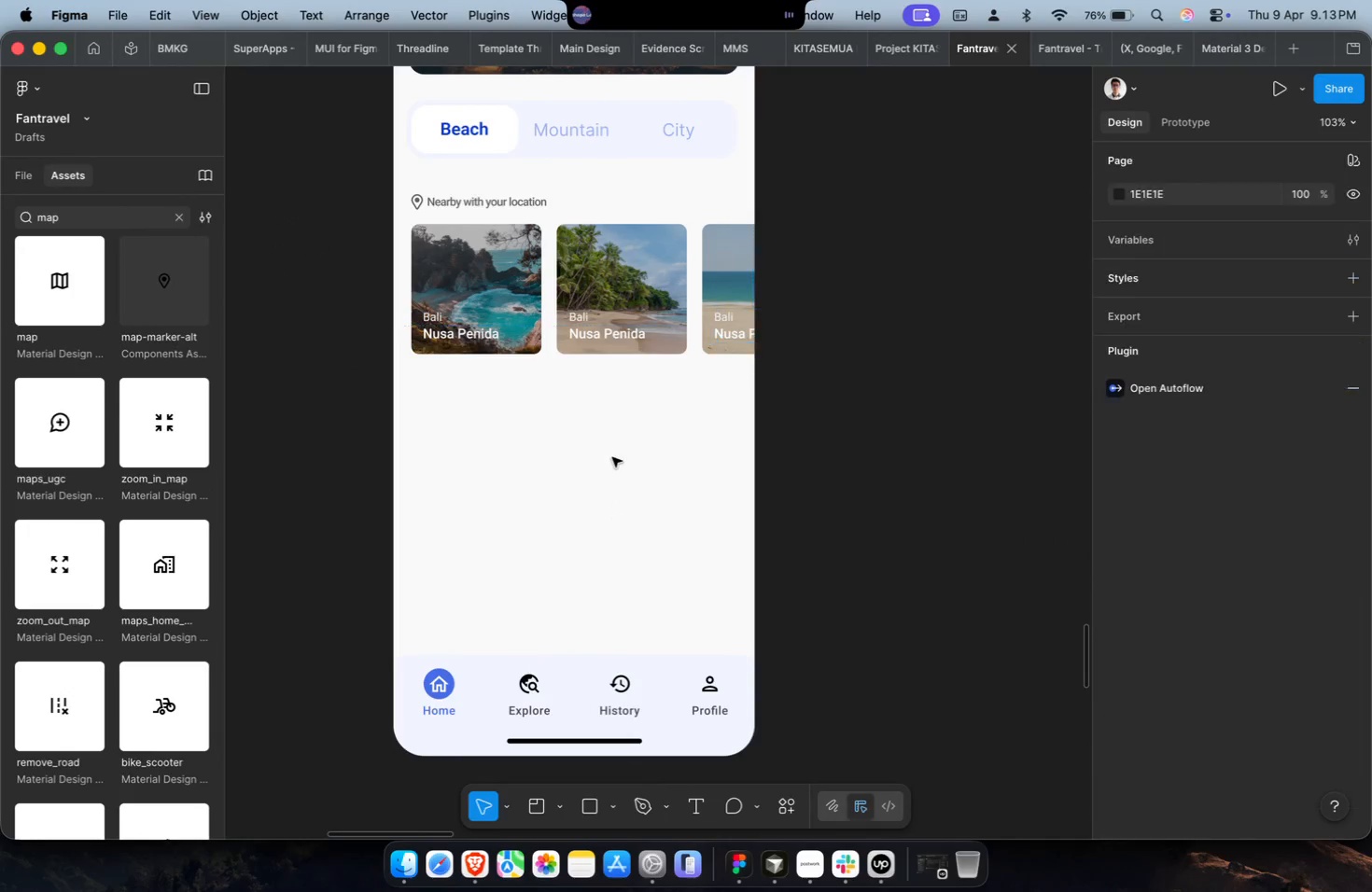 
hold_key(key=CommandLeft, duration=0.37)
scroll: coordinate [612, 457], scroll_direction: down, amount: 9.0
 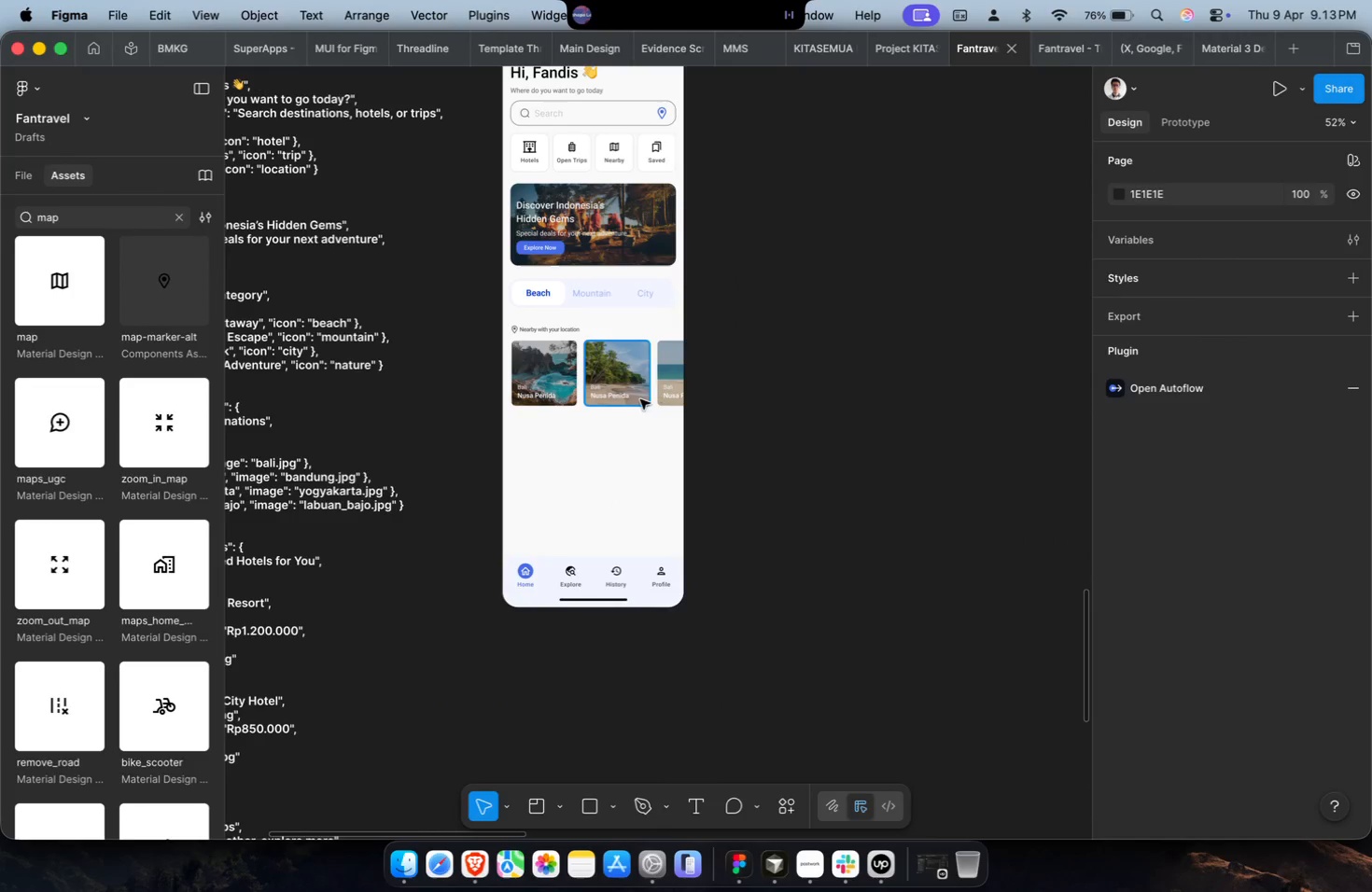 
scroll: coordinate [570, 378], scroll_direction: up, amount: 3.0
 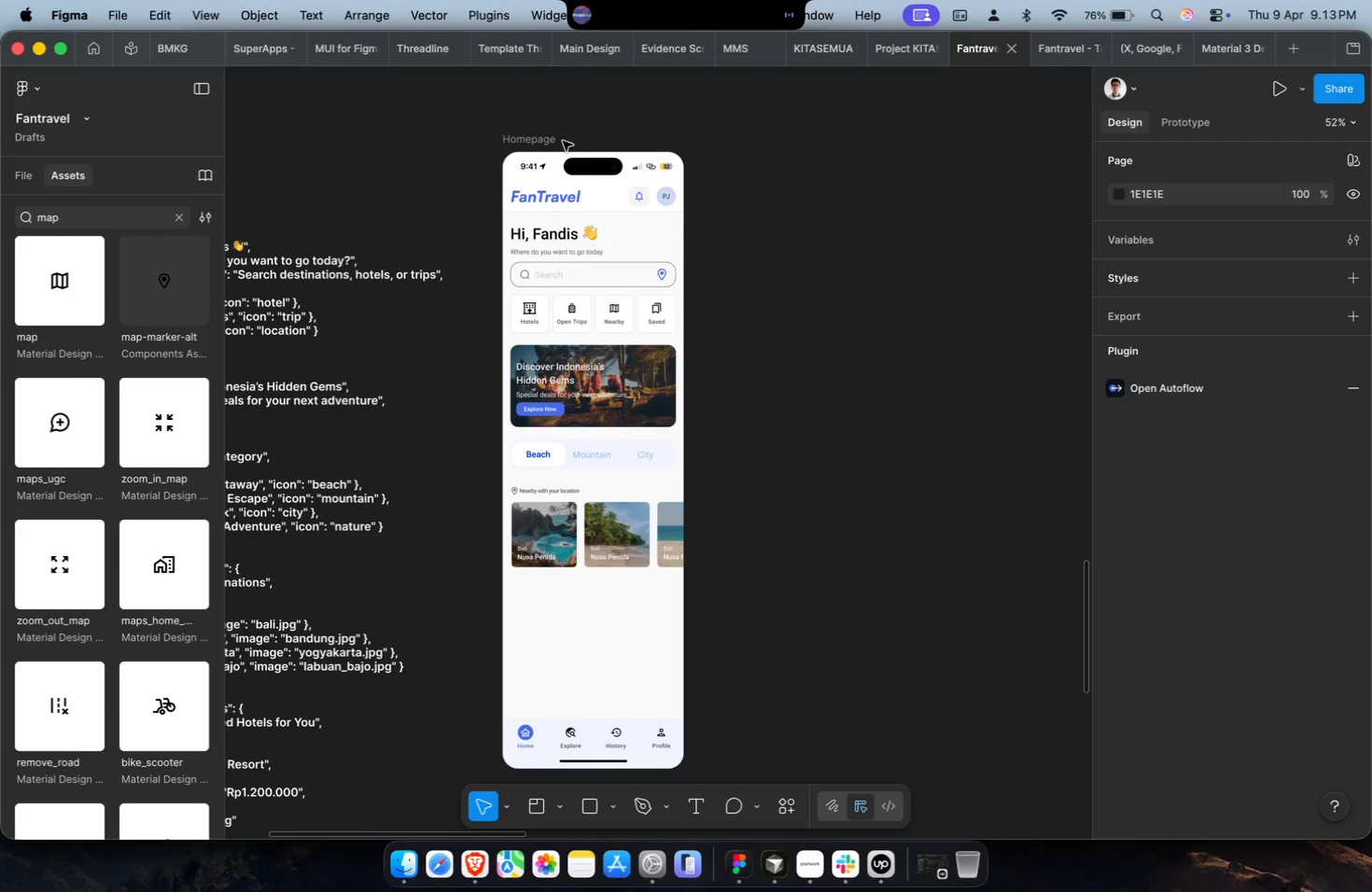 
double_click([550, 139])
 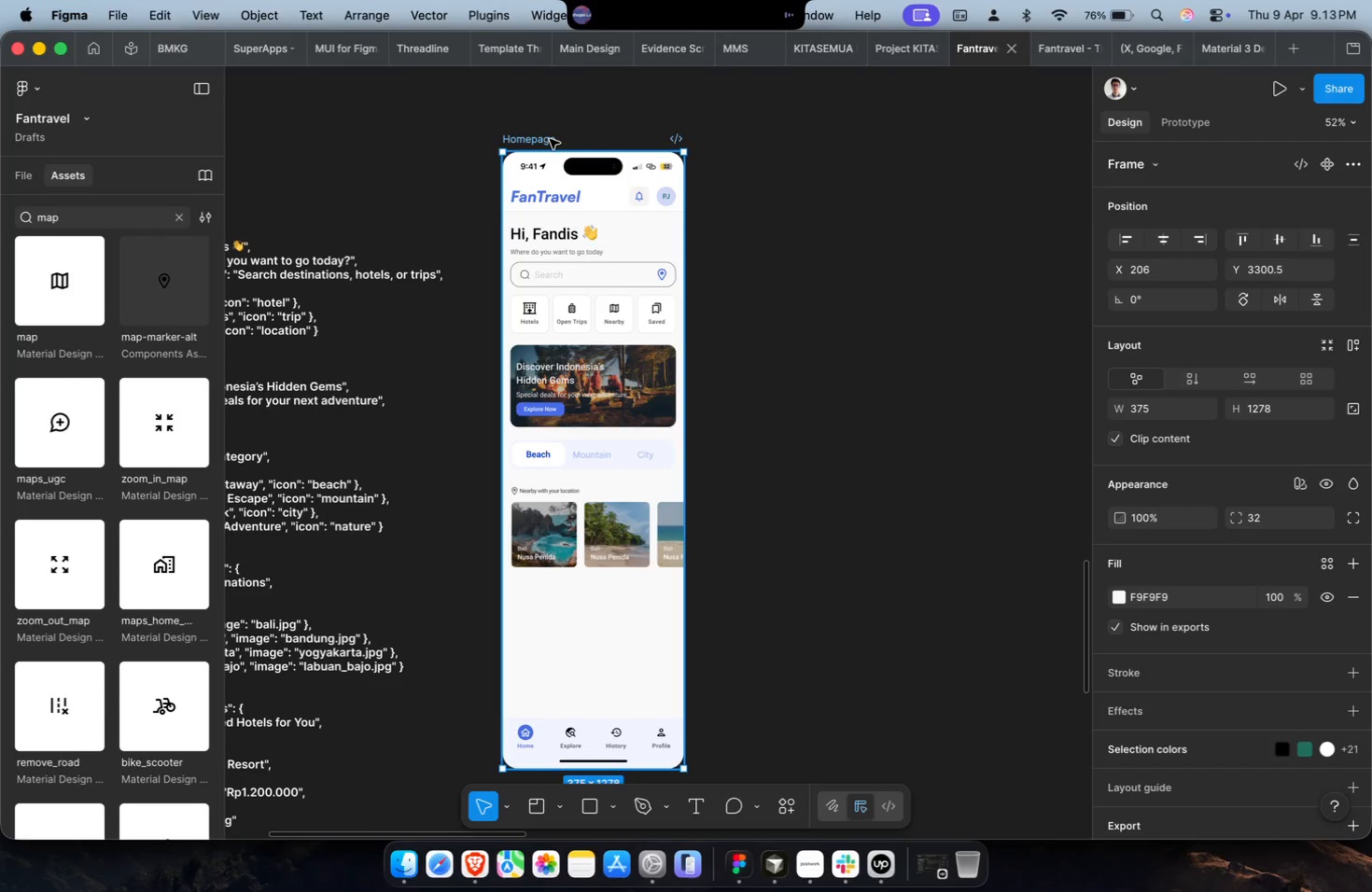 
key(Meta+P)
 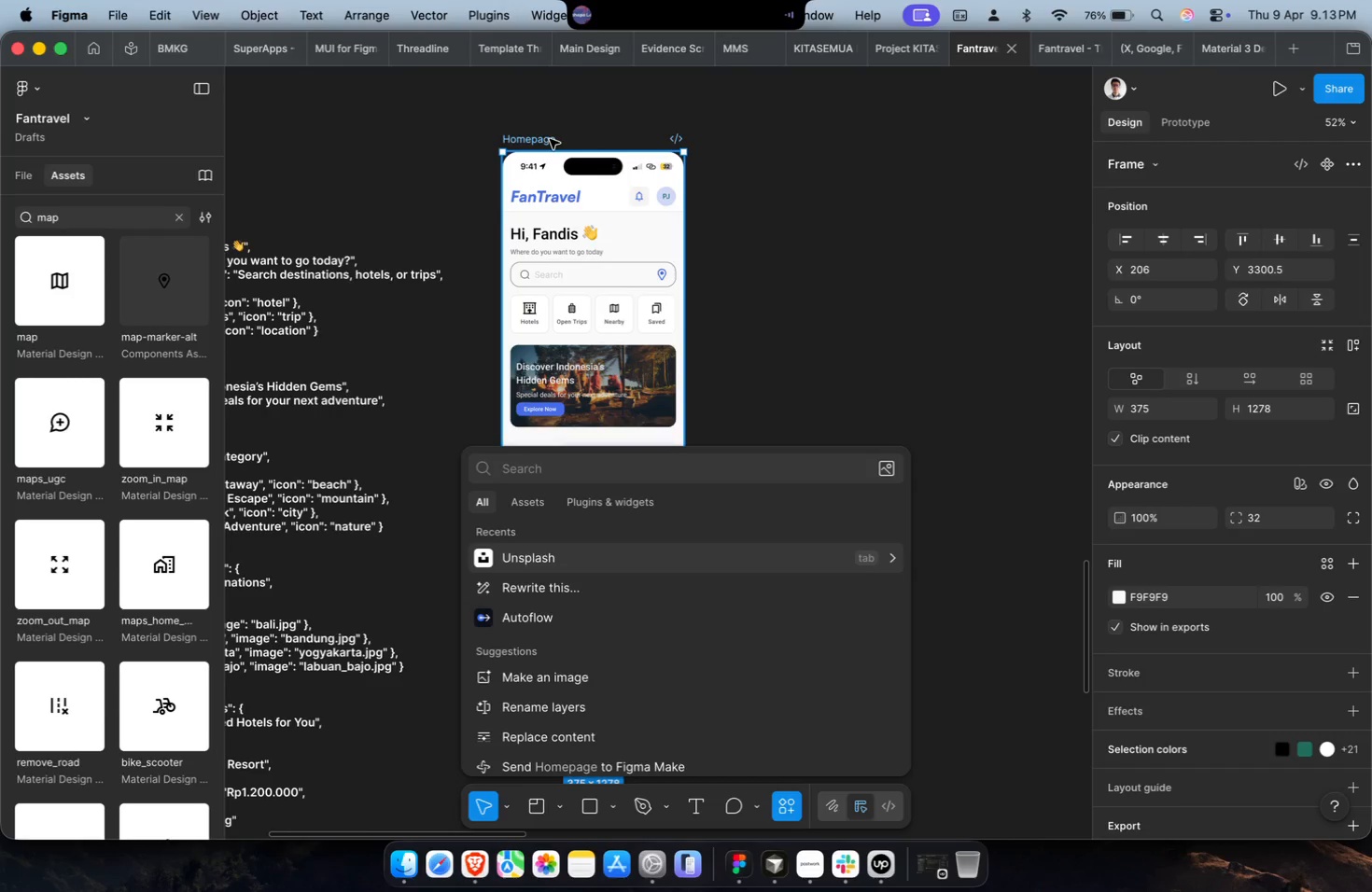 
key(ArrowDown)
 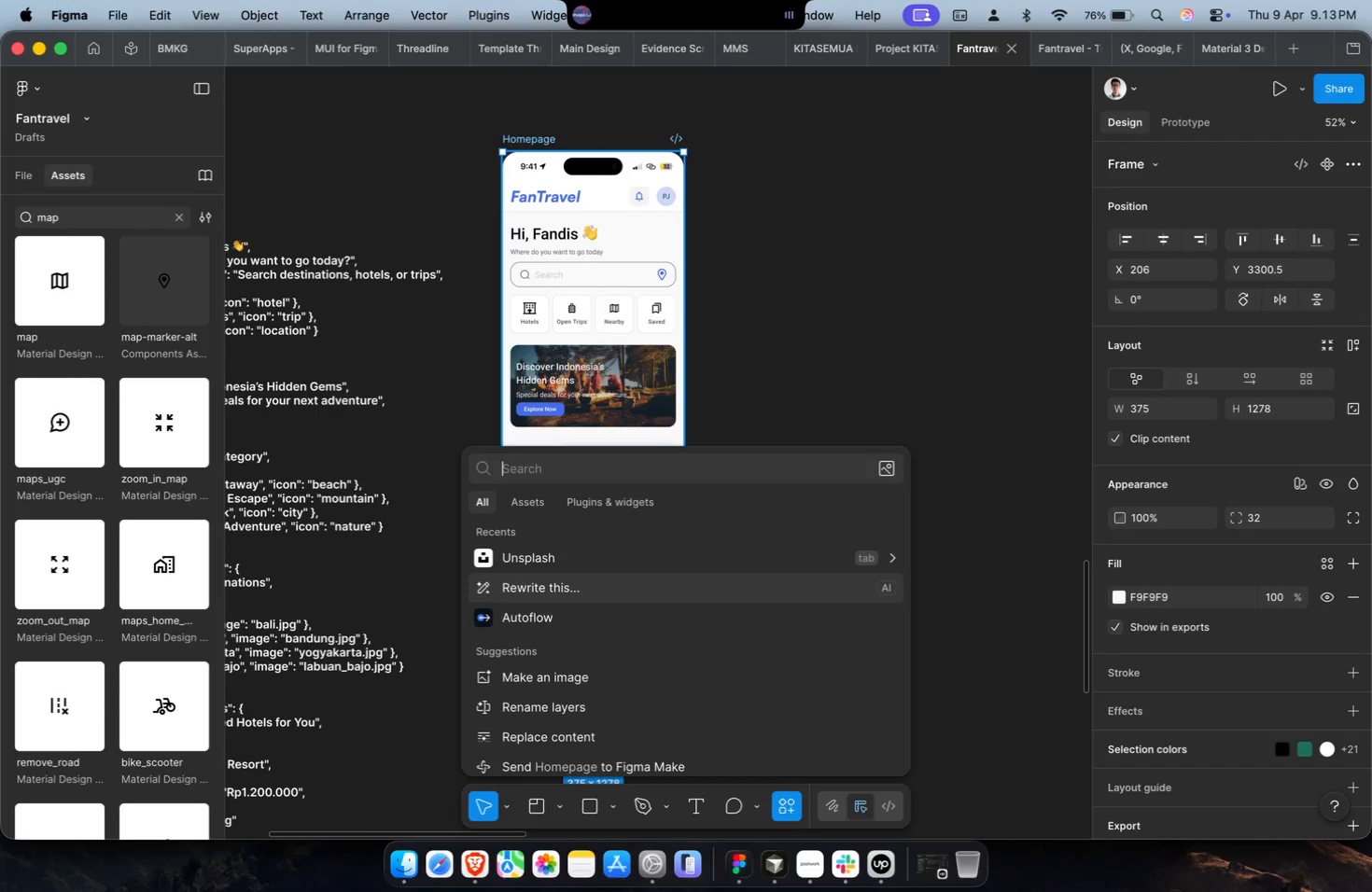 
key(ArrowDown)
 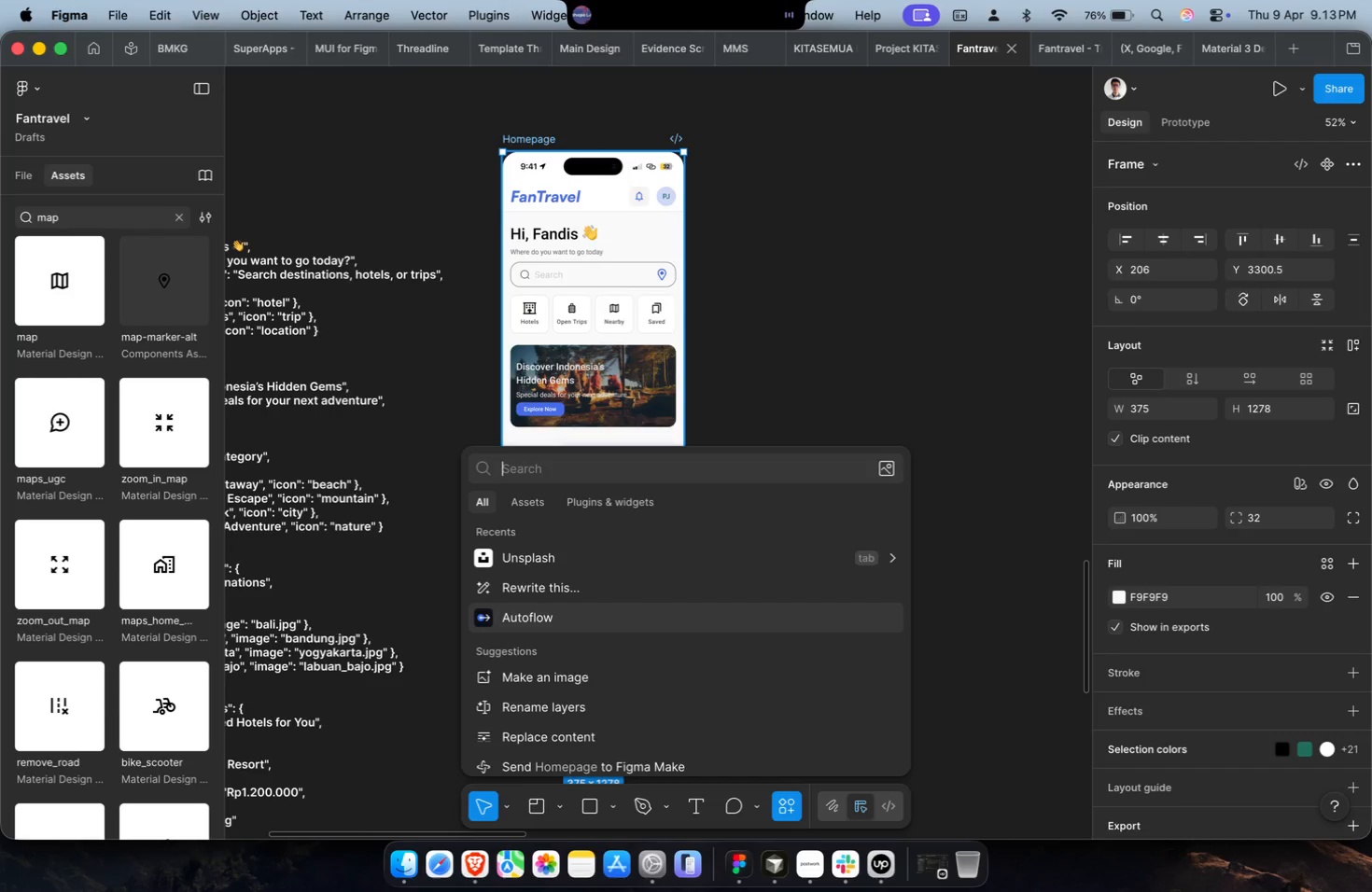 
key(ArrowDown)
 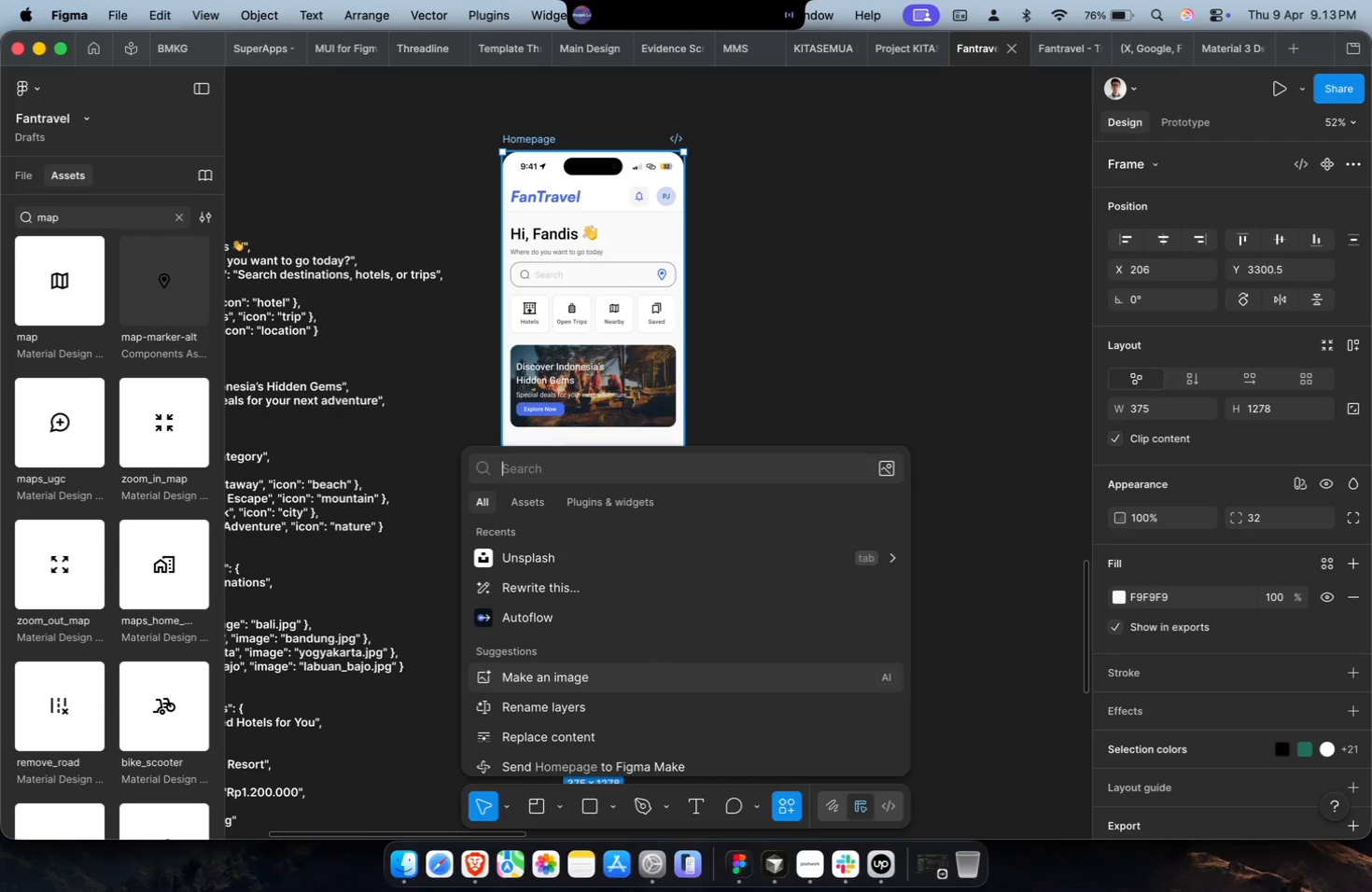 
key(ArrowDown)
 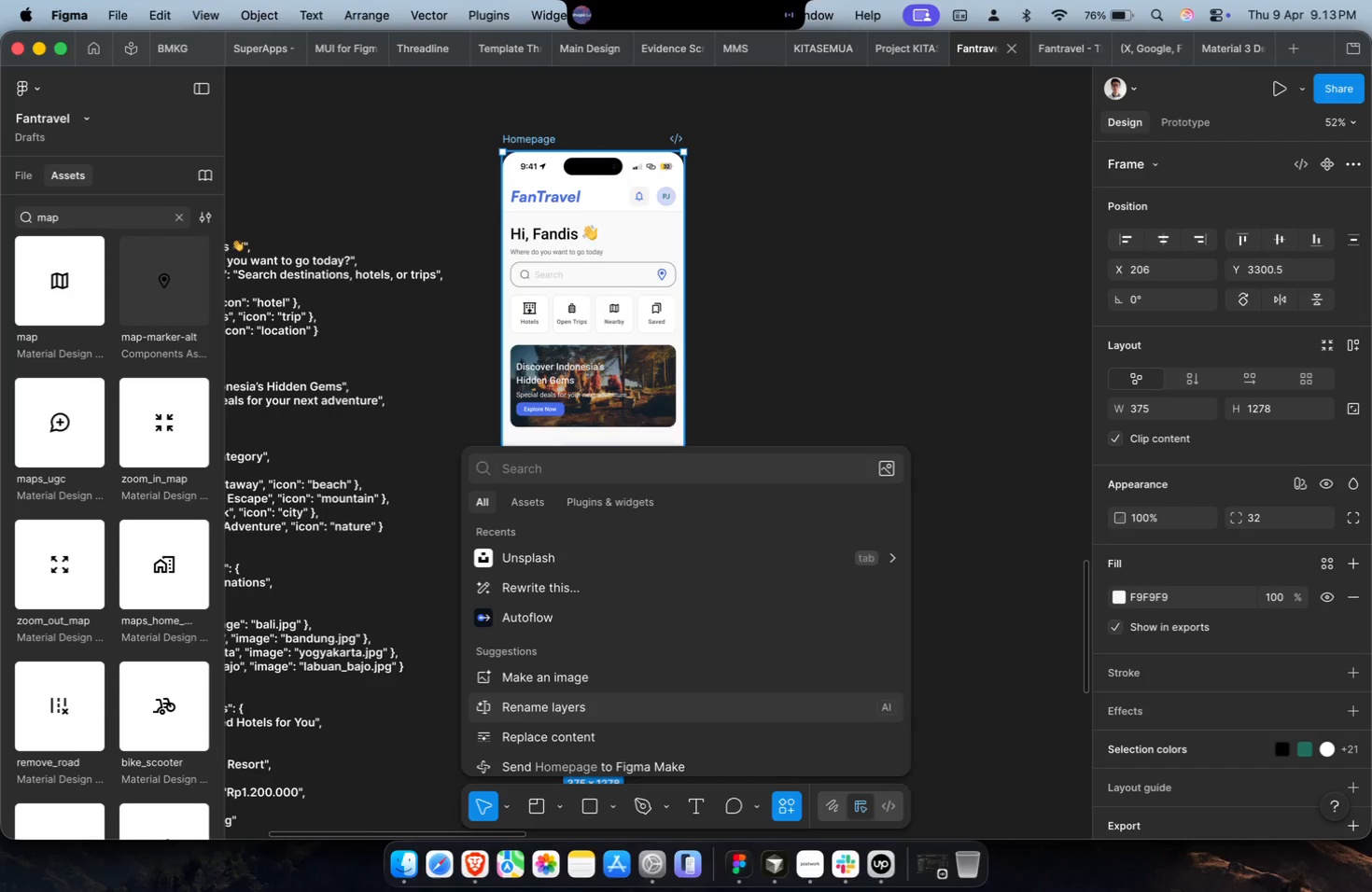 
key(Enter)
 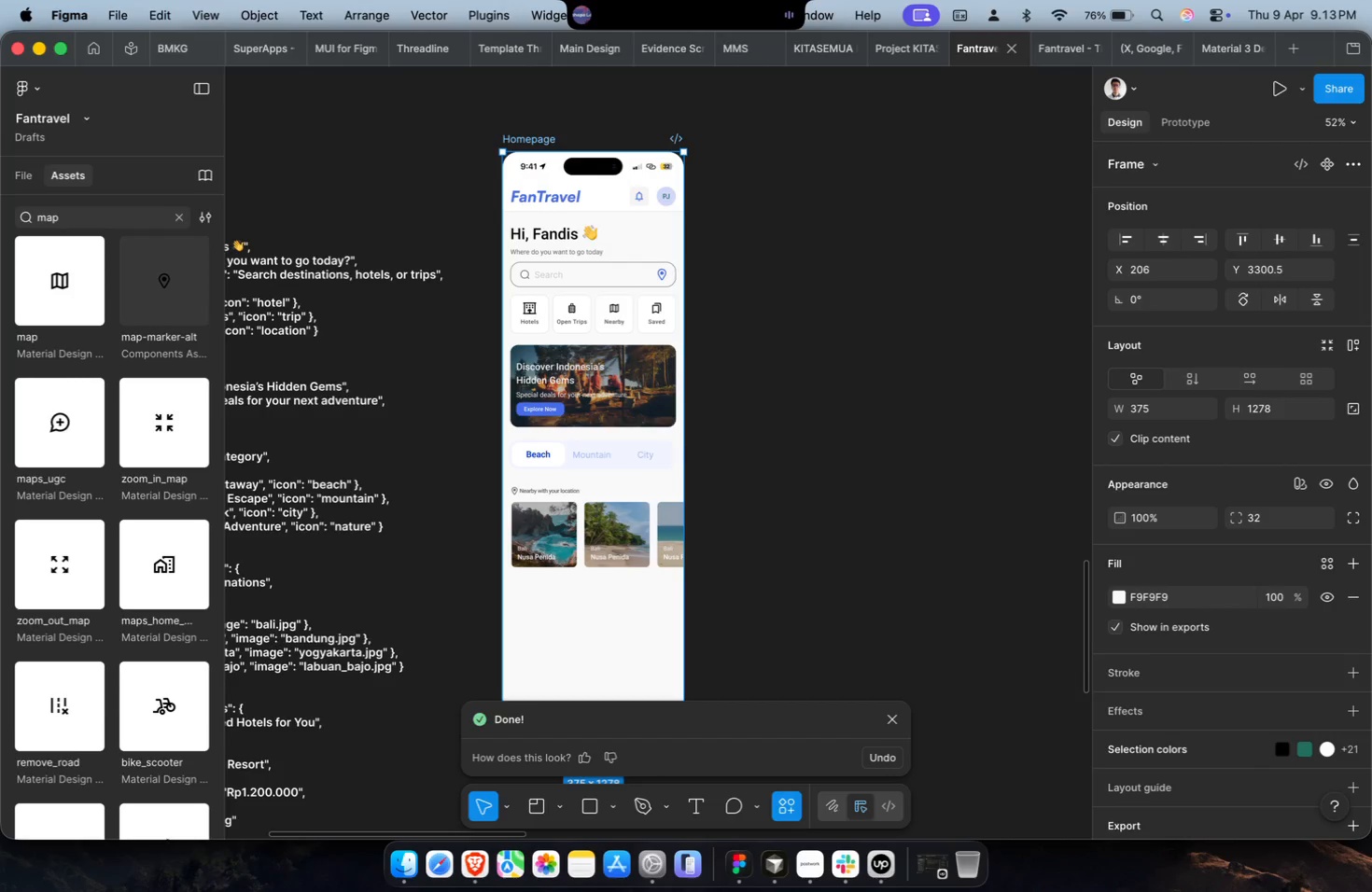 
wait(20.52)
 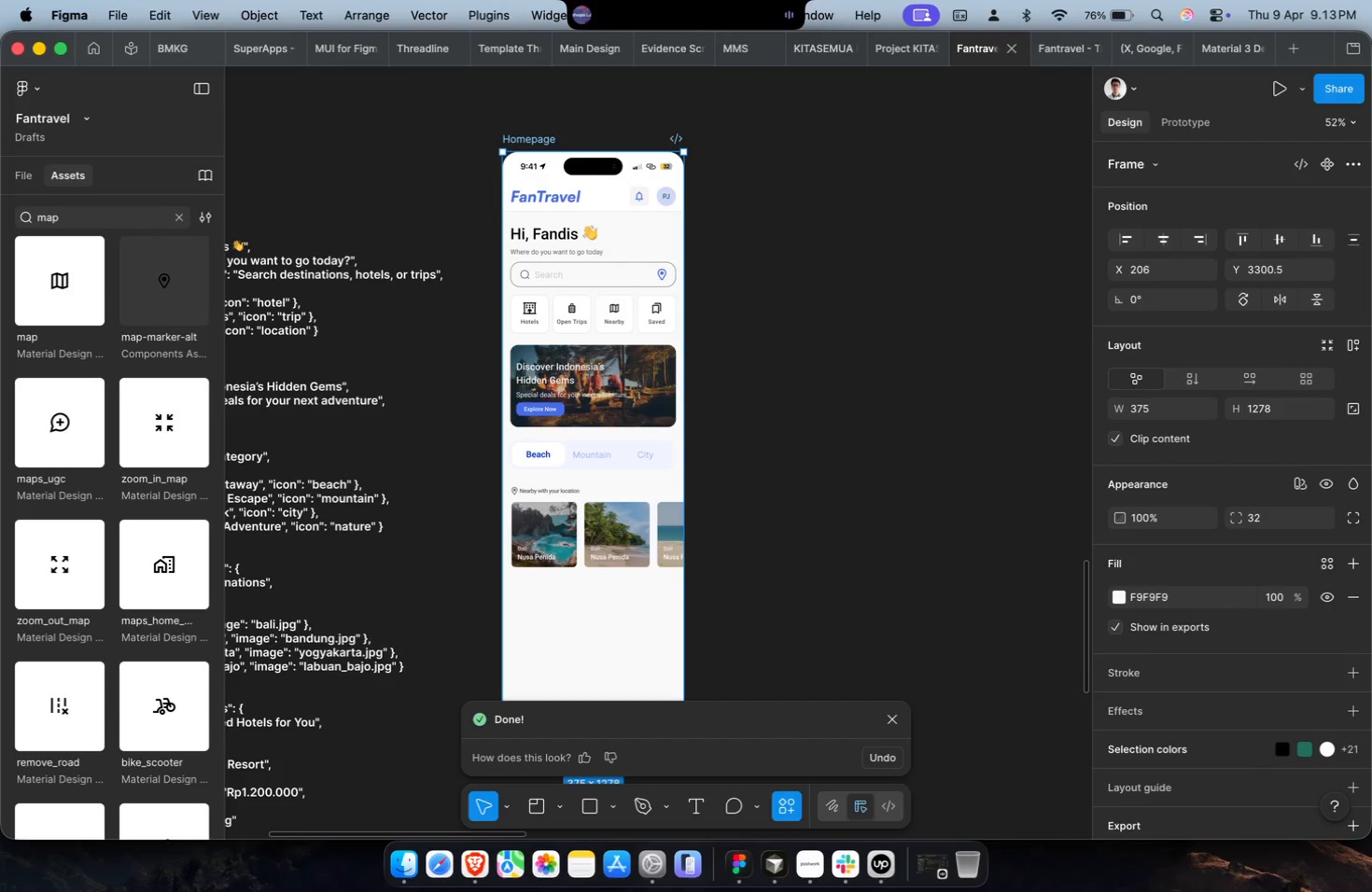 
scroll: coordinate [550, 139], scroll_direction: down, amount: 2.0
 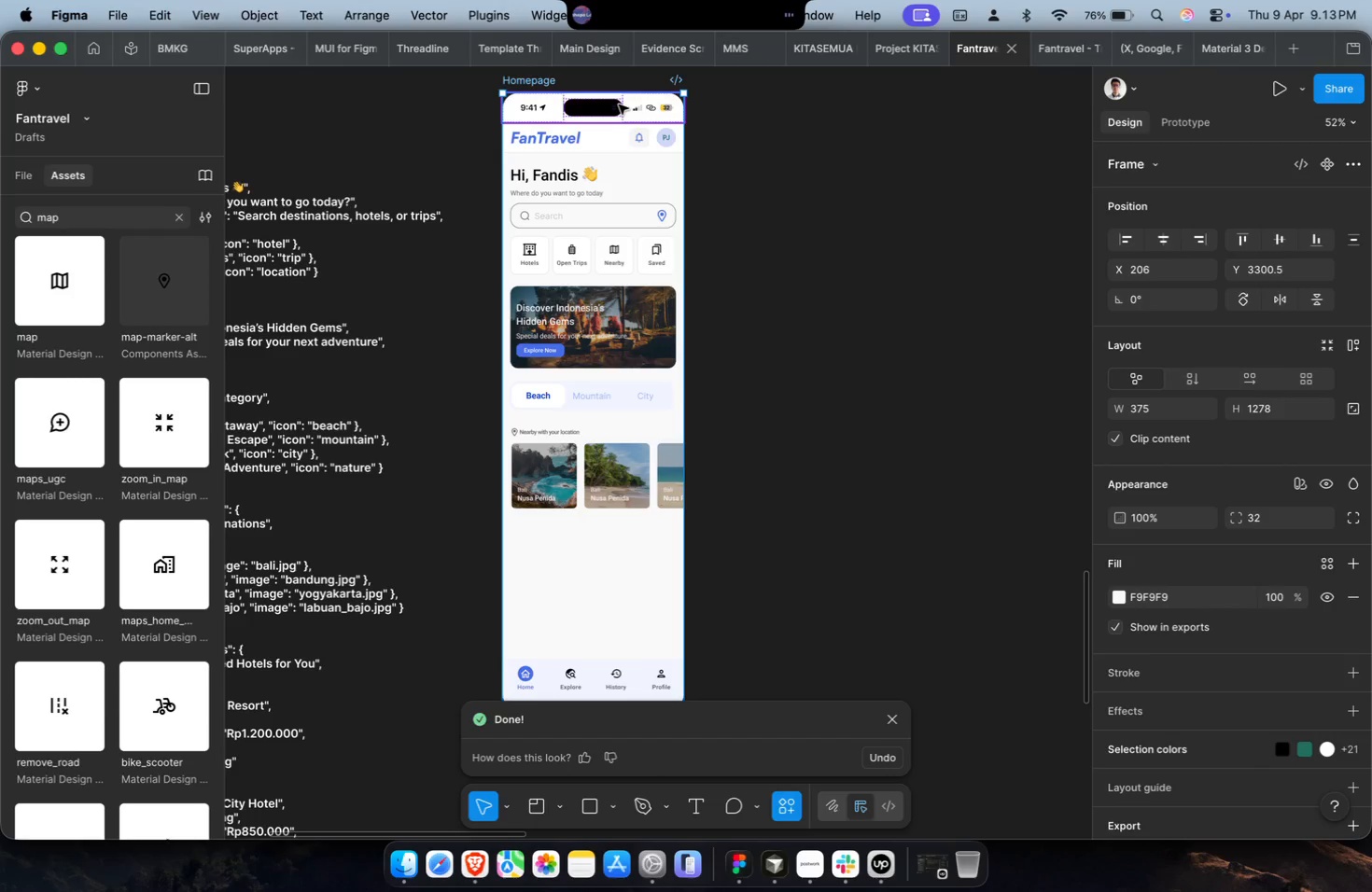 
wait(9.85)
 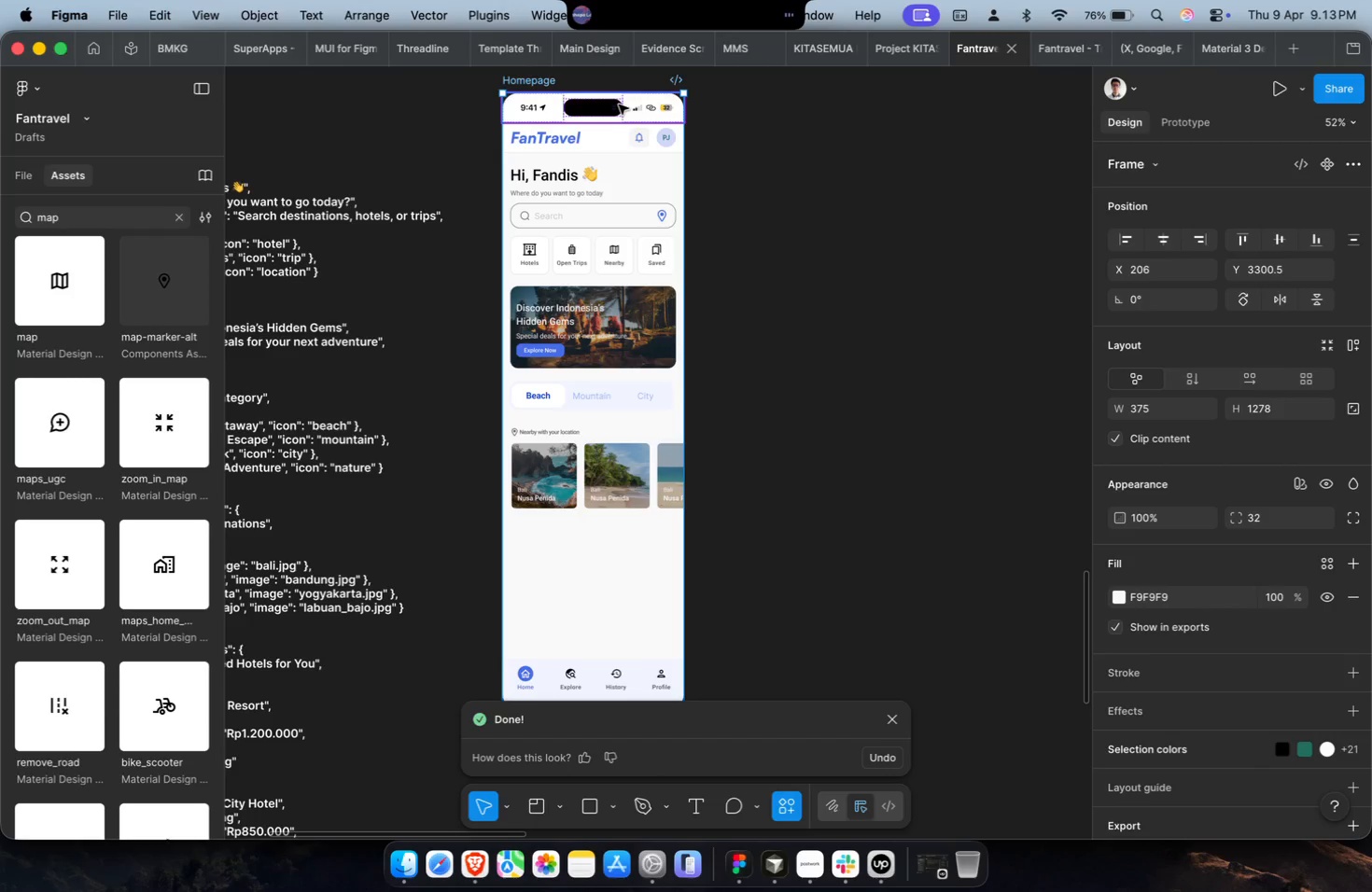 
scroll: coordinate [619, 105], scroll_direction: up, amount: 1.0
 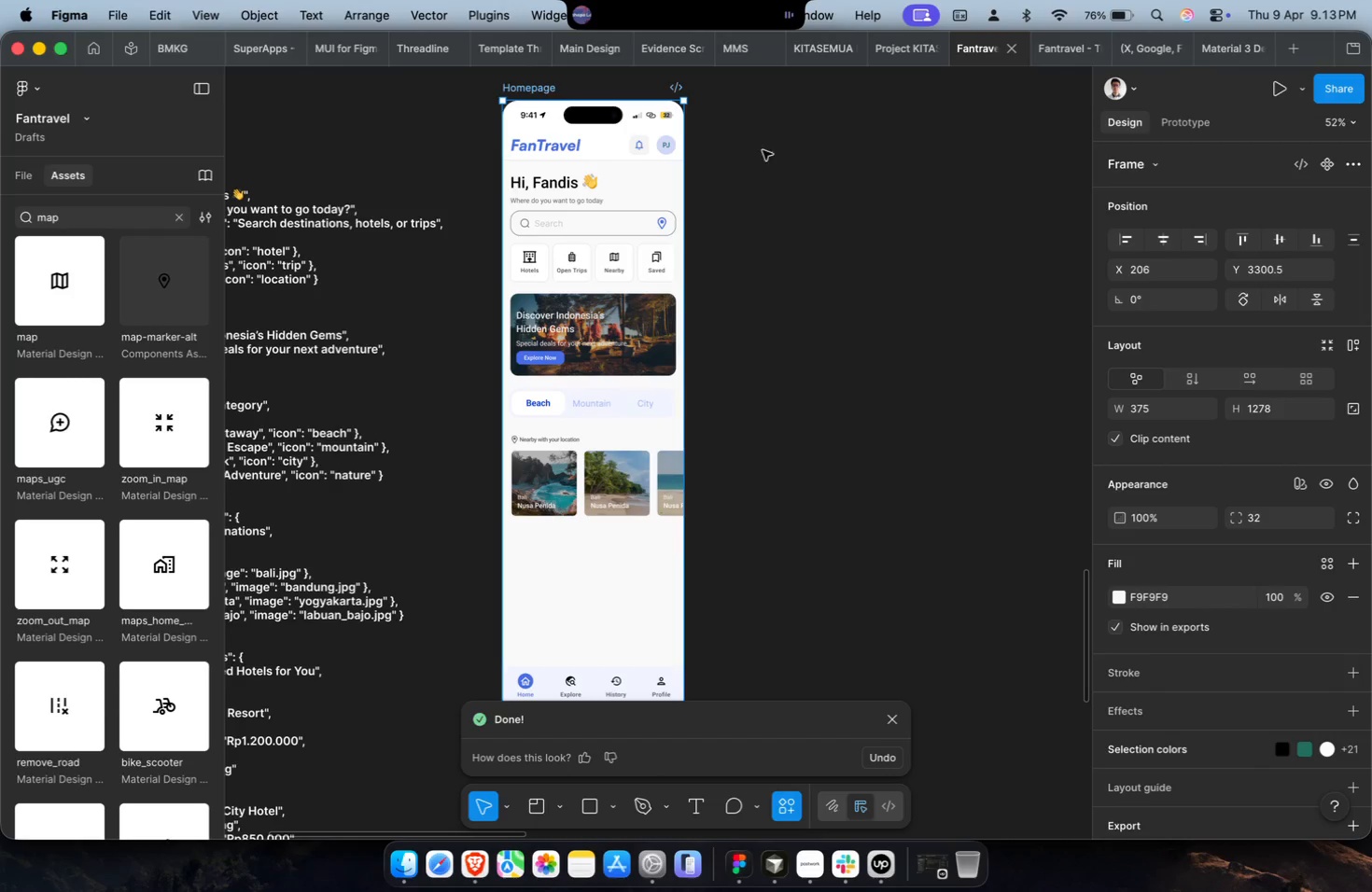 
left_click([797, 261])
 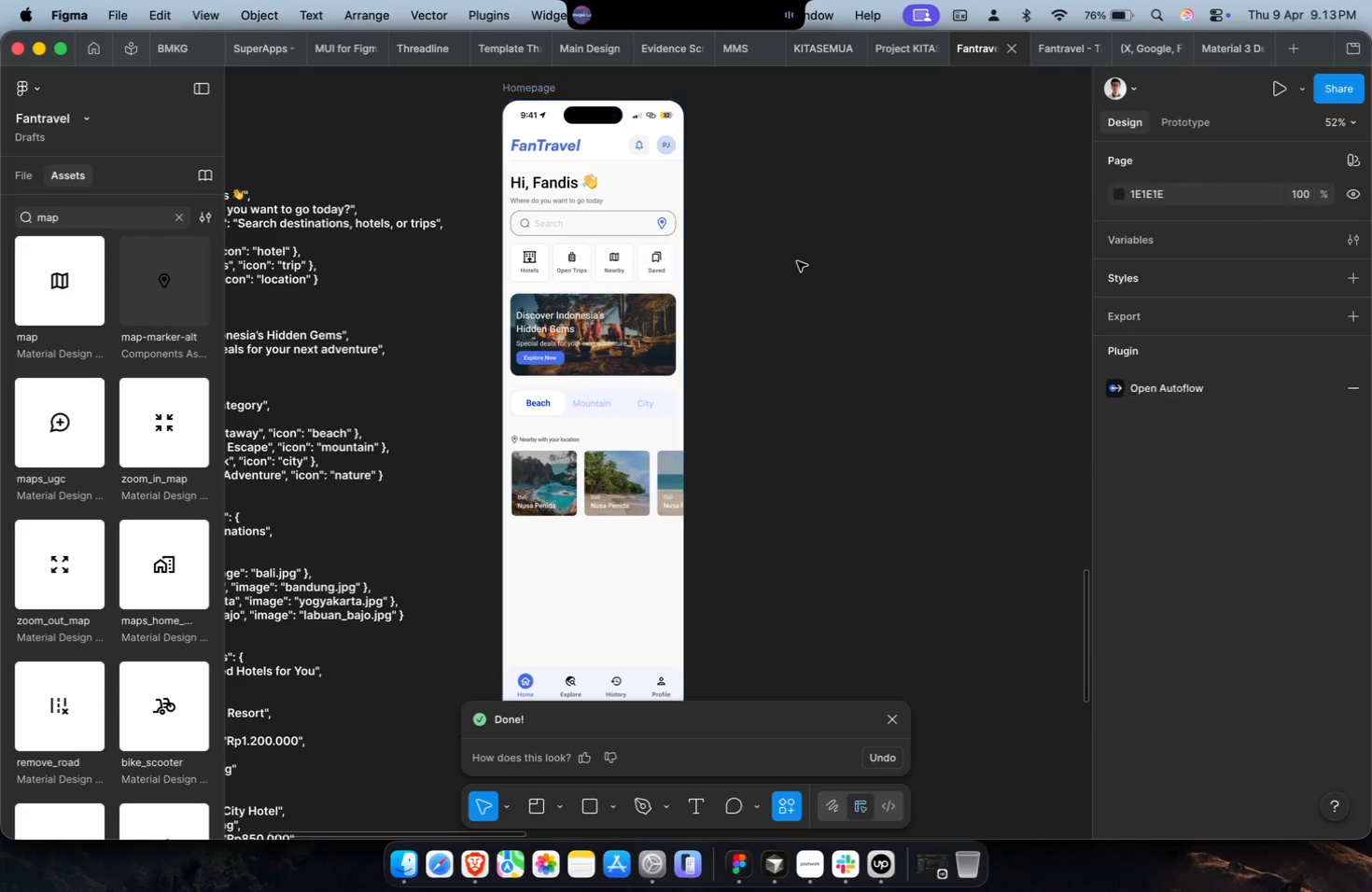 
key(Meta+CommandLeft)
 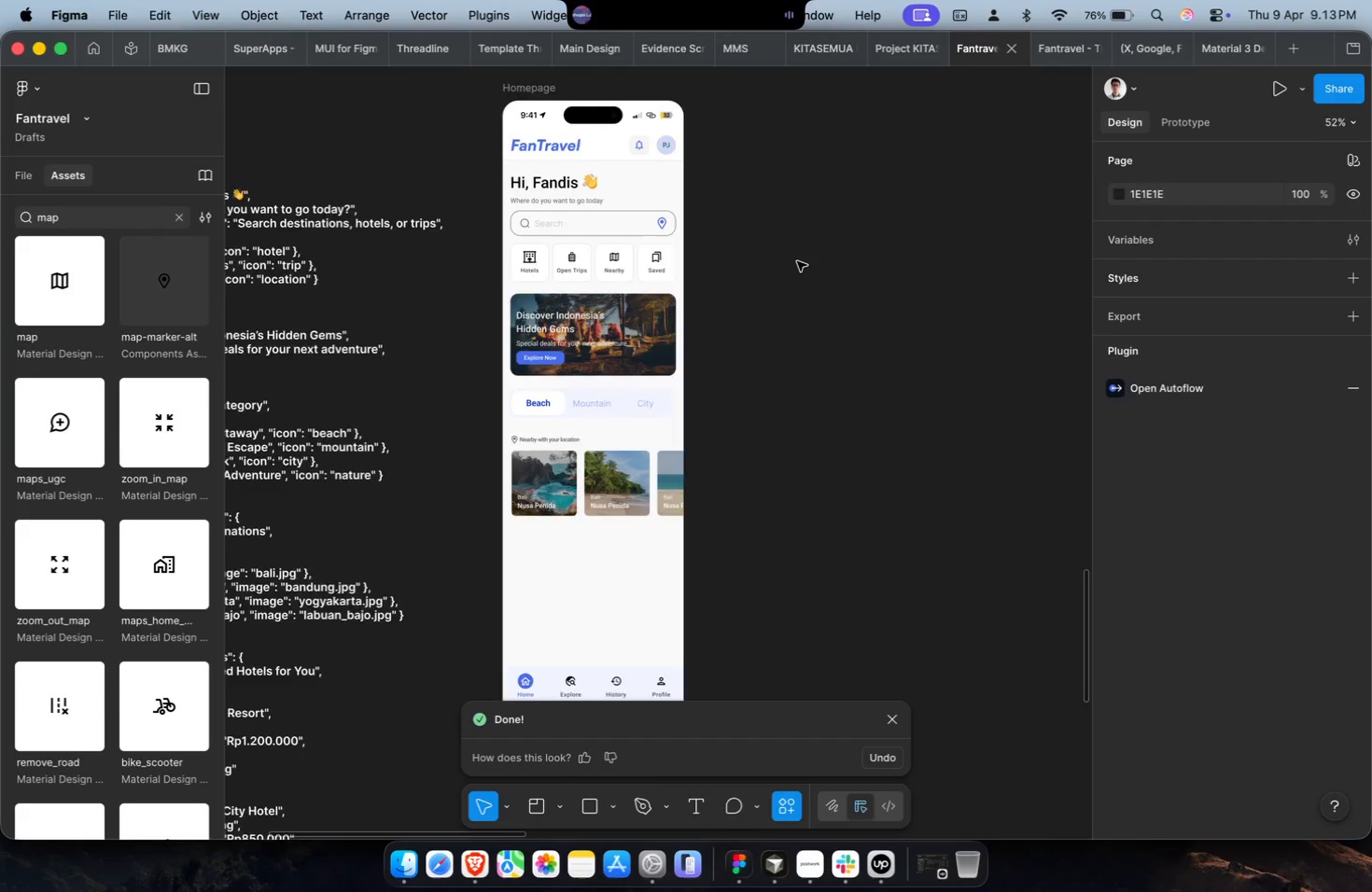 
key(Shift+ShiftLeft)
 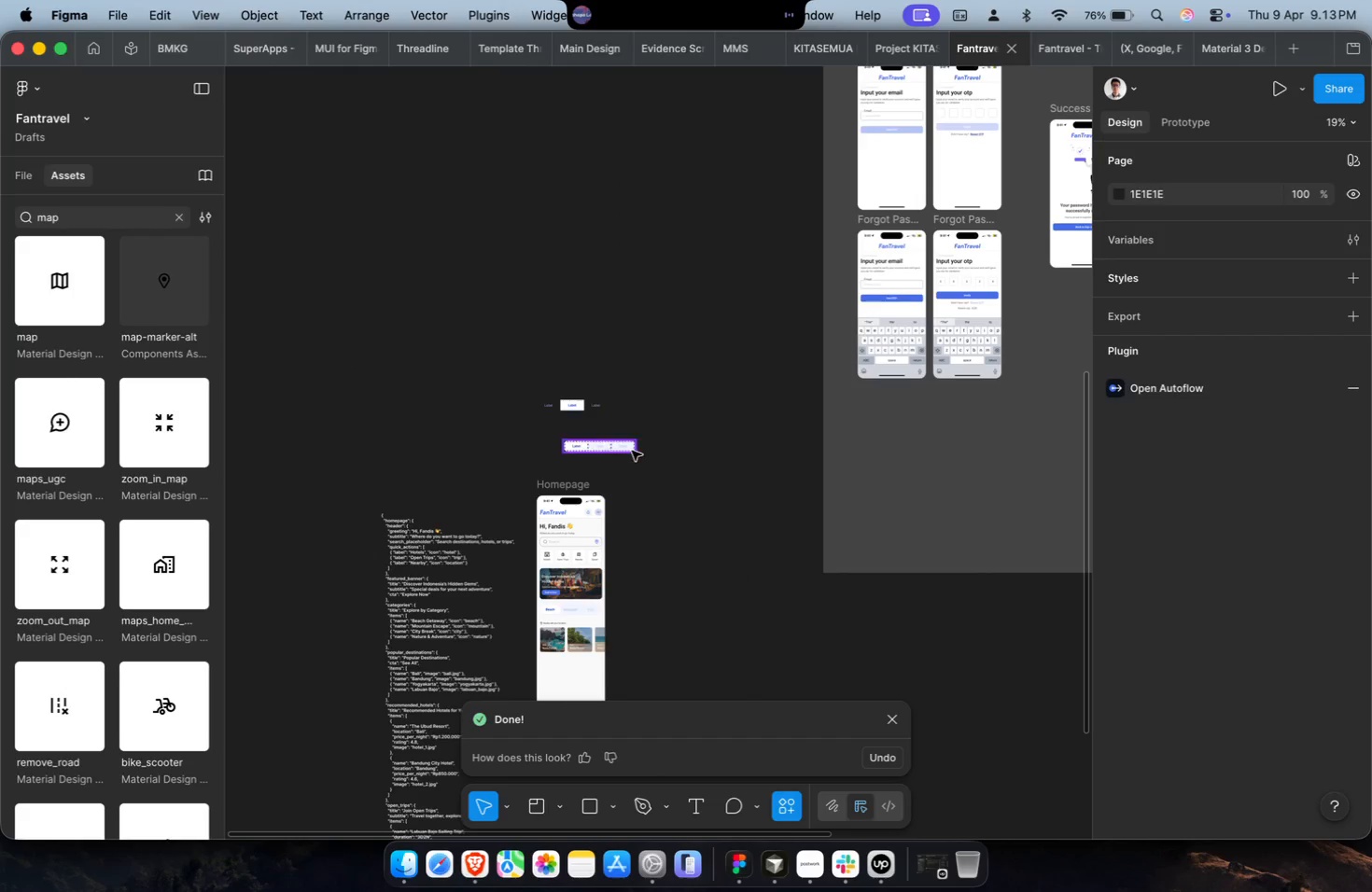 
scroll: coordinate [806, 279], scroll_direction: down, amount: 6.0
 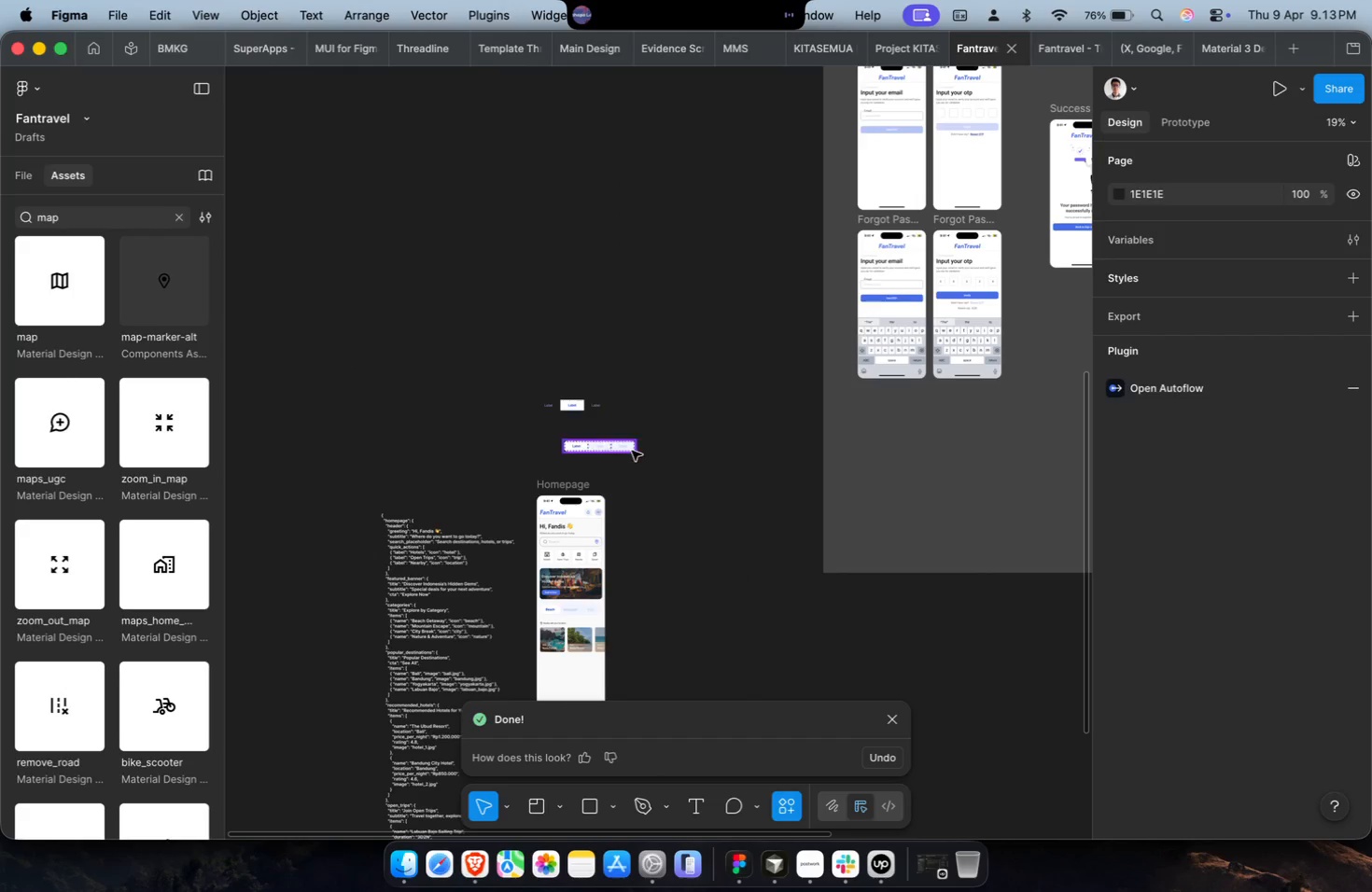 
key(Shift+ShiftLeft)
 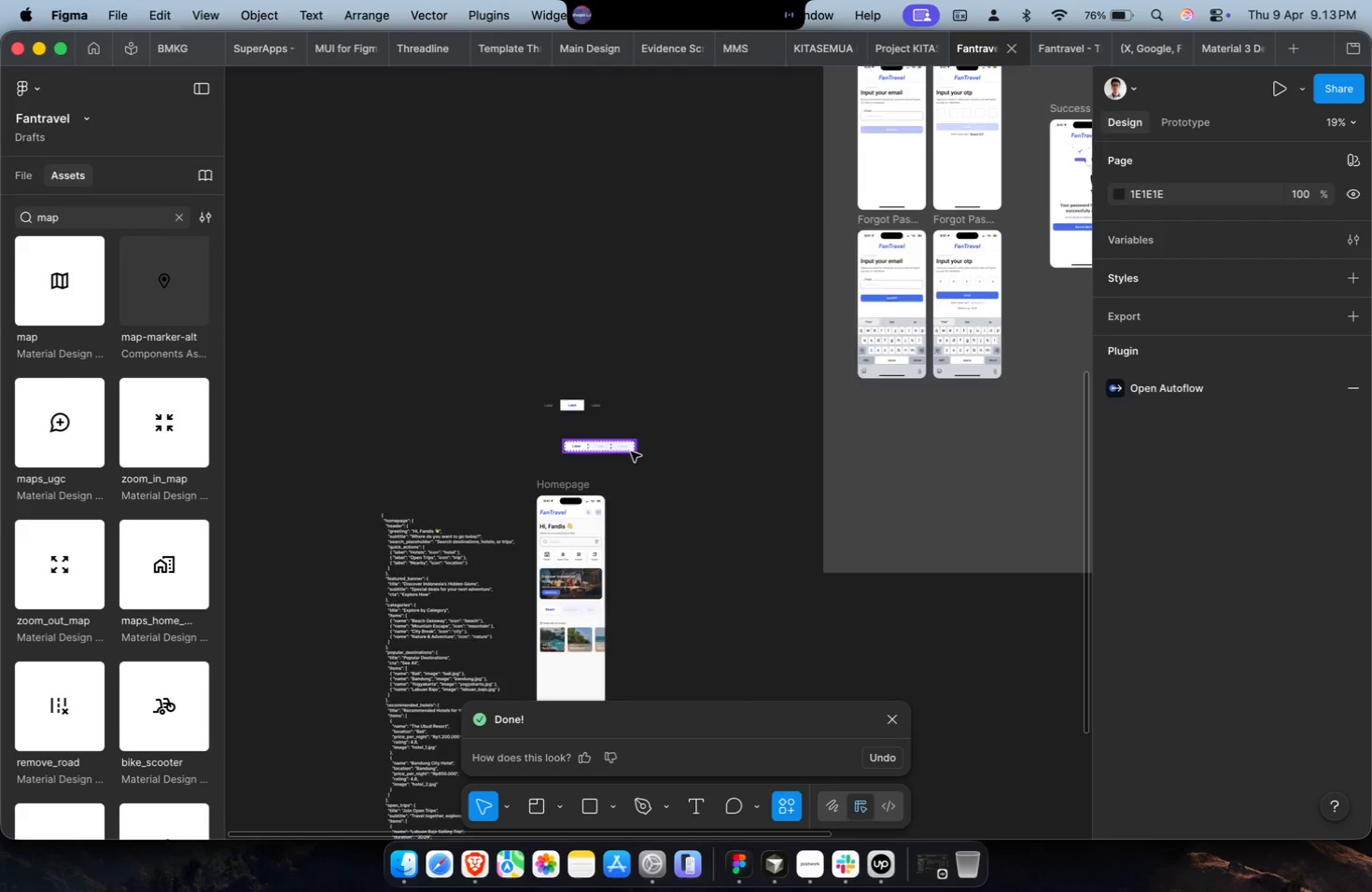 
scroll: coordinate [661, 267], scroll_direction: none, amount: 0.0
 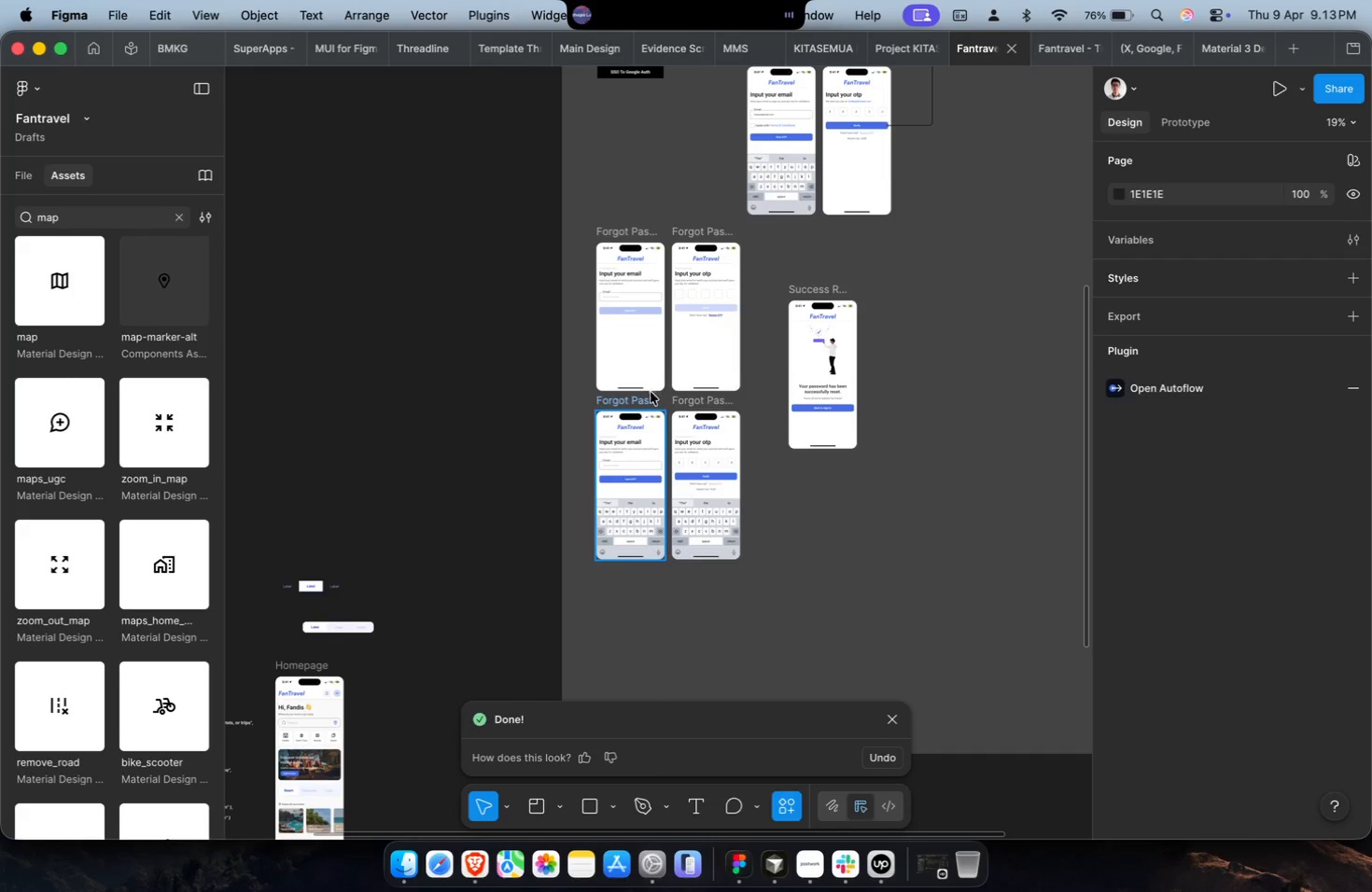 
left_click([646, 402])
 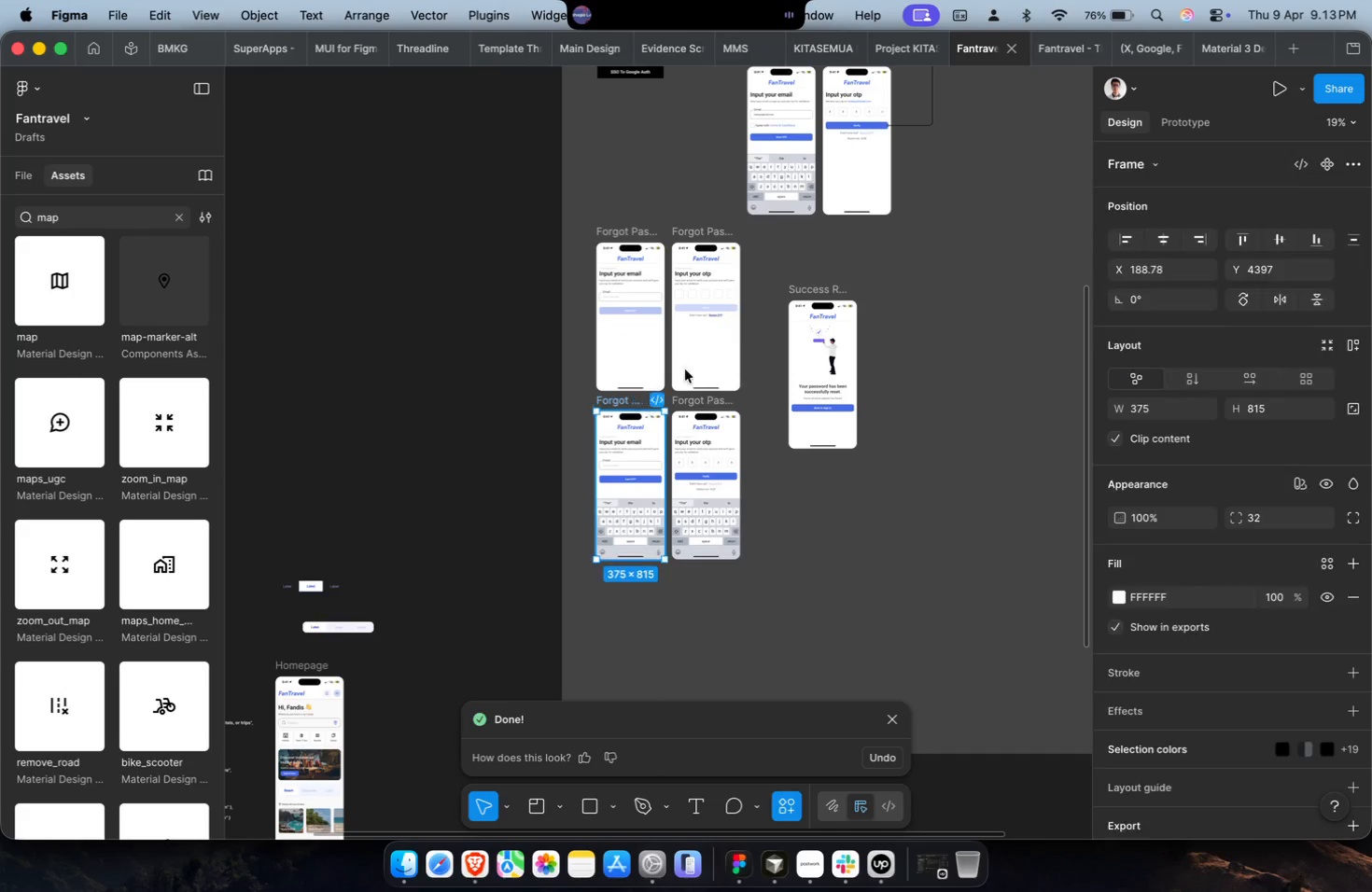 
hold_key(key=ShiftLeft, duration=1.76)
left_click([801, 291])
 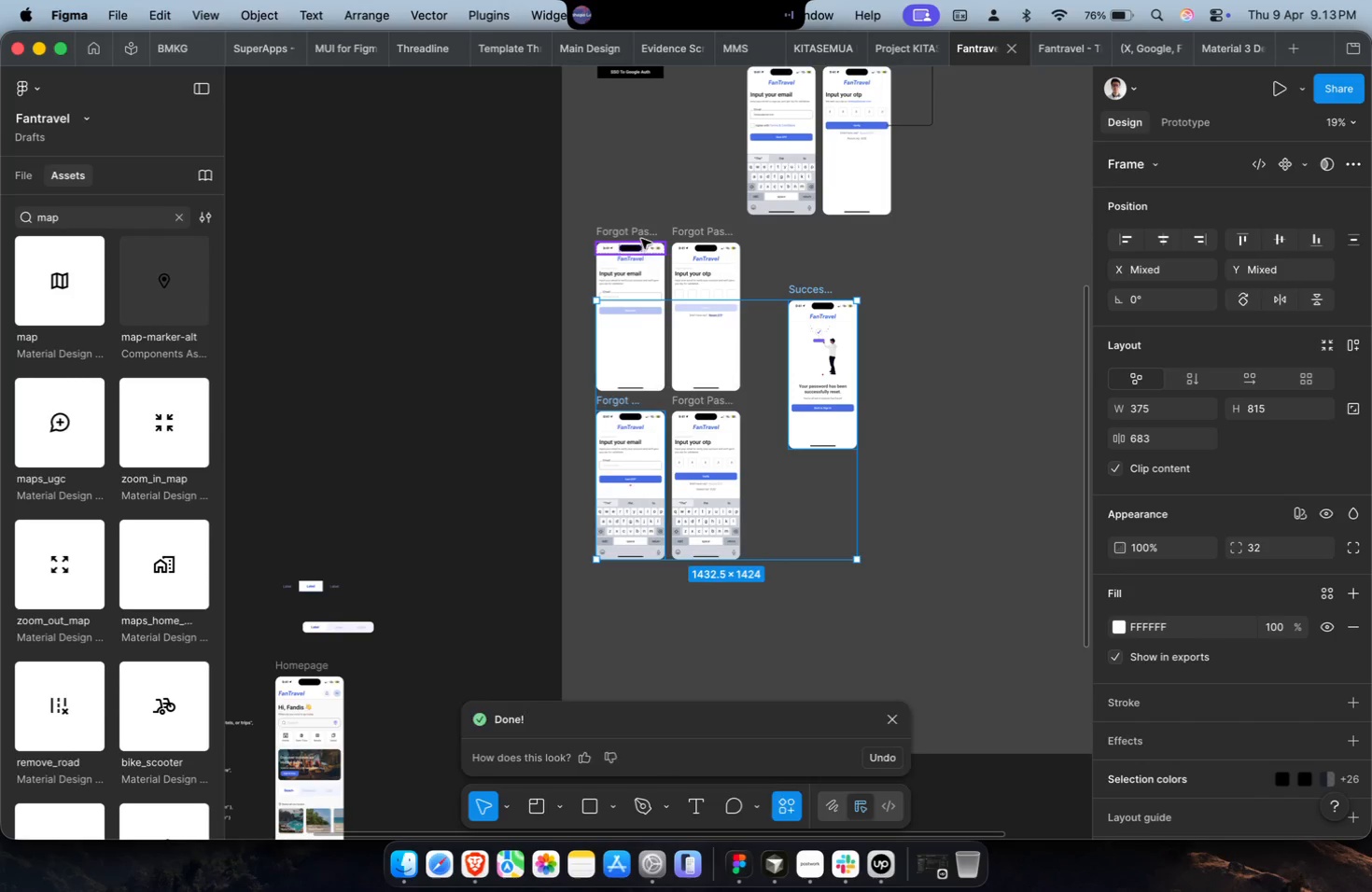 
key(Meta+P)
 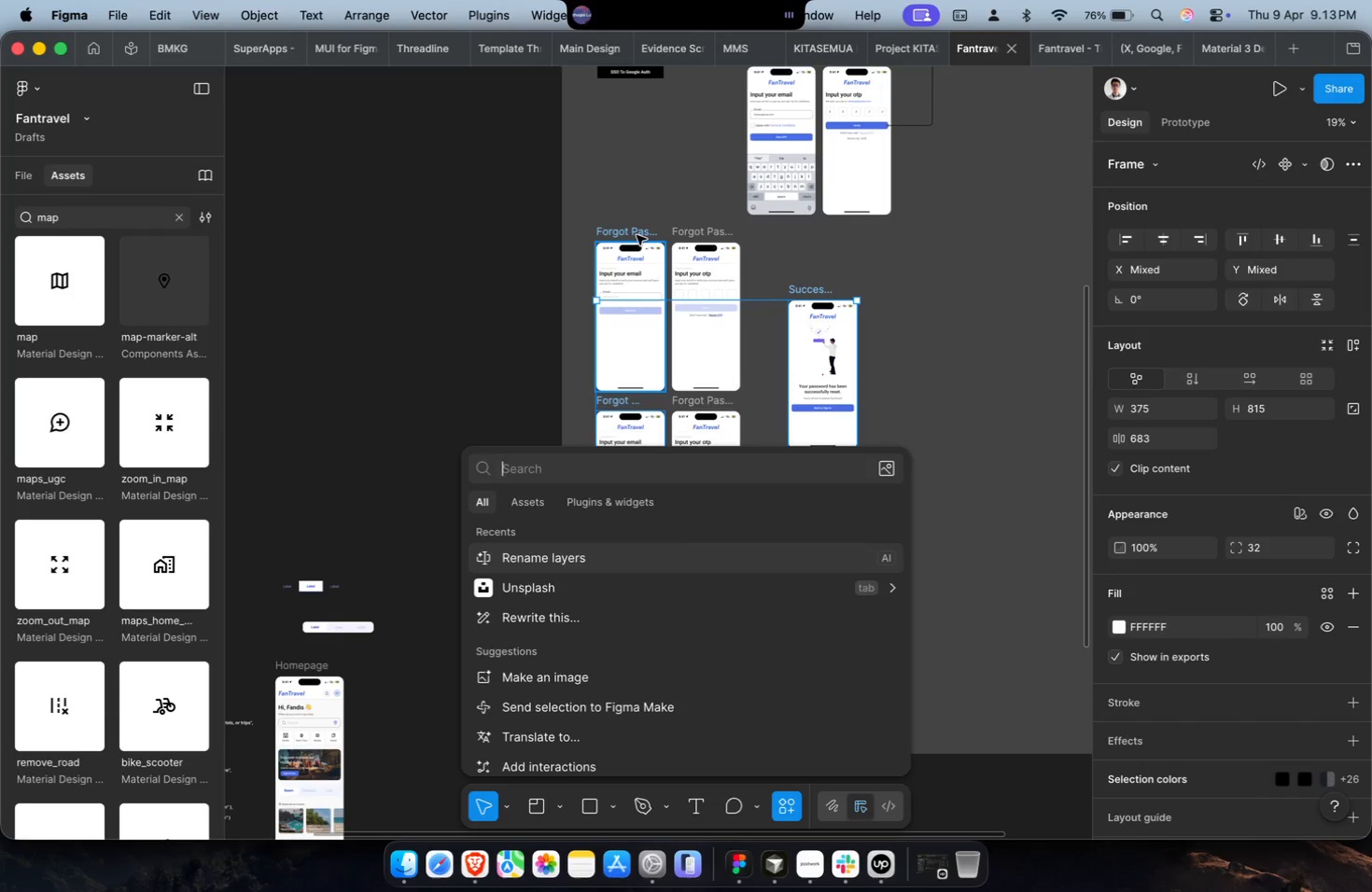 
key(Enter)
 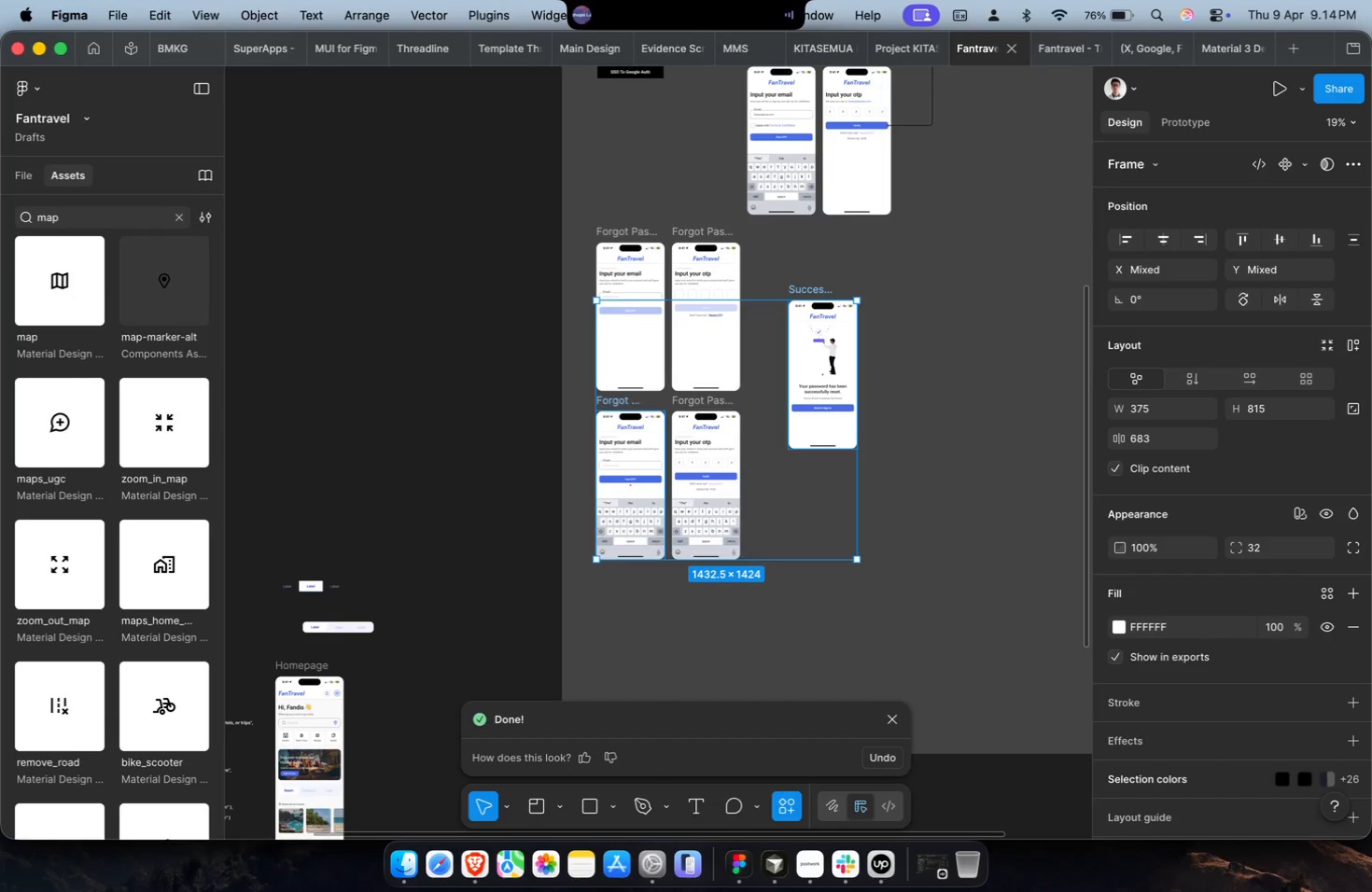 
wait(14.7)
 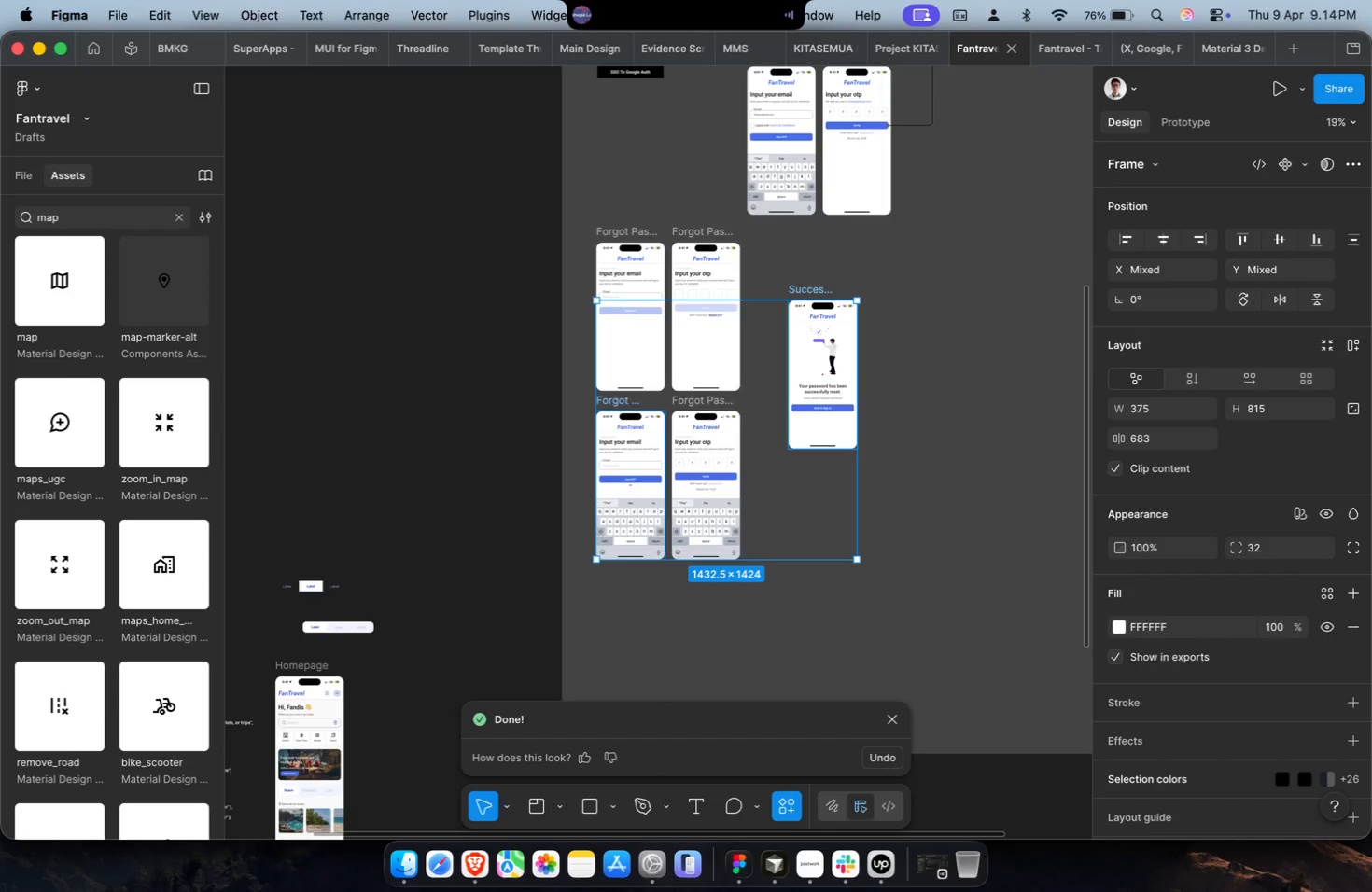 
left_click([702, 394])
 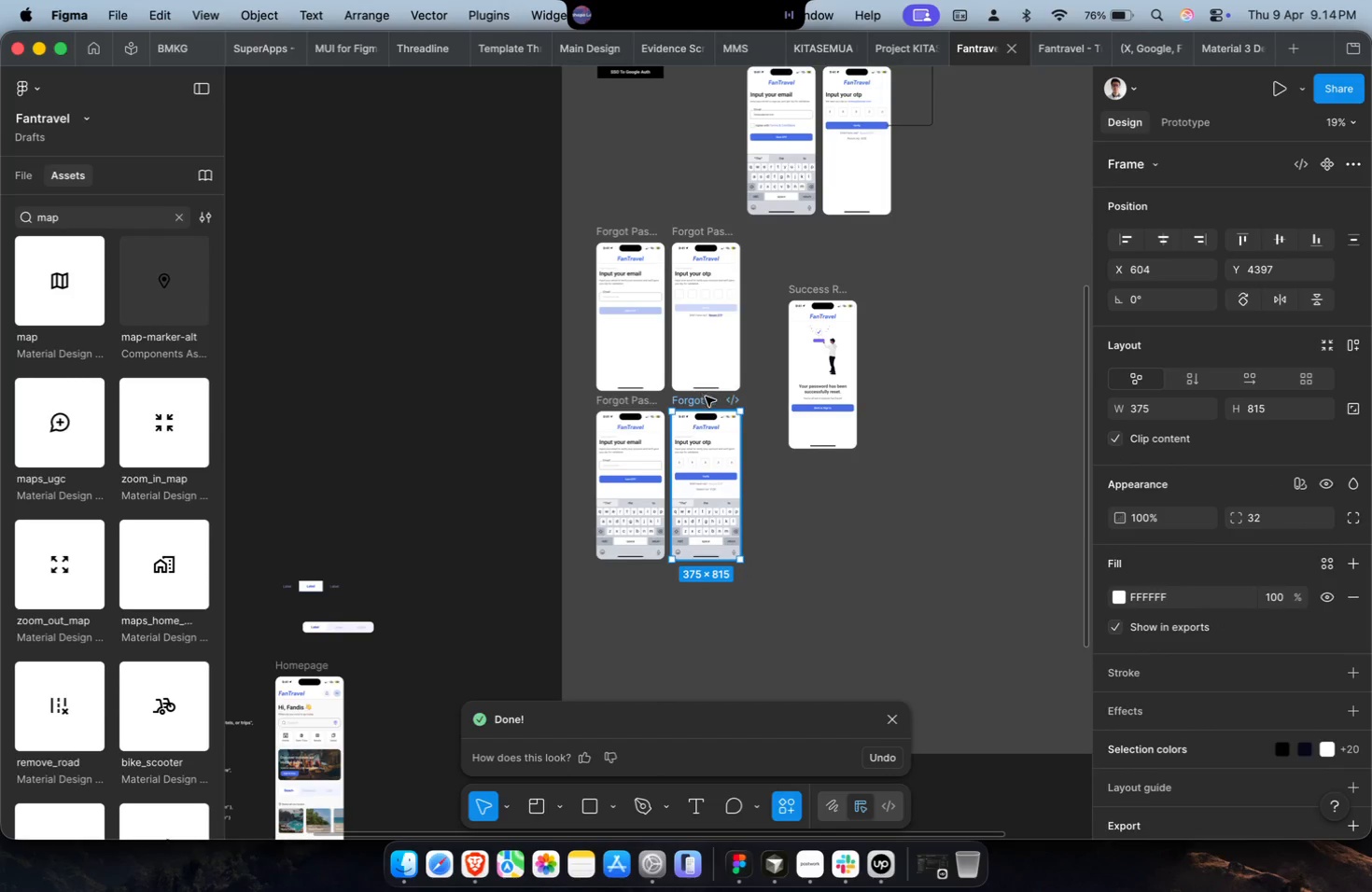 
hold_key(key=ShiftLeft, duration=0.65)
left_click([712, 230])
 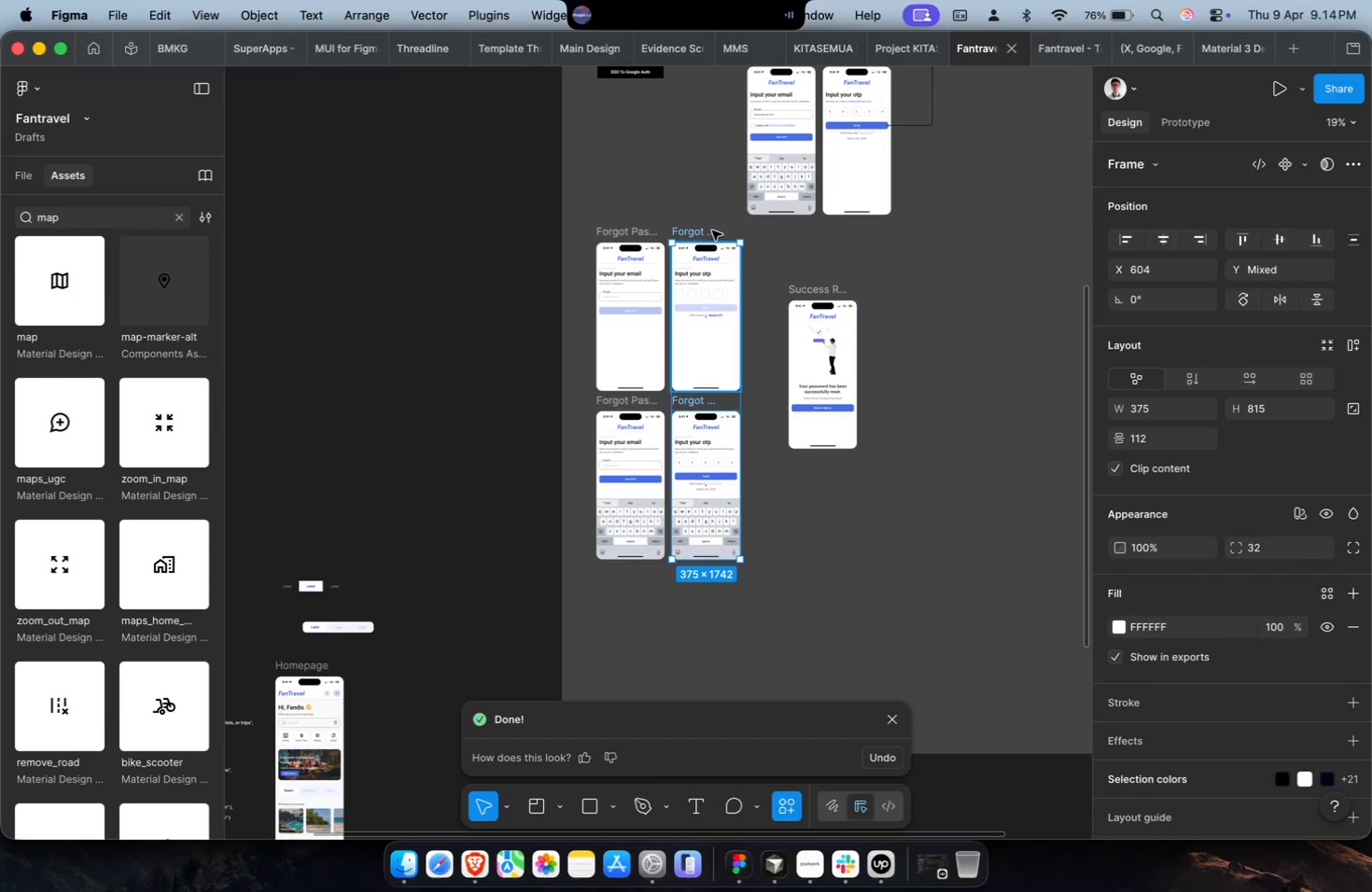 
key(Meta+P)
 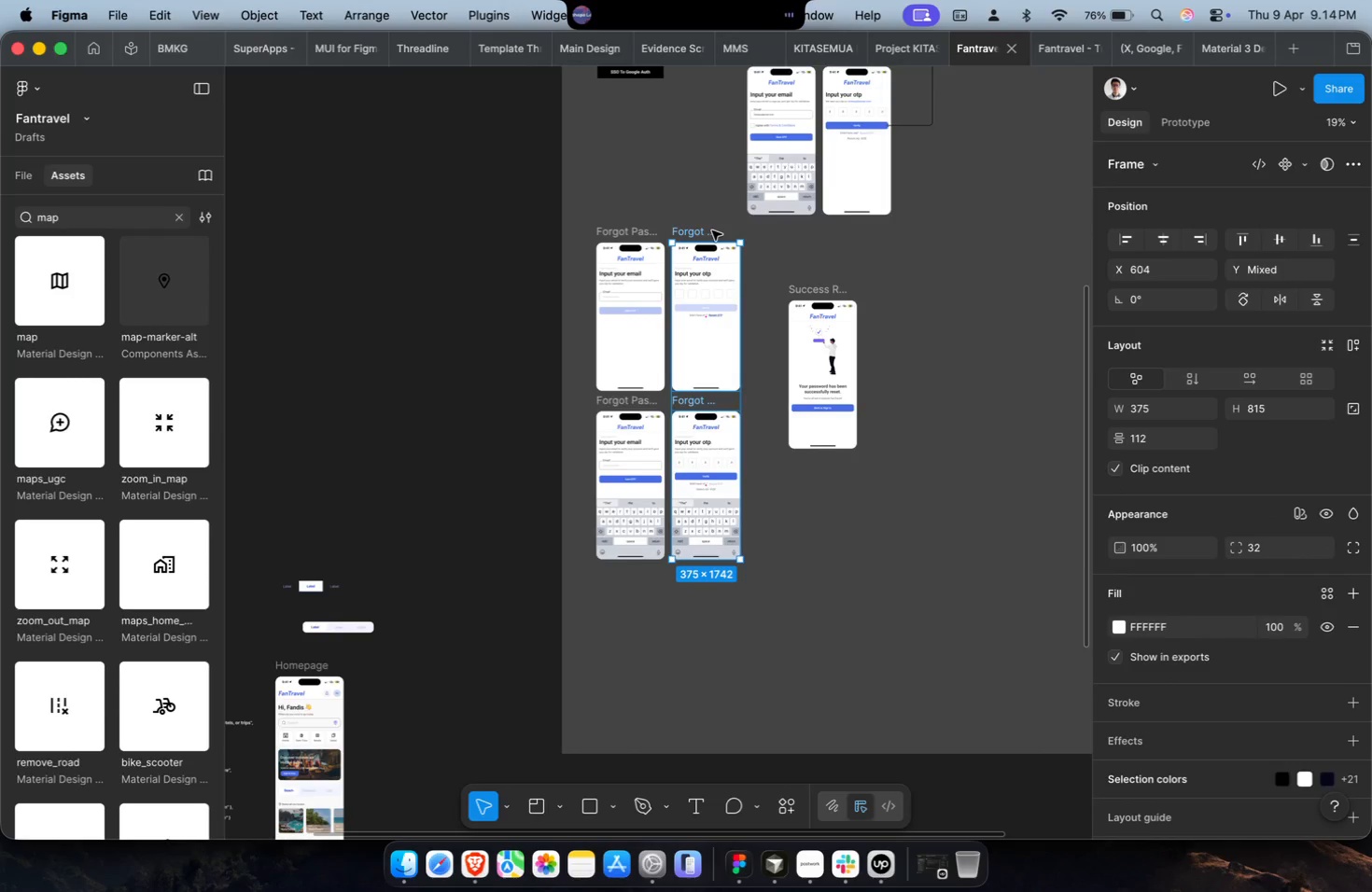 
key(Meta+P)
 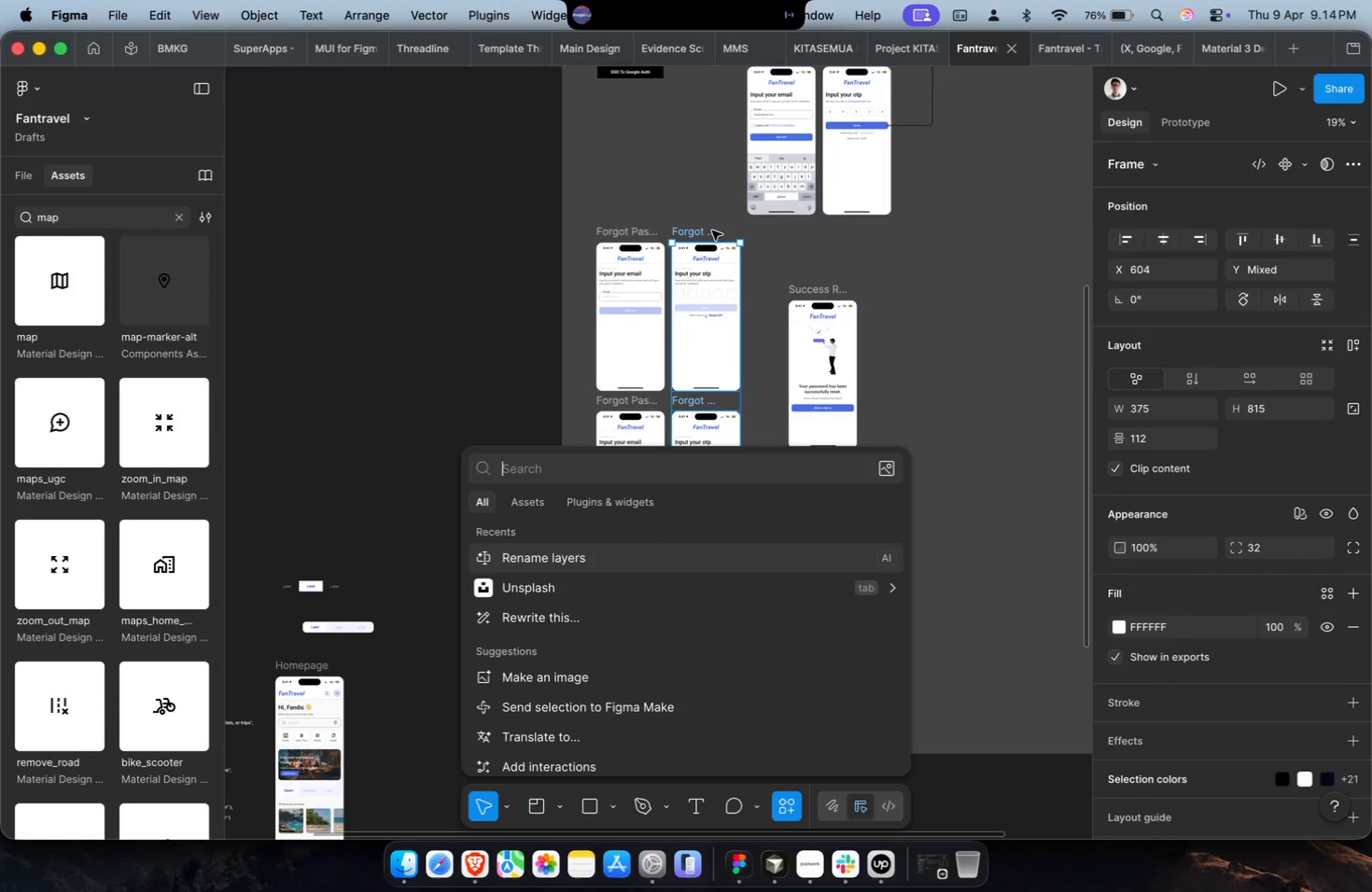 
key(Enter)
 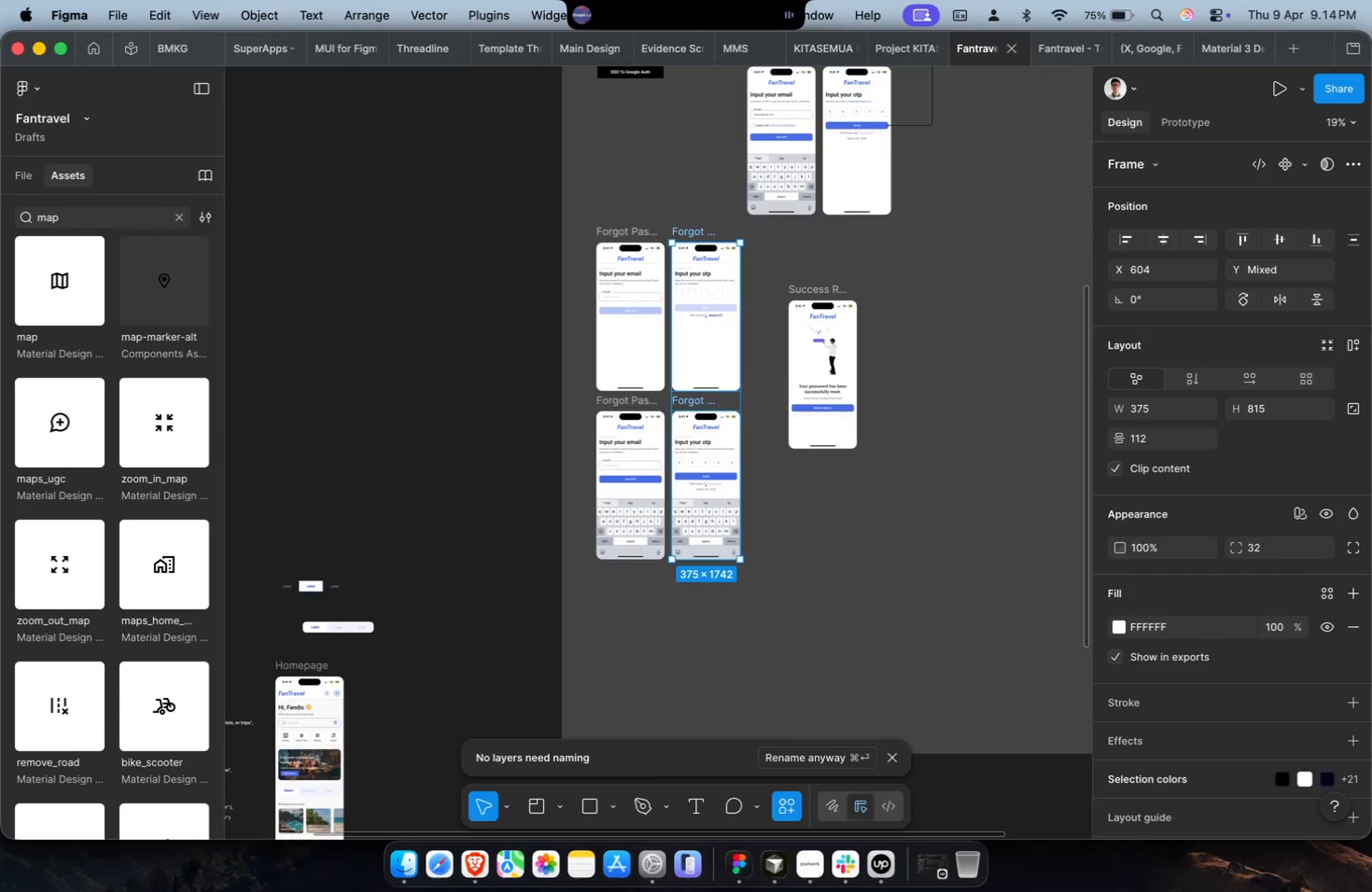 
wait(15.87)
 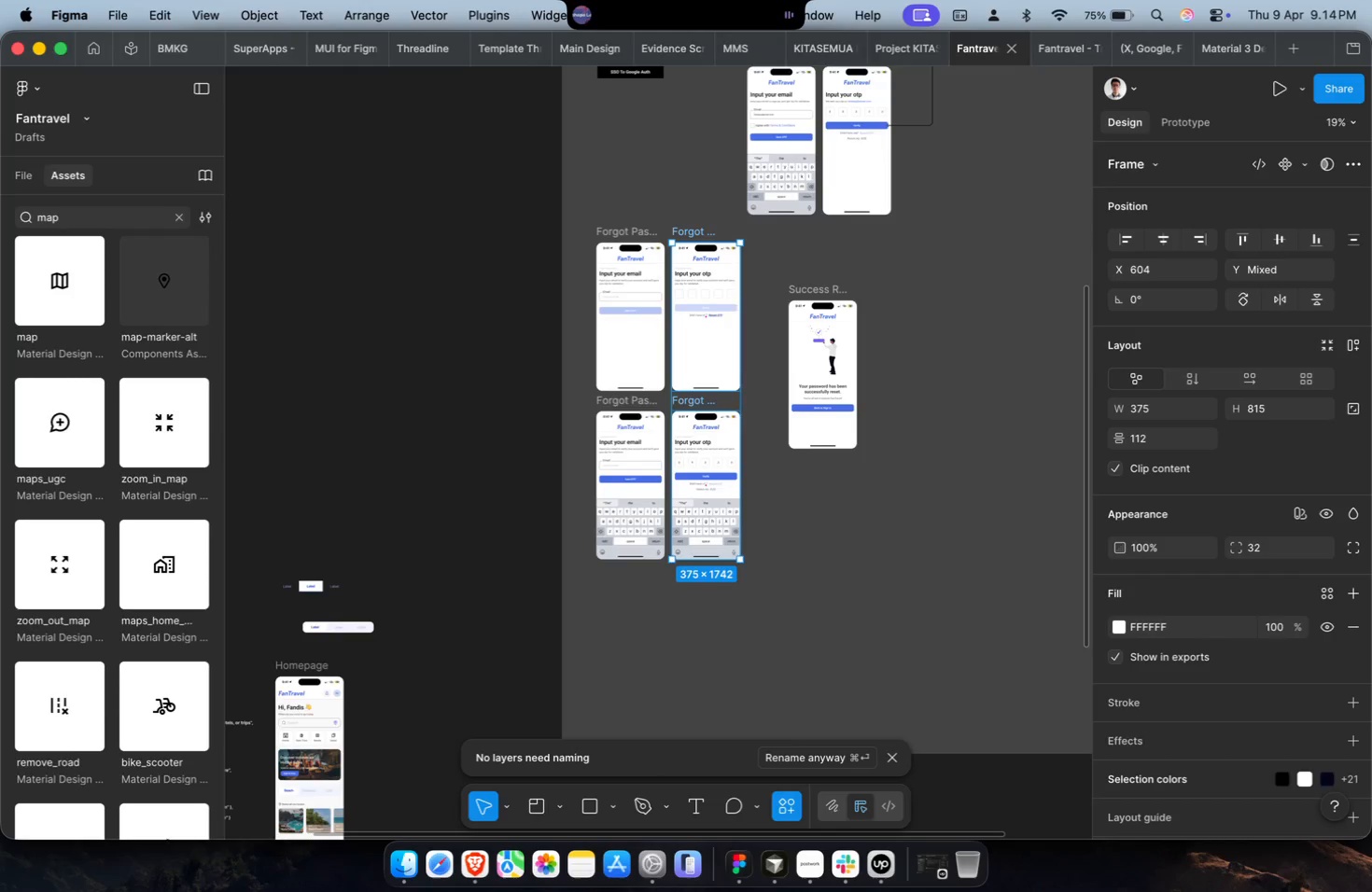 
left_click([643, 237])
 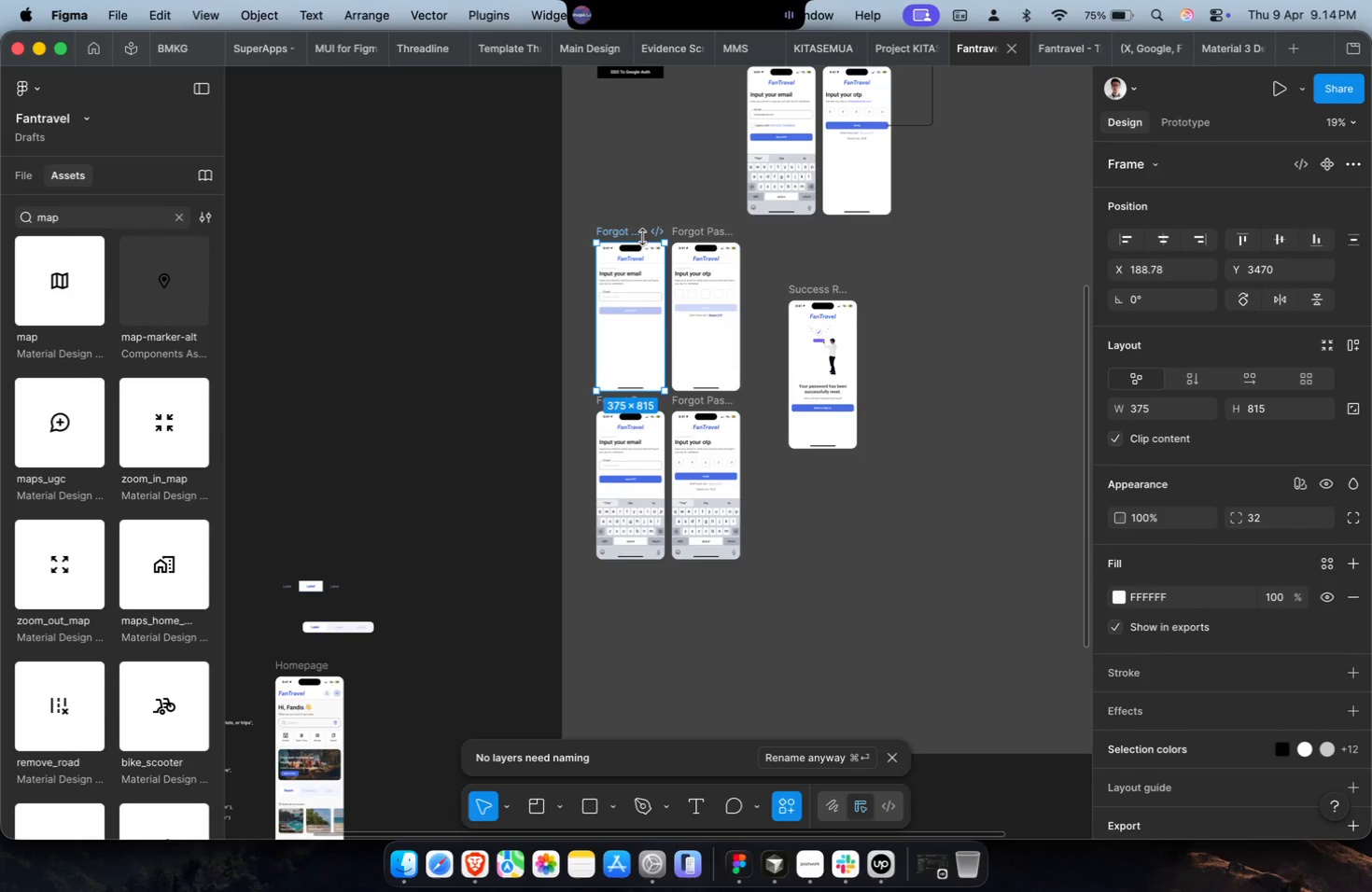 
key(Meta+P)
 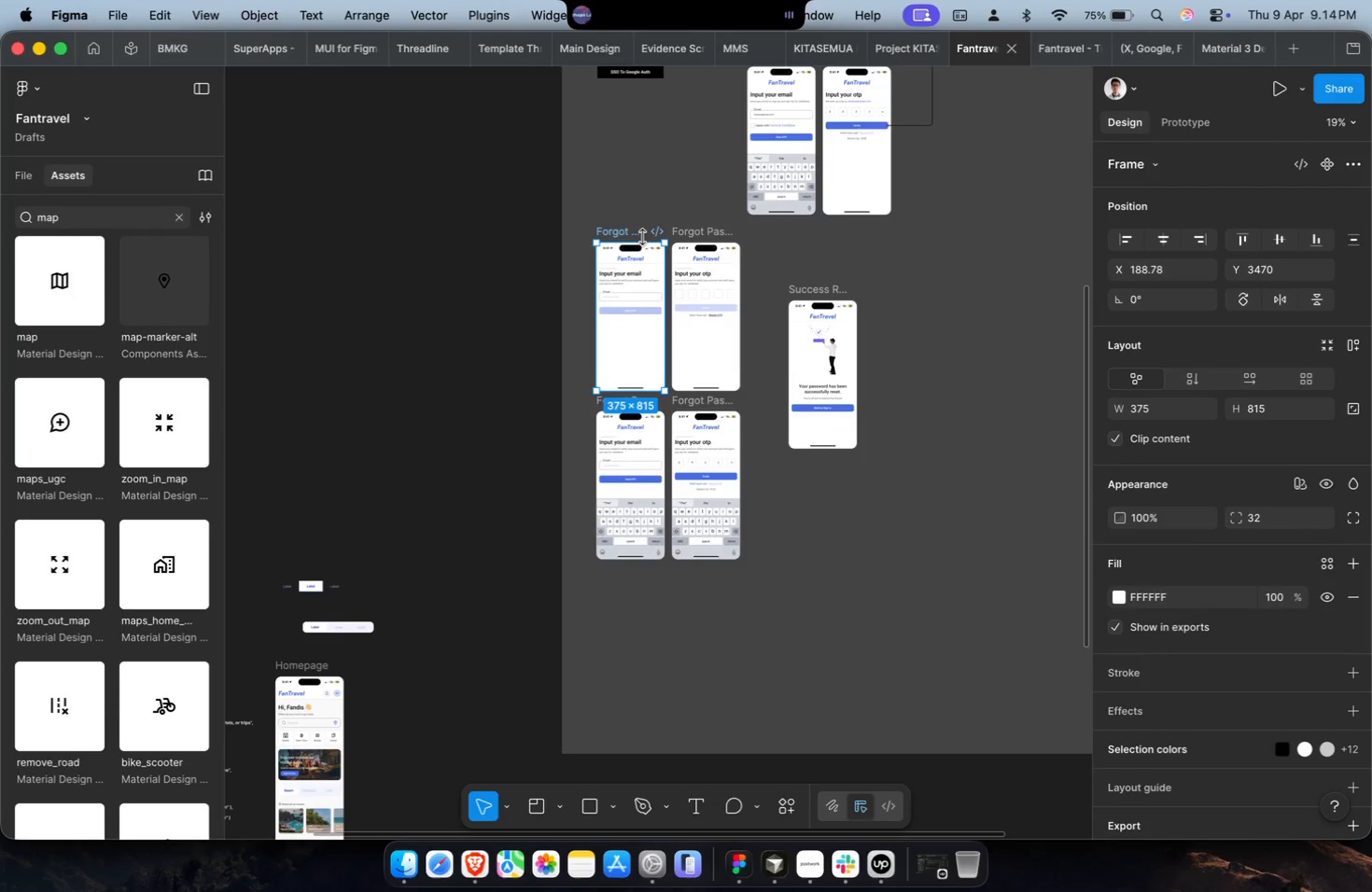 
key(Meta+P)
 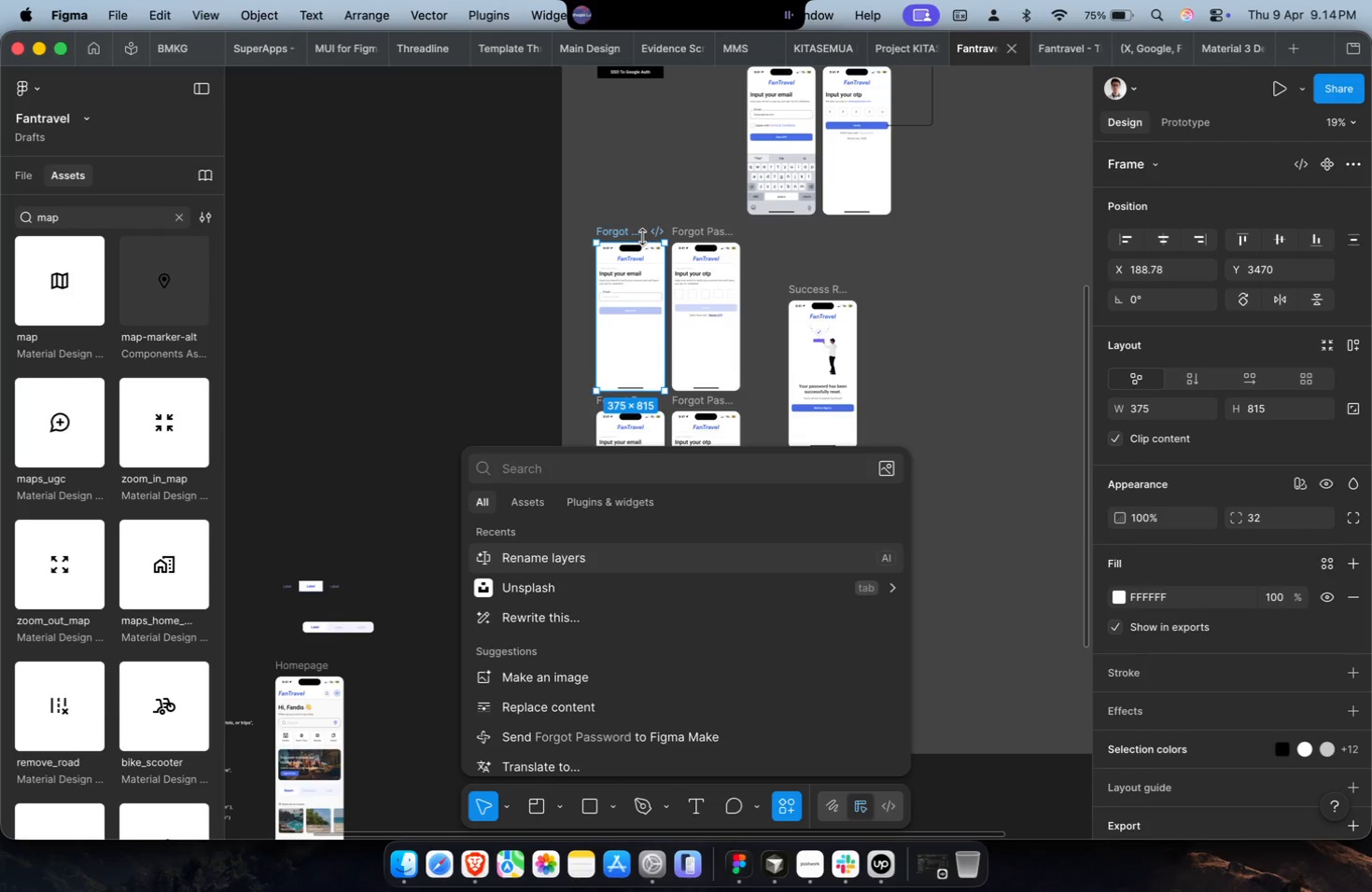 
key(Enter)
 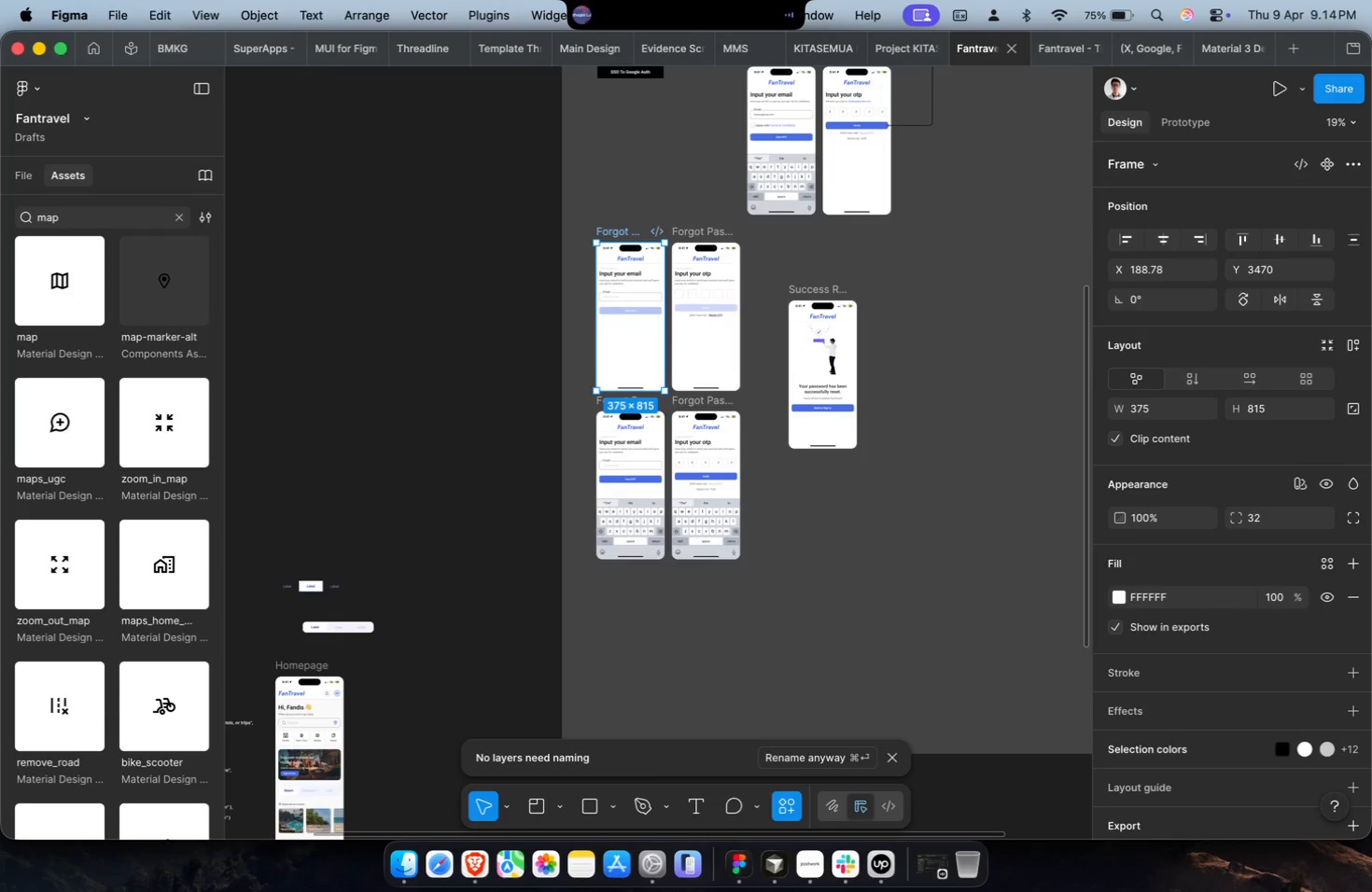 
left_click([761, 590])
 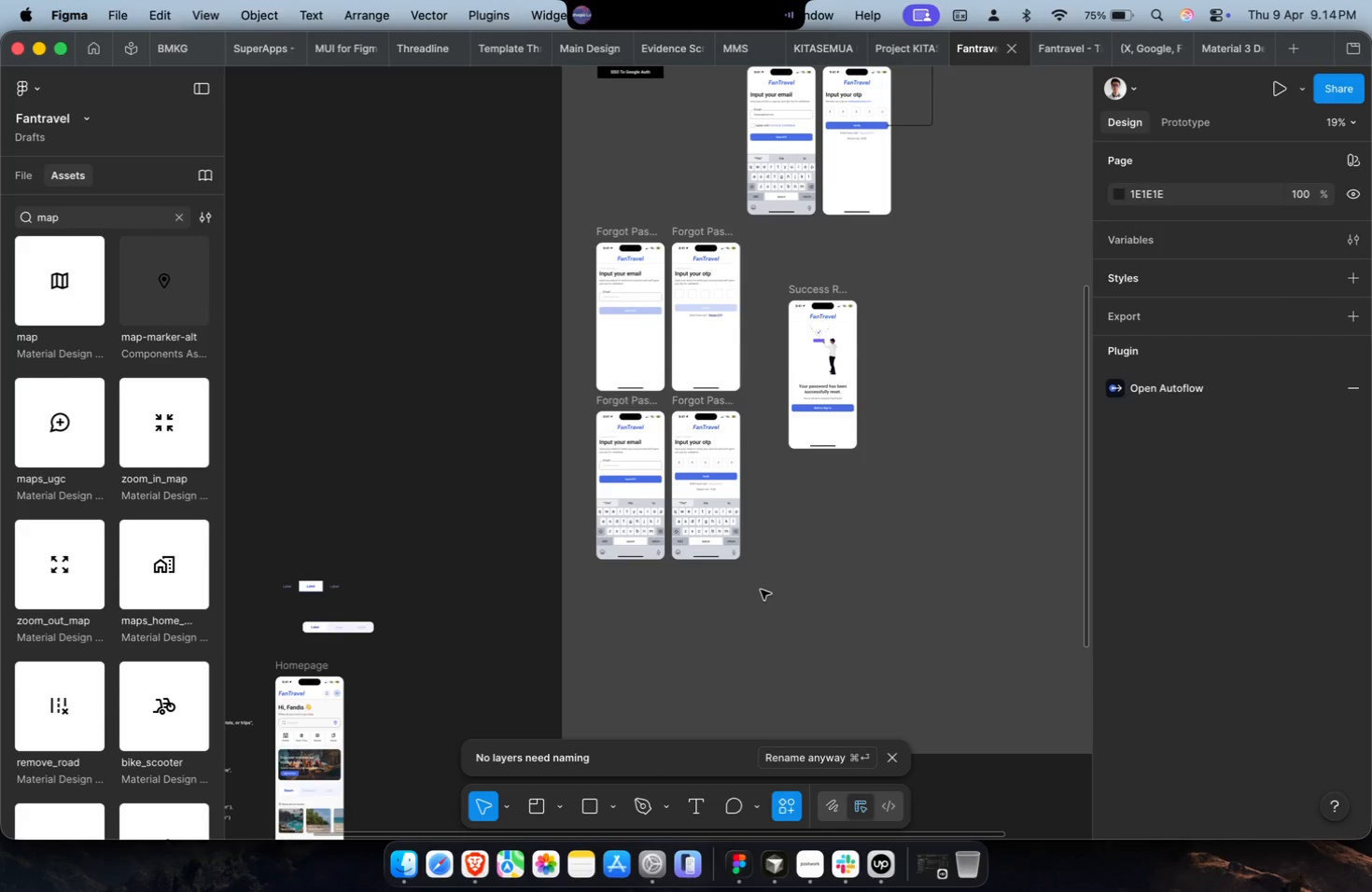 
scroll: coordinate [761, 590], scroll_direction: down, amount: 4.0
 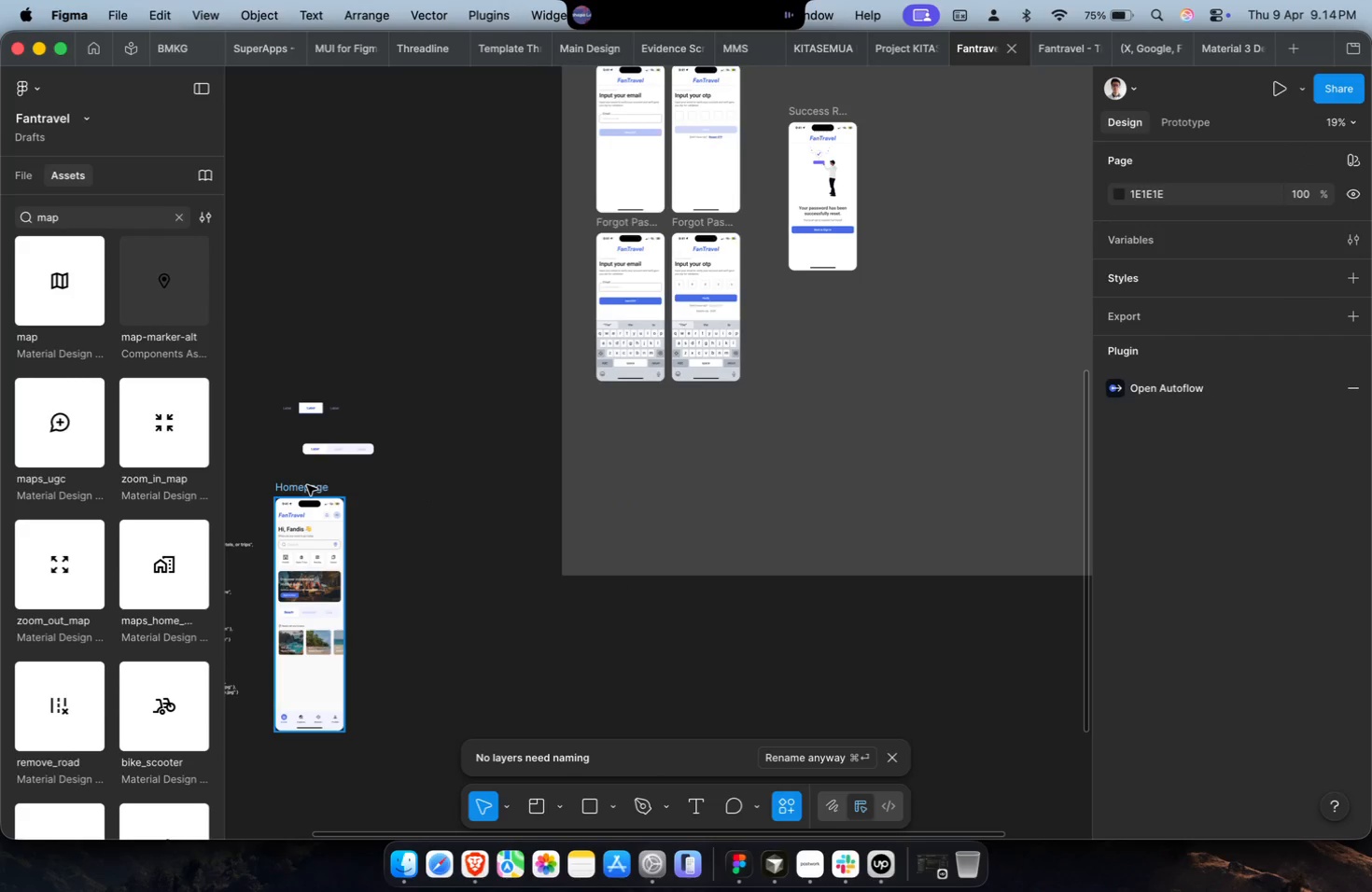 
key(Shift+ShiftLeft)
 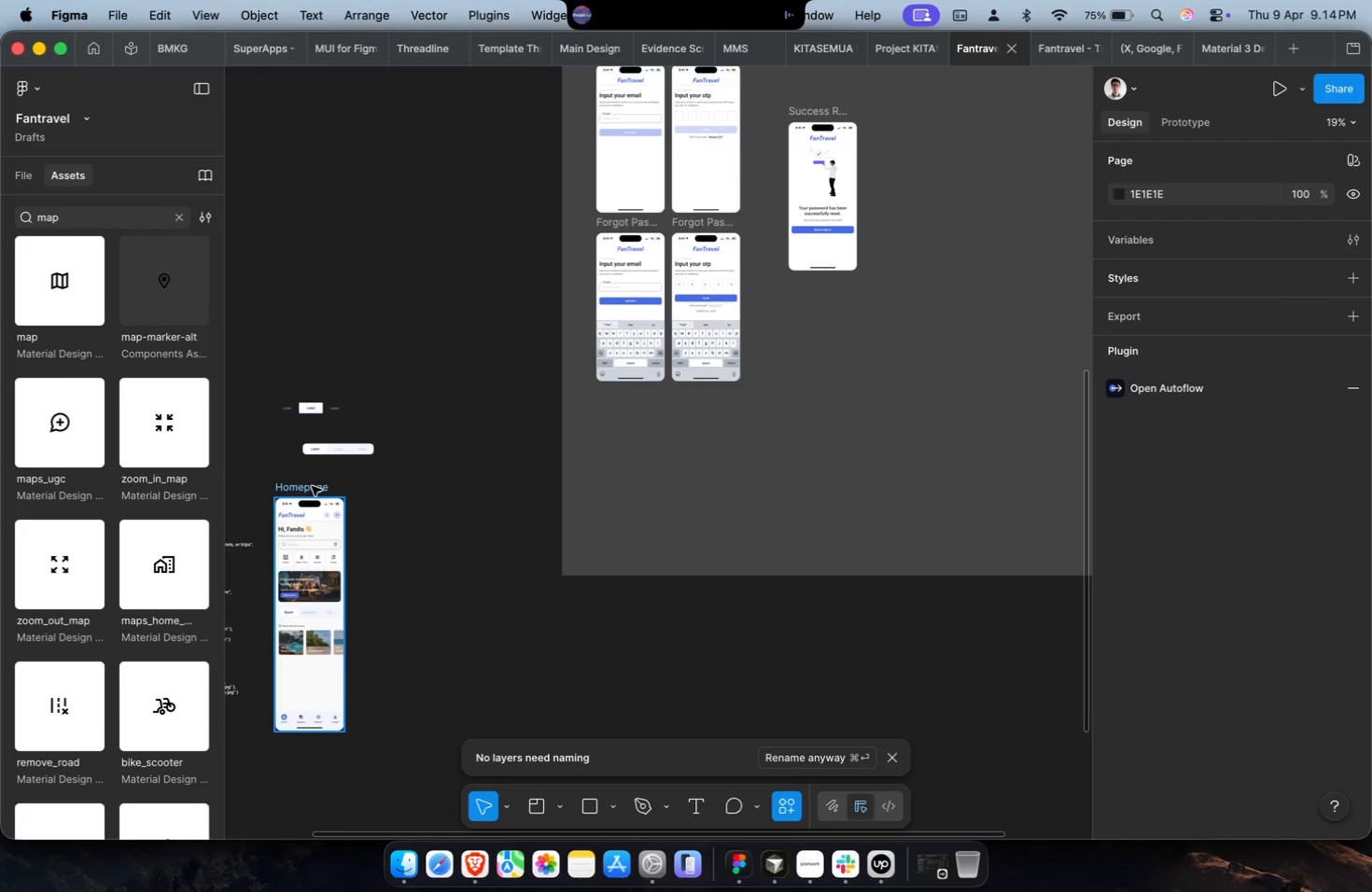 
scroll: coordinate [312, 486], scroll_direction: up, amount: 2.0
 